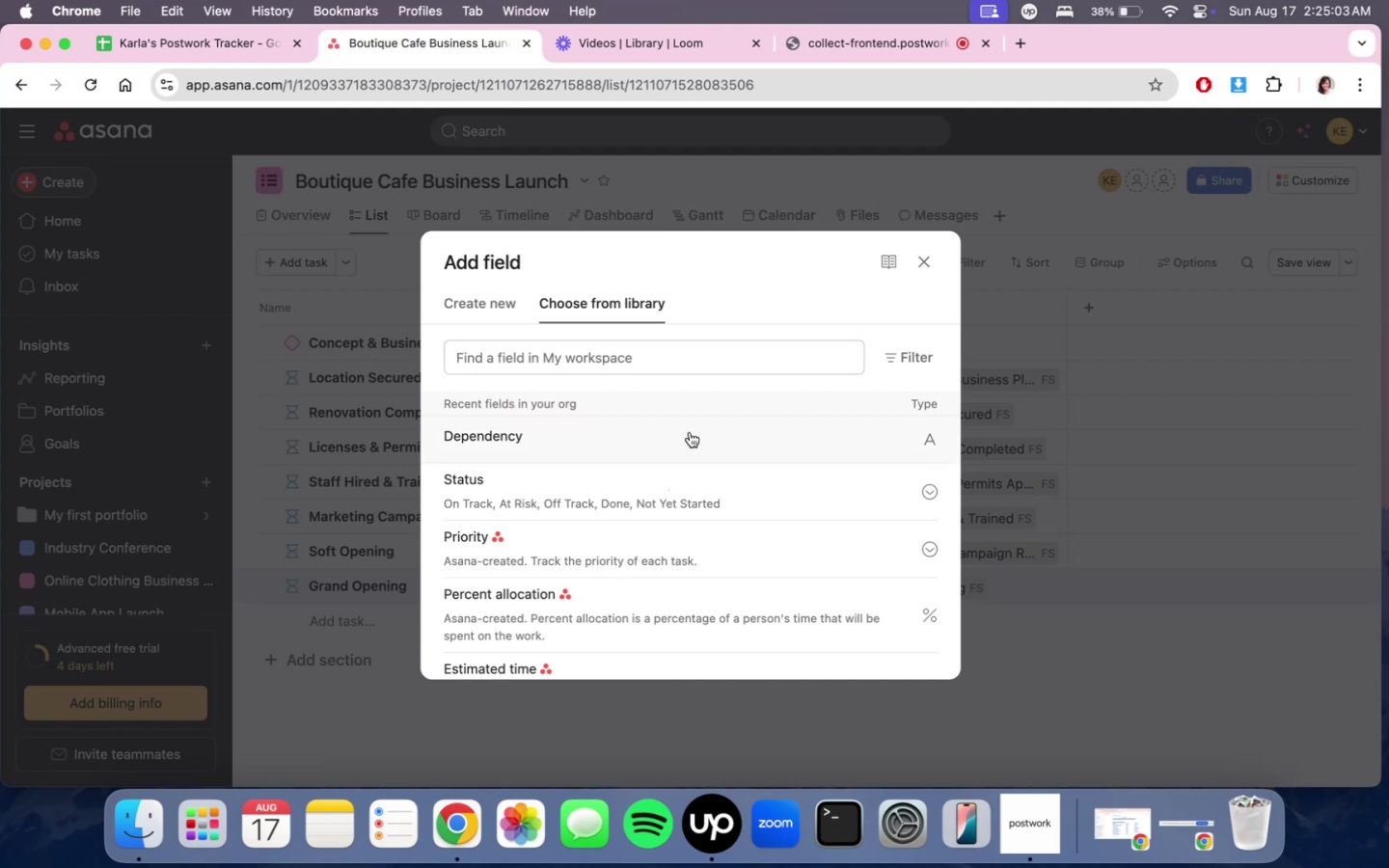 
scroll: coordinate [760, 497], scroll_direction: down, amount: 6.0
 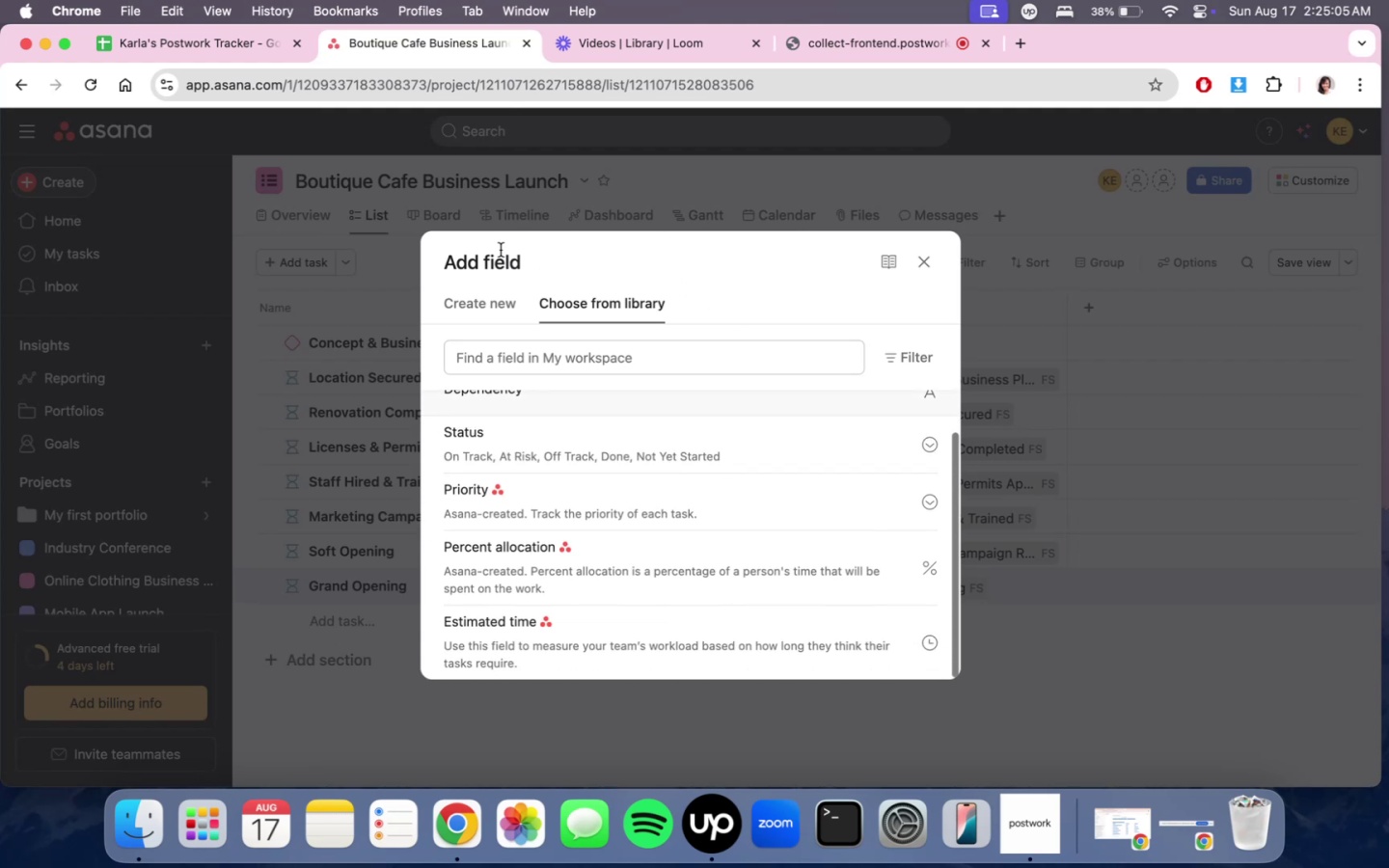 
left_click([474, 303])
 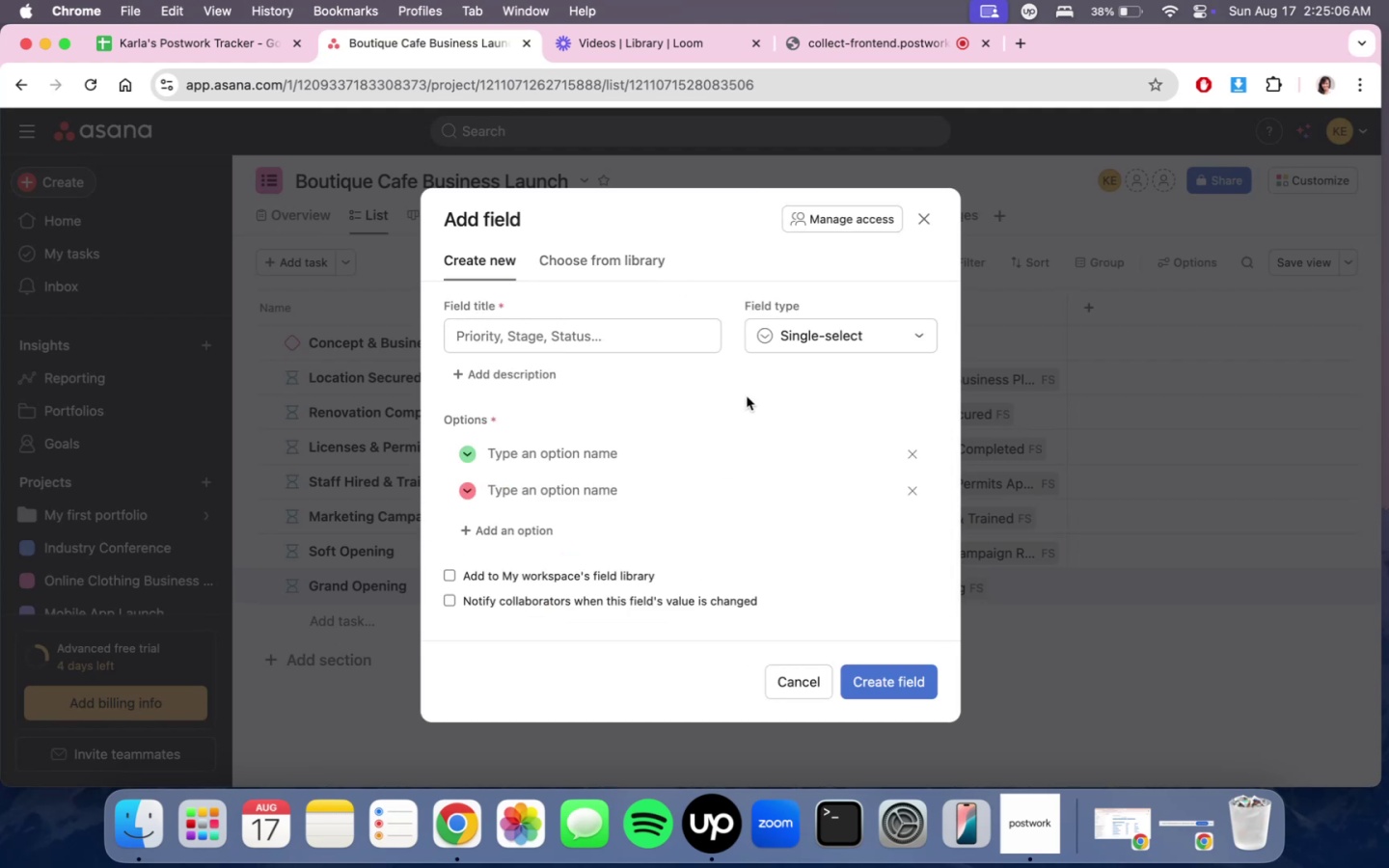 
left_click([850, 331])
 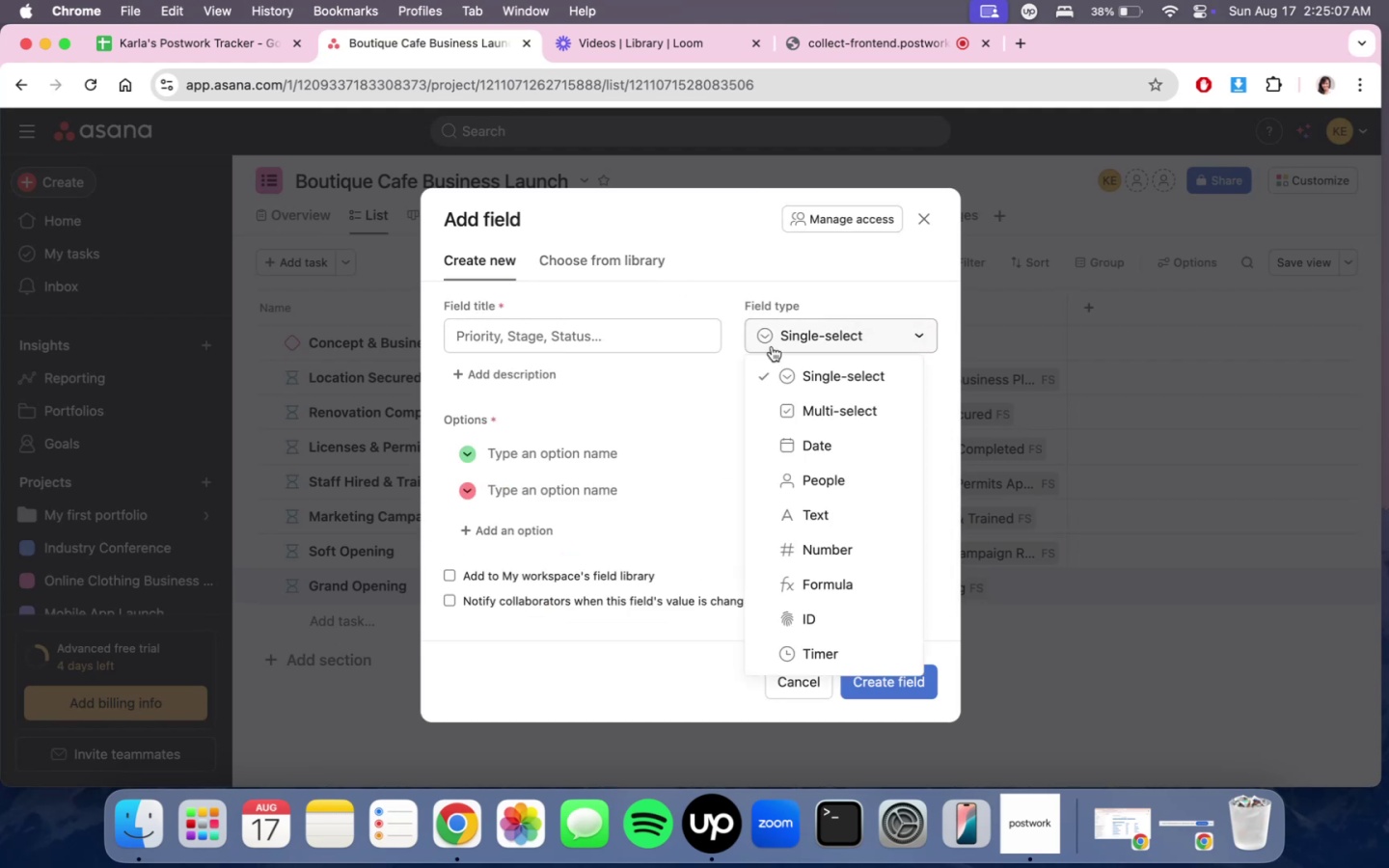 
left_click([640, 333])
 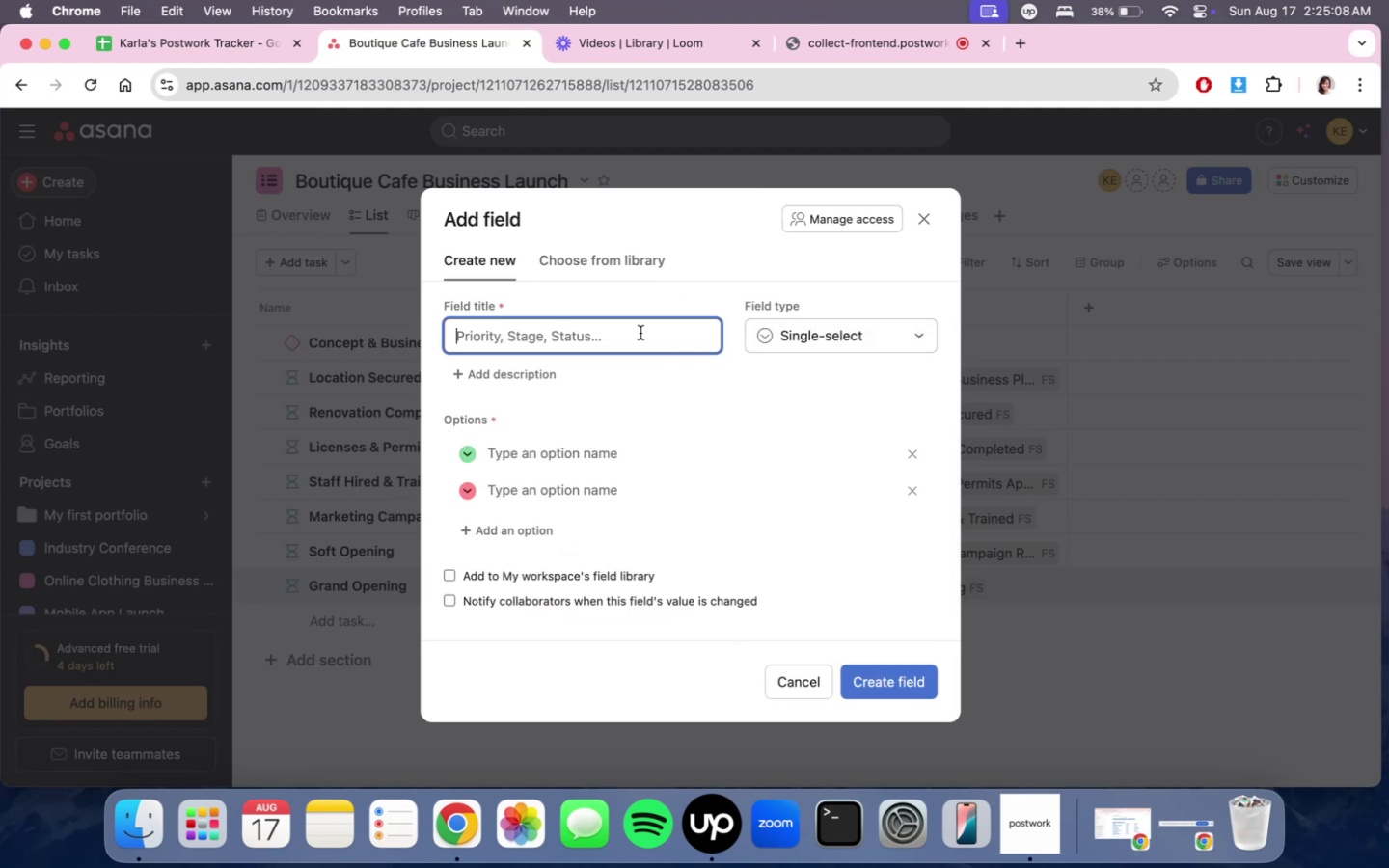 
type(Task Catet)
key(Backspace)
type(gory)
 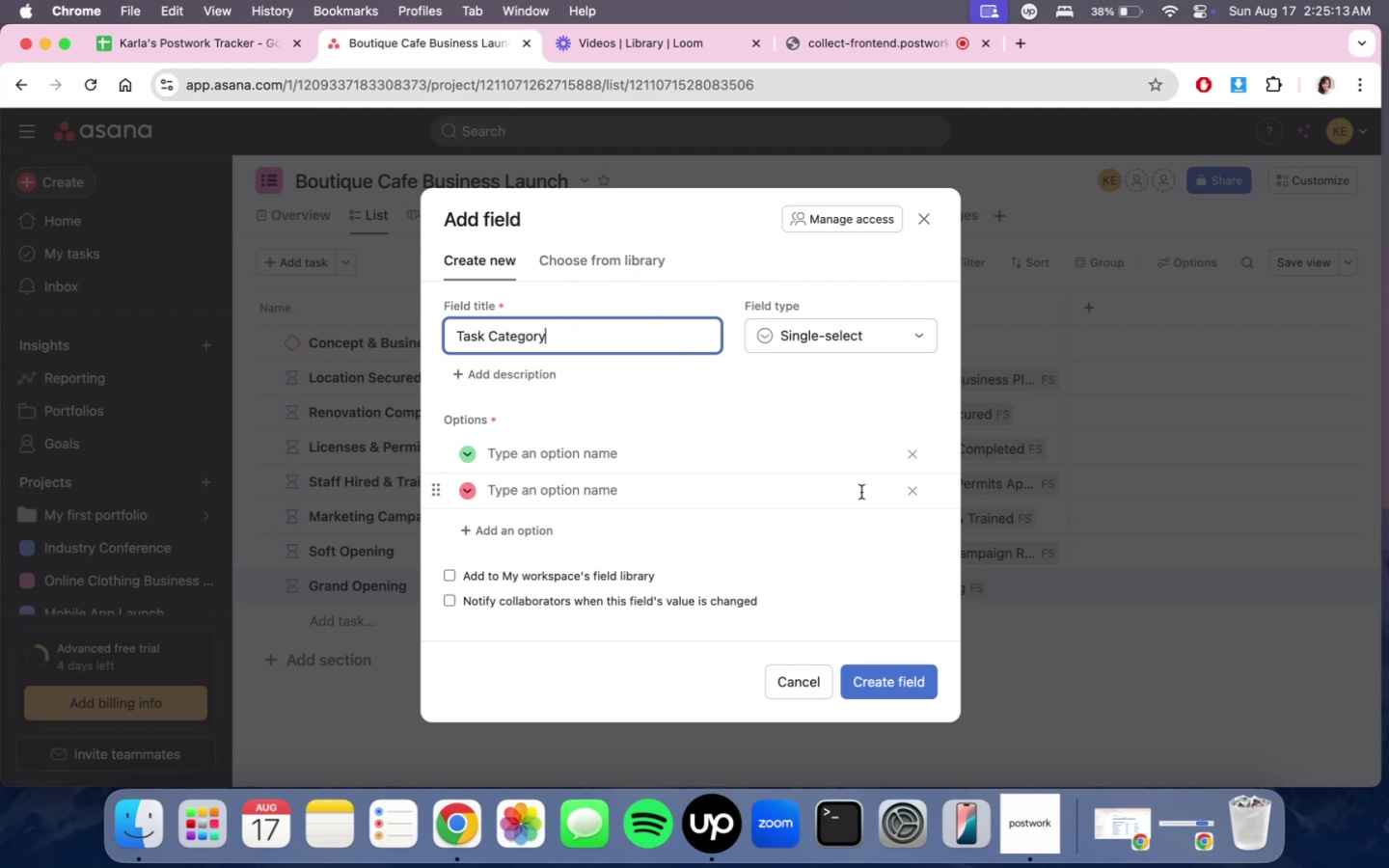 
left_click([830, 465])
 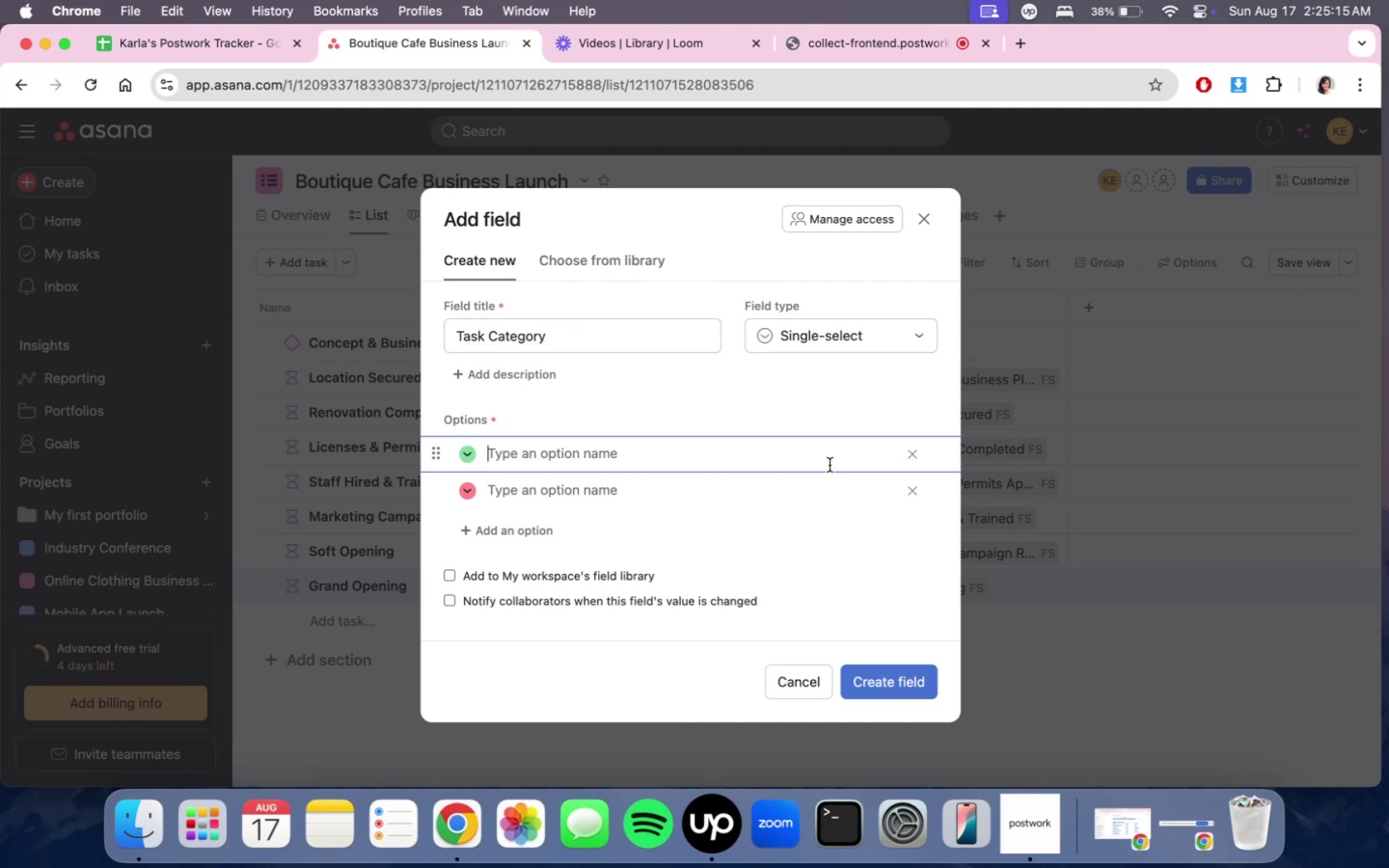 
type(Fian)
key(Backspace)
key(Backspace)
type(nacen)
key(Backspace)
key(Backspace)
type(nce)
 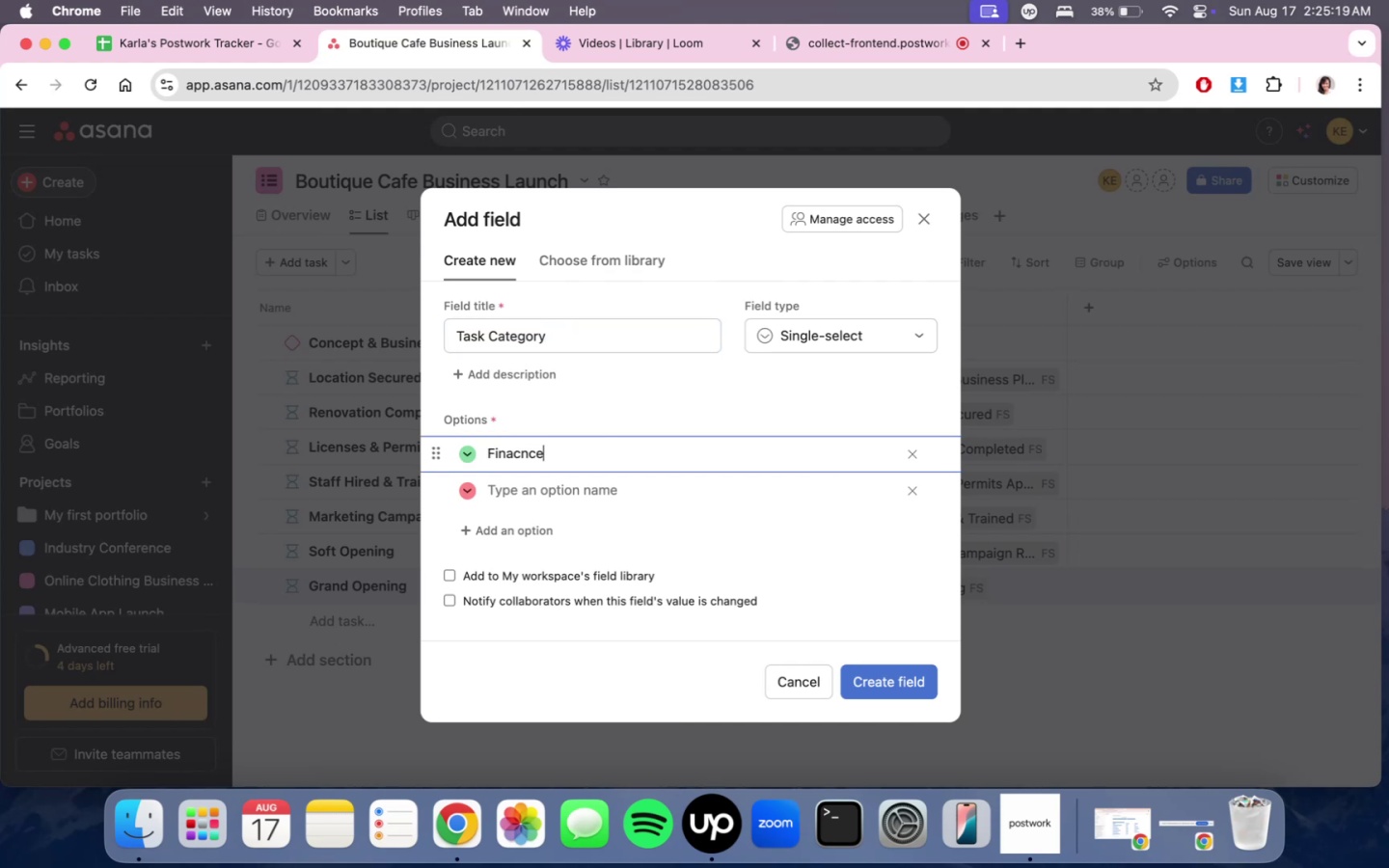 
key(Enter)
 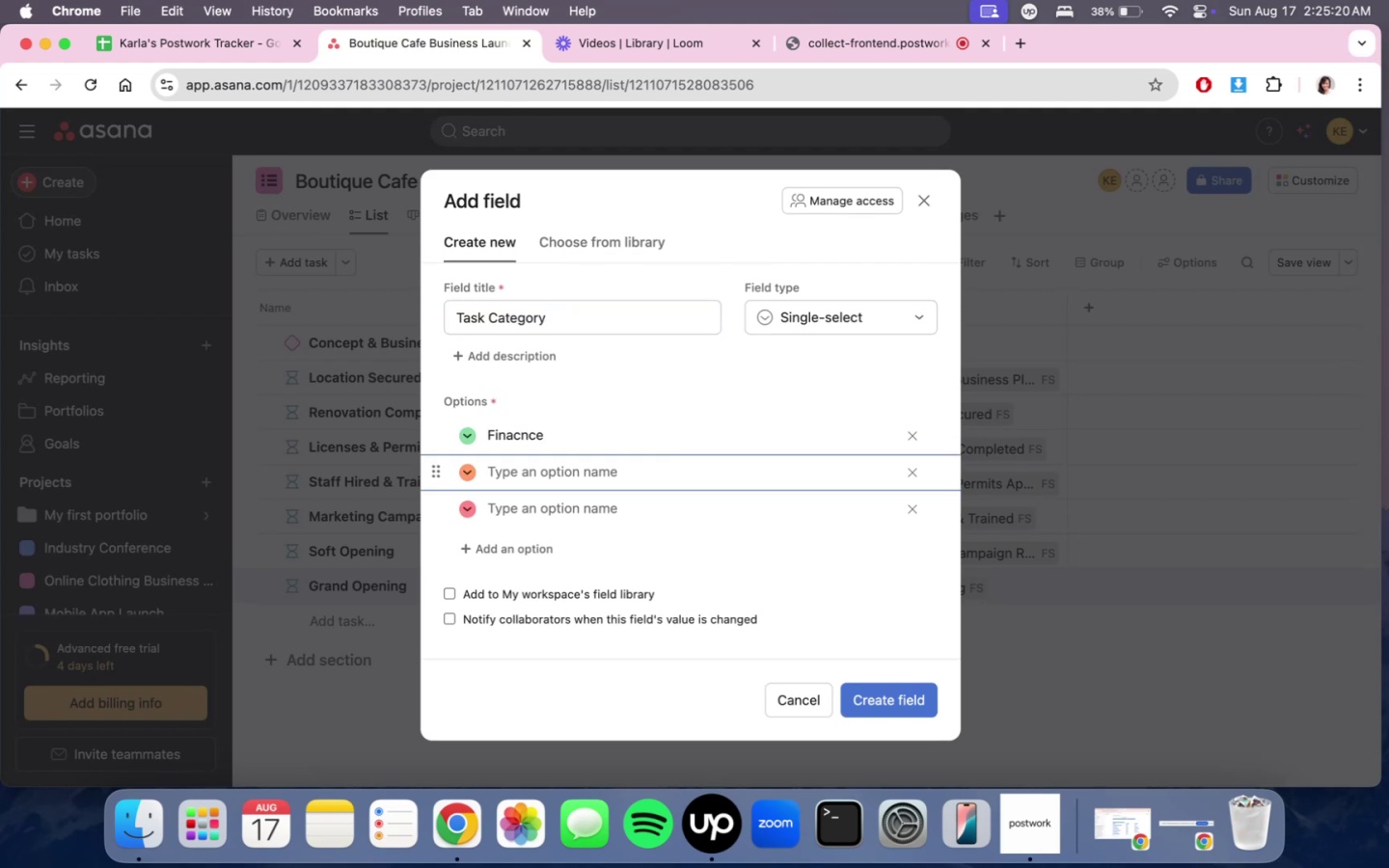 
type(Marketing)
 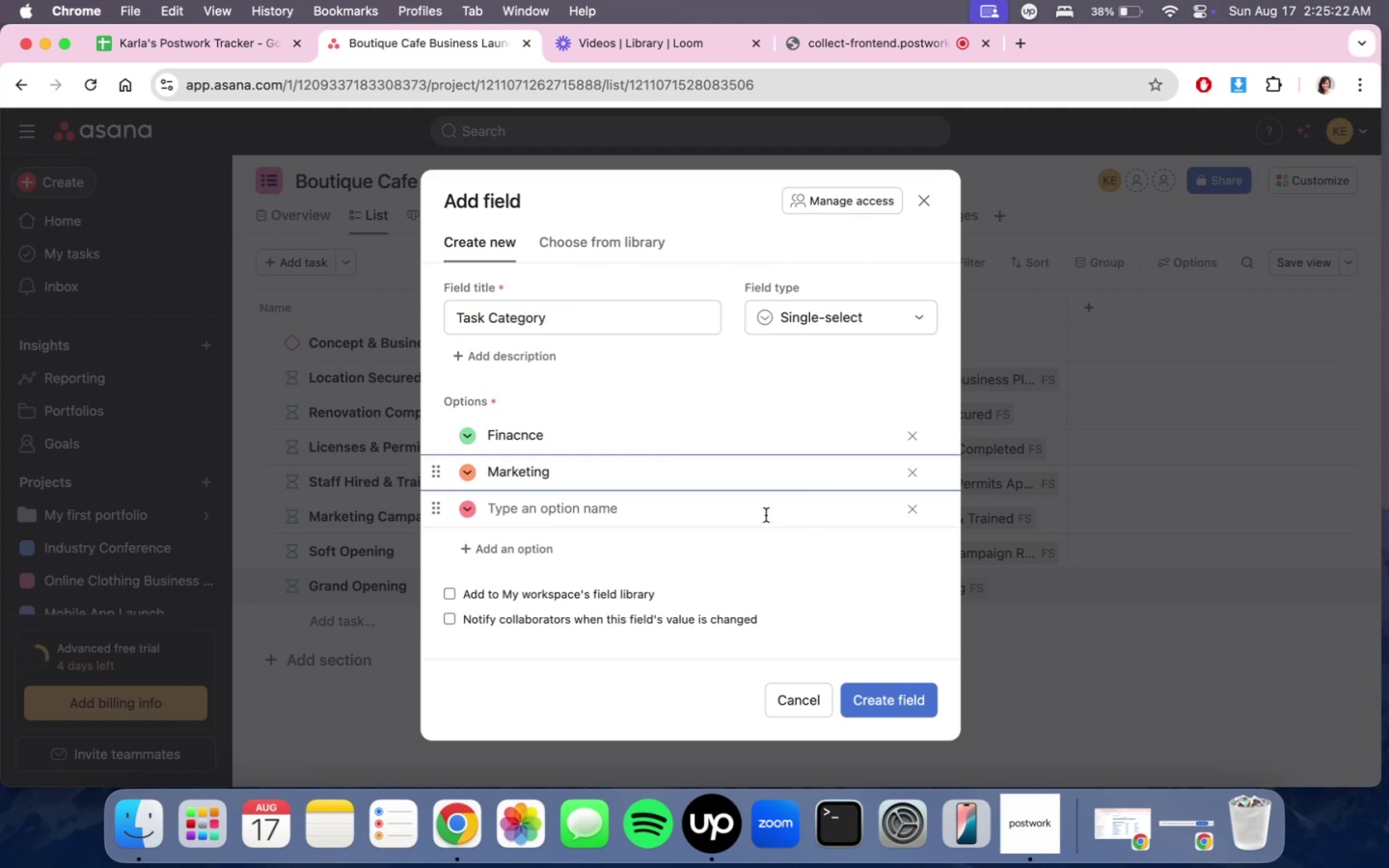 
left_click([765, 514])
 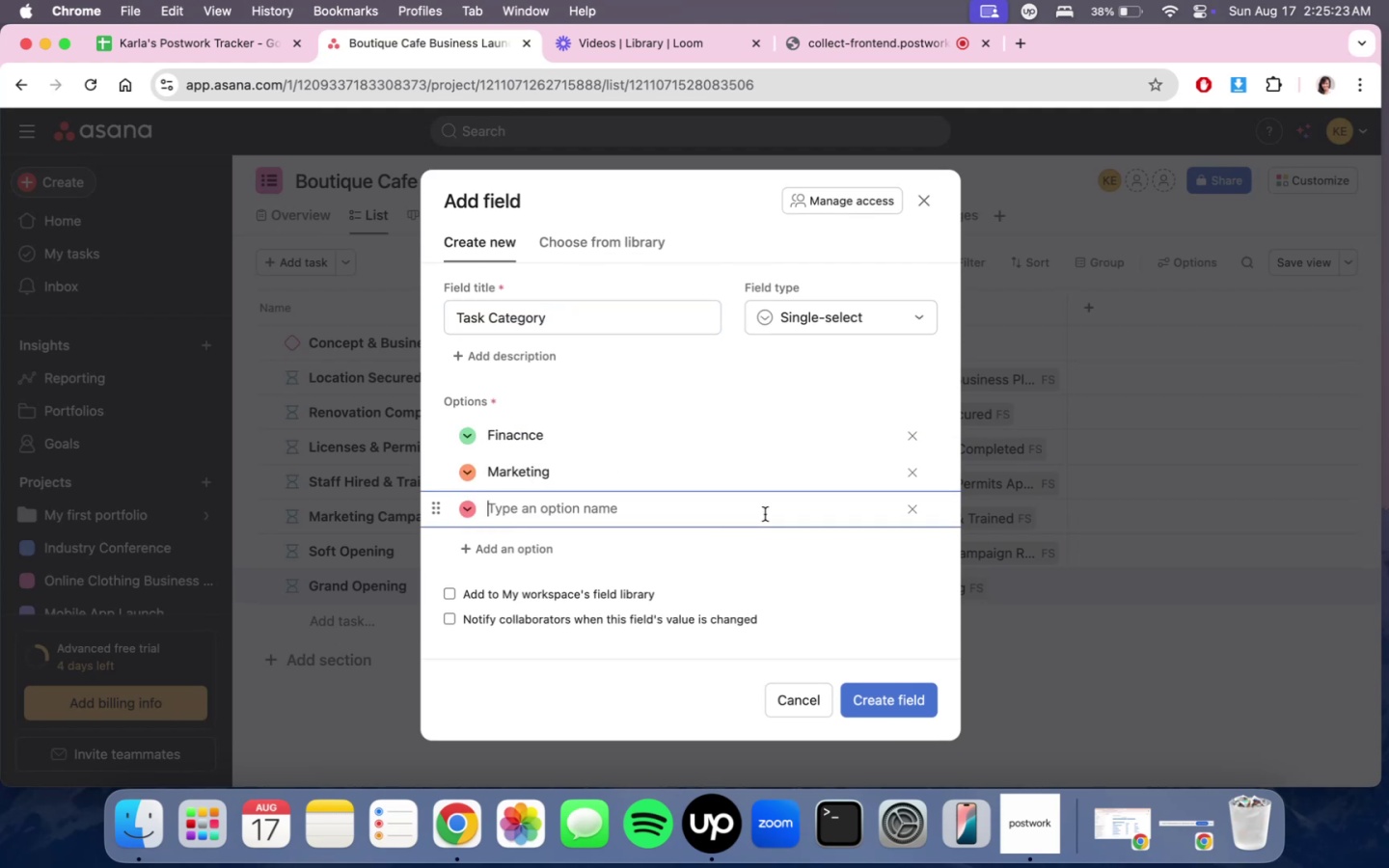 
type(Operations)
 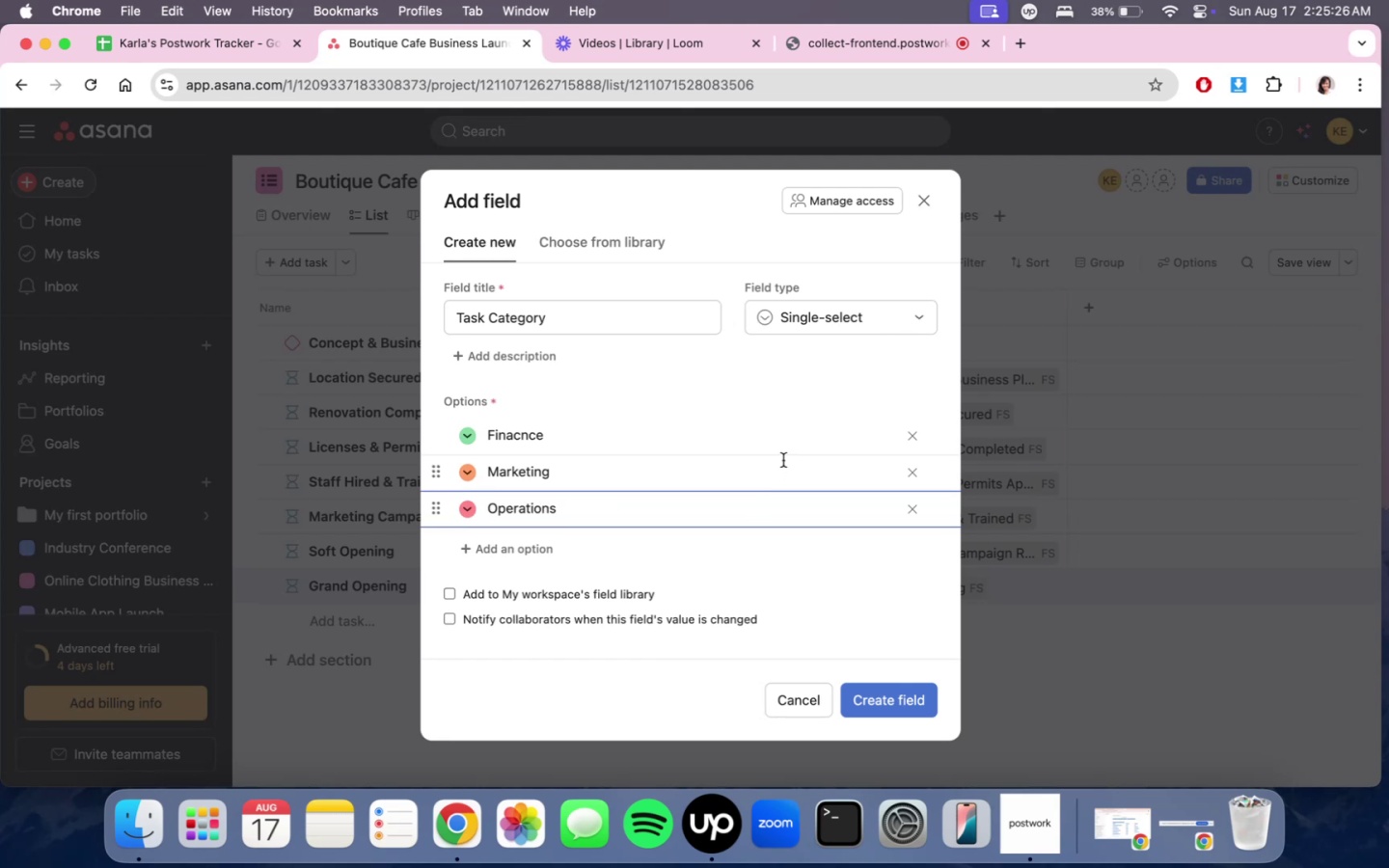 
left_click([781, 444])
 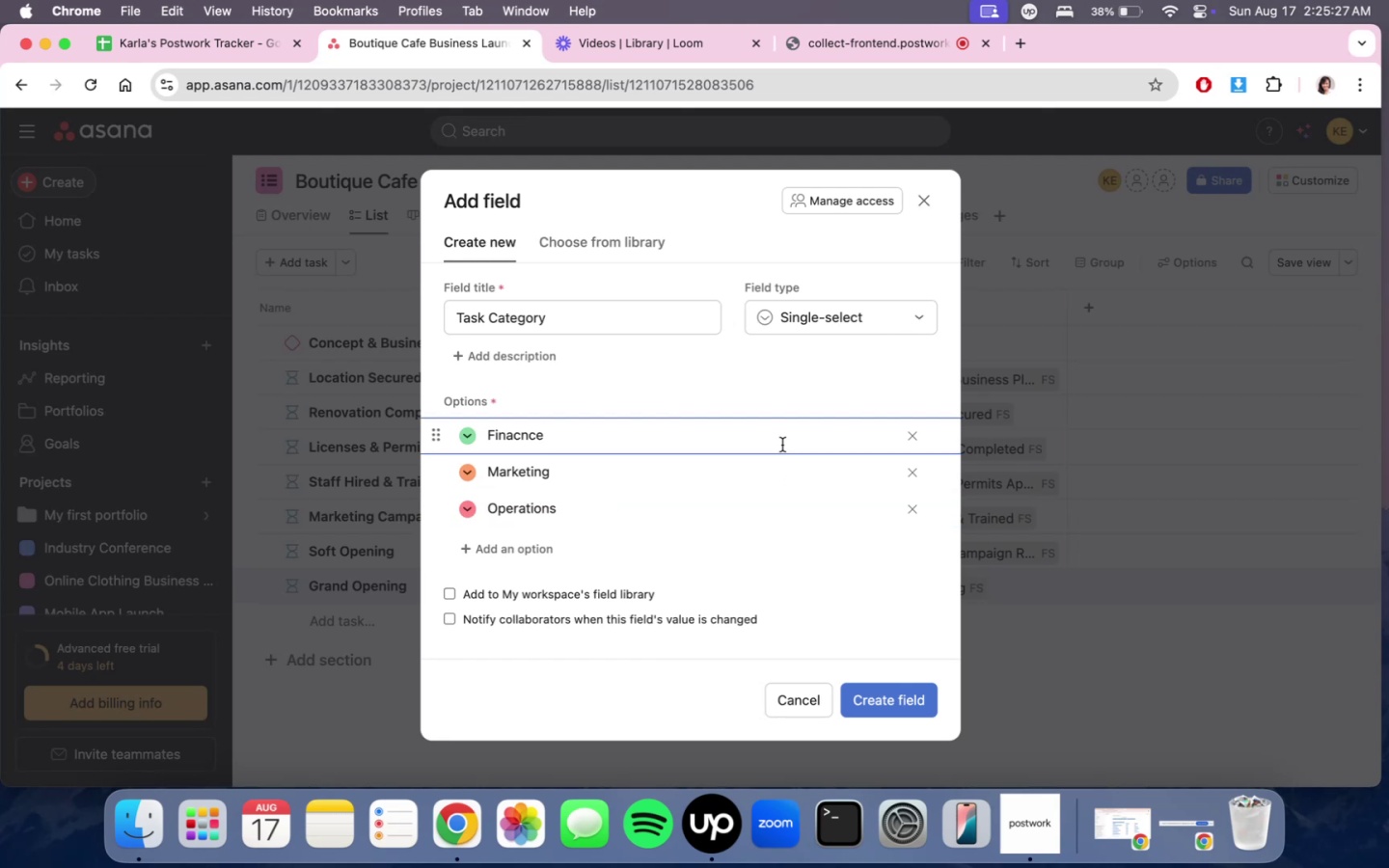 
key(Backspace)
key(Backspace)
key(Backspace)
key(Backspace)
key(Backspace)
type(ance)
 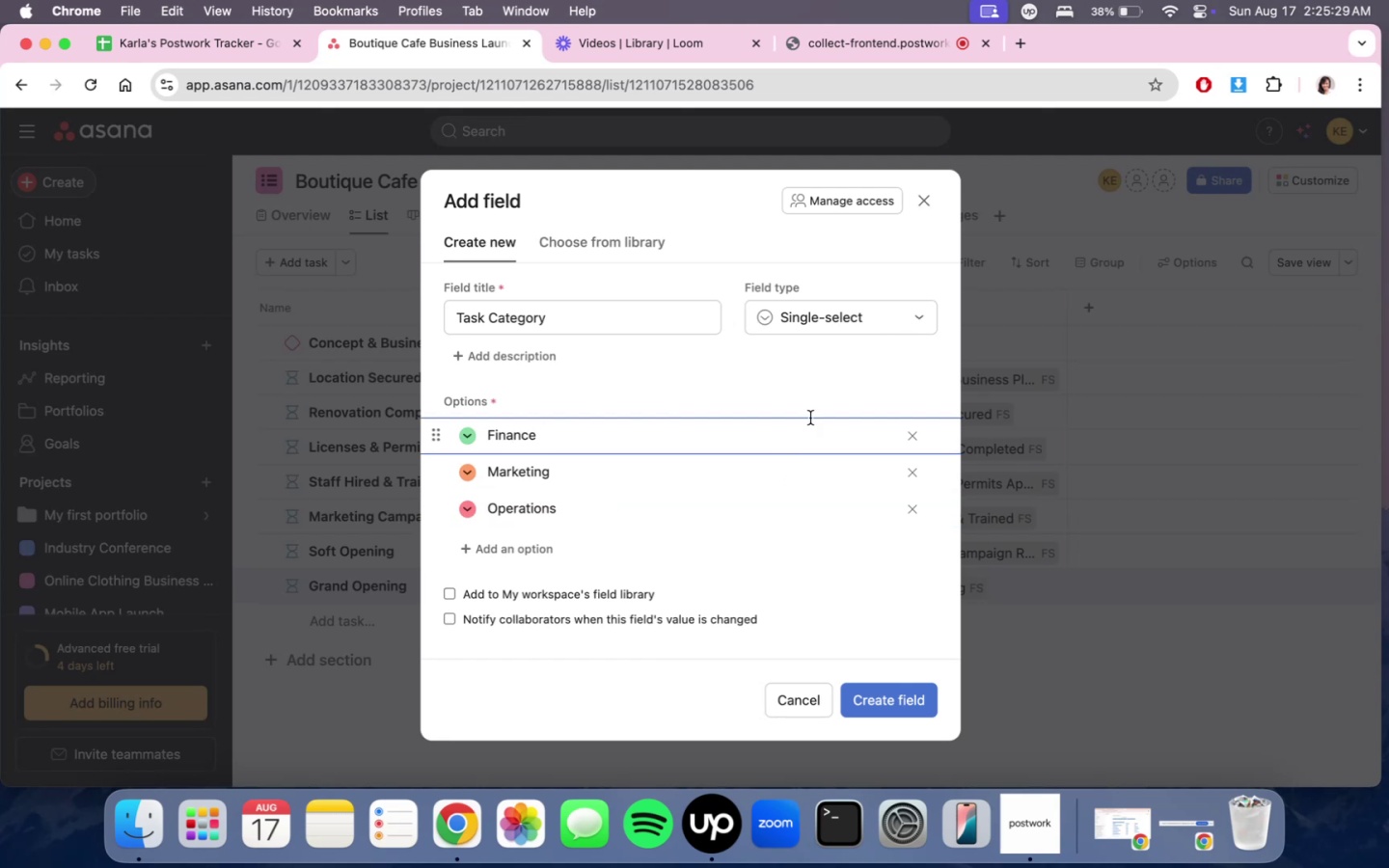 
left_click([852, 383])
 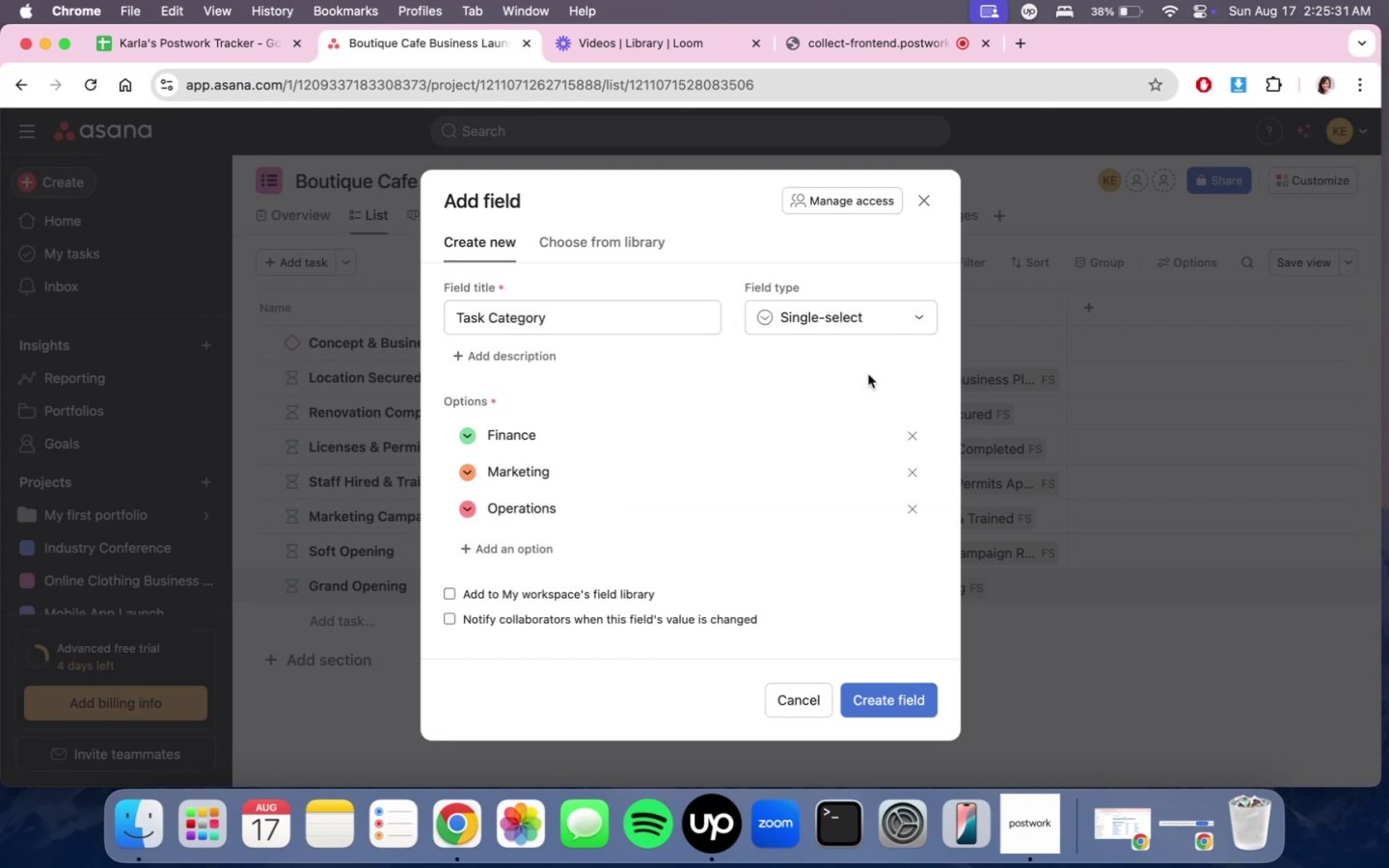 
double_click([867, 323])
 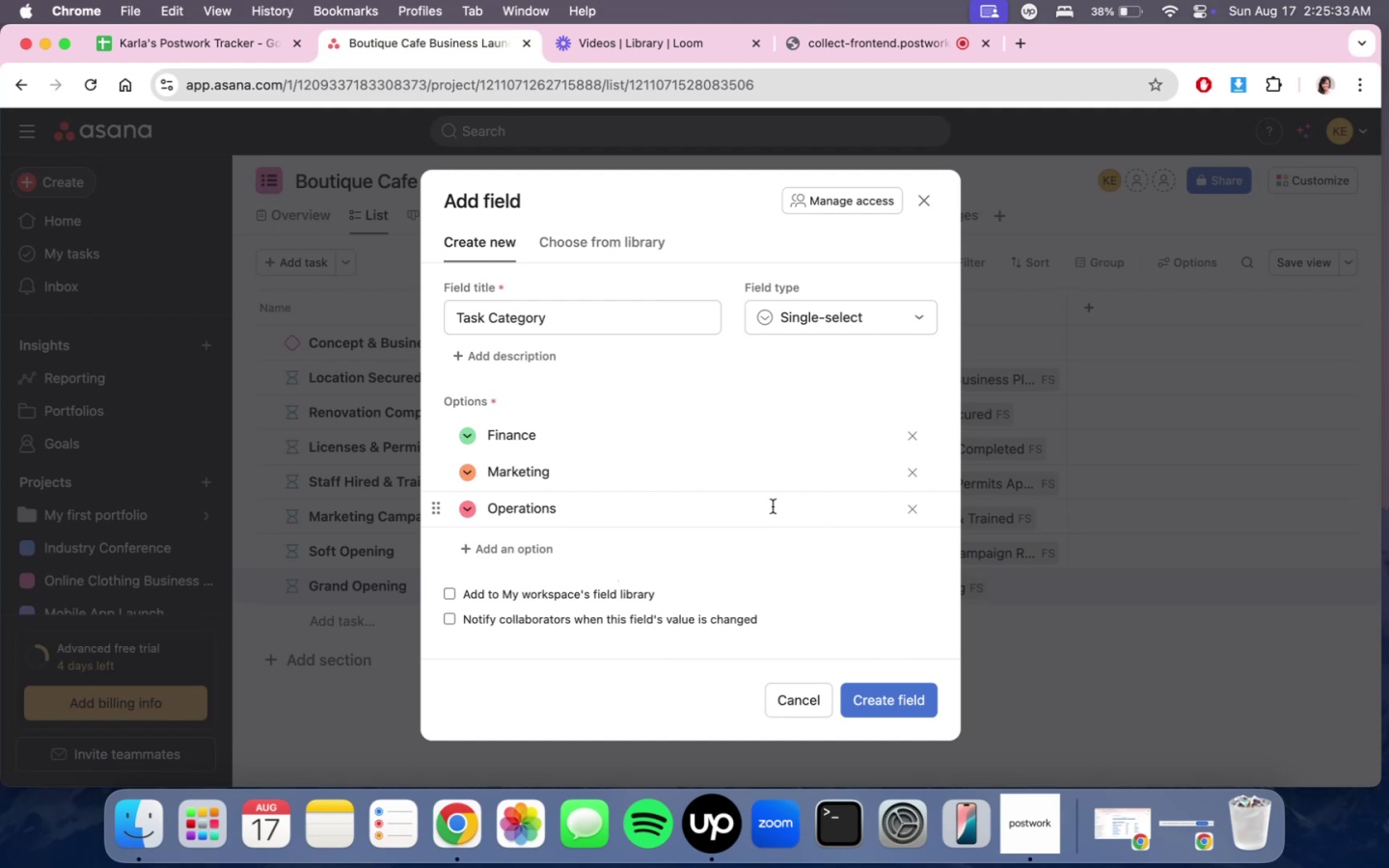 
left_click([756, 514])
 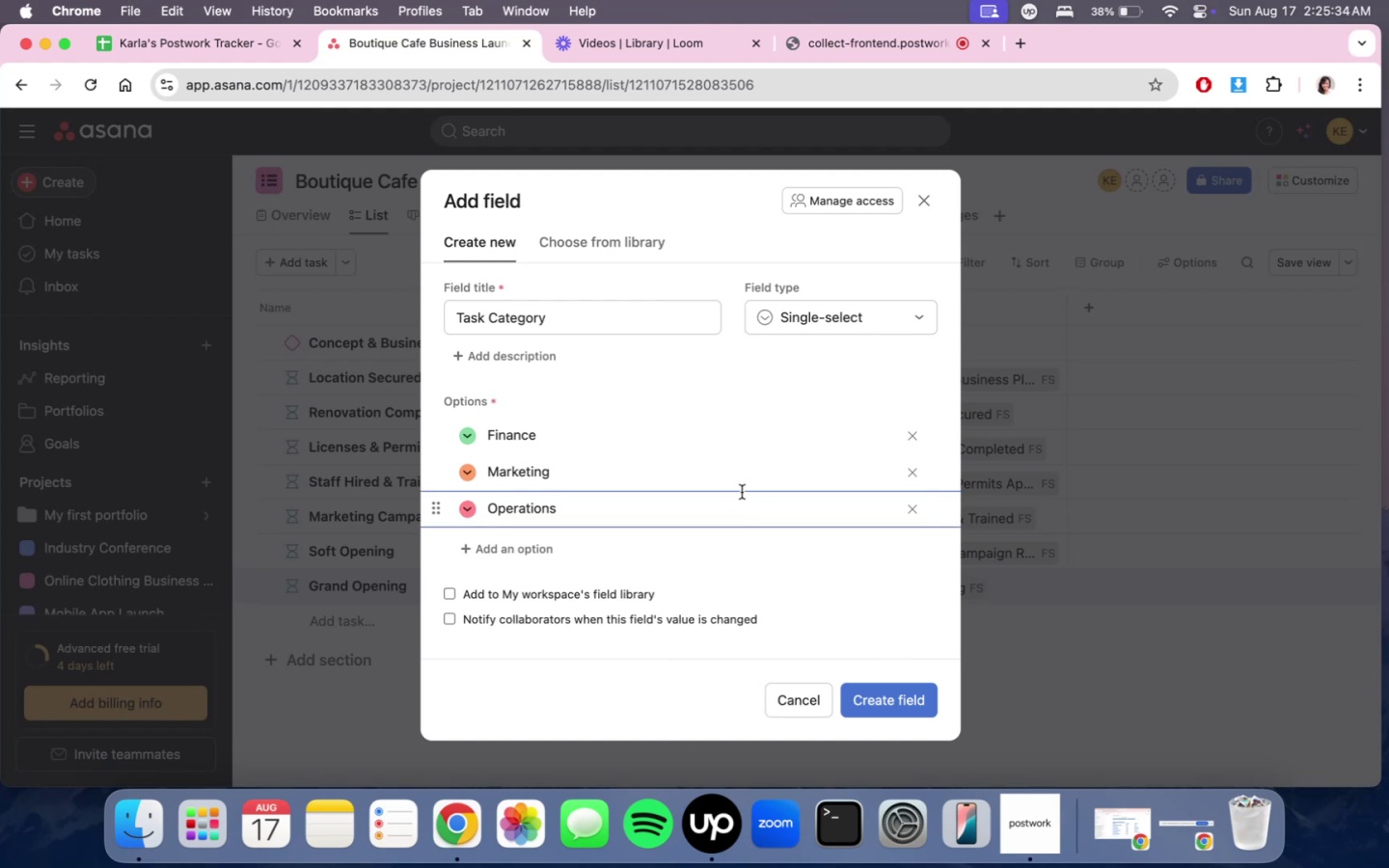 
left_click([739, 484])
 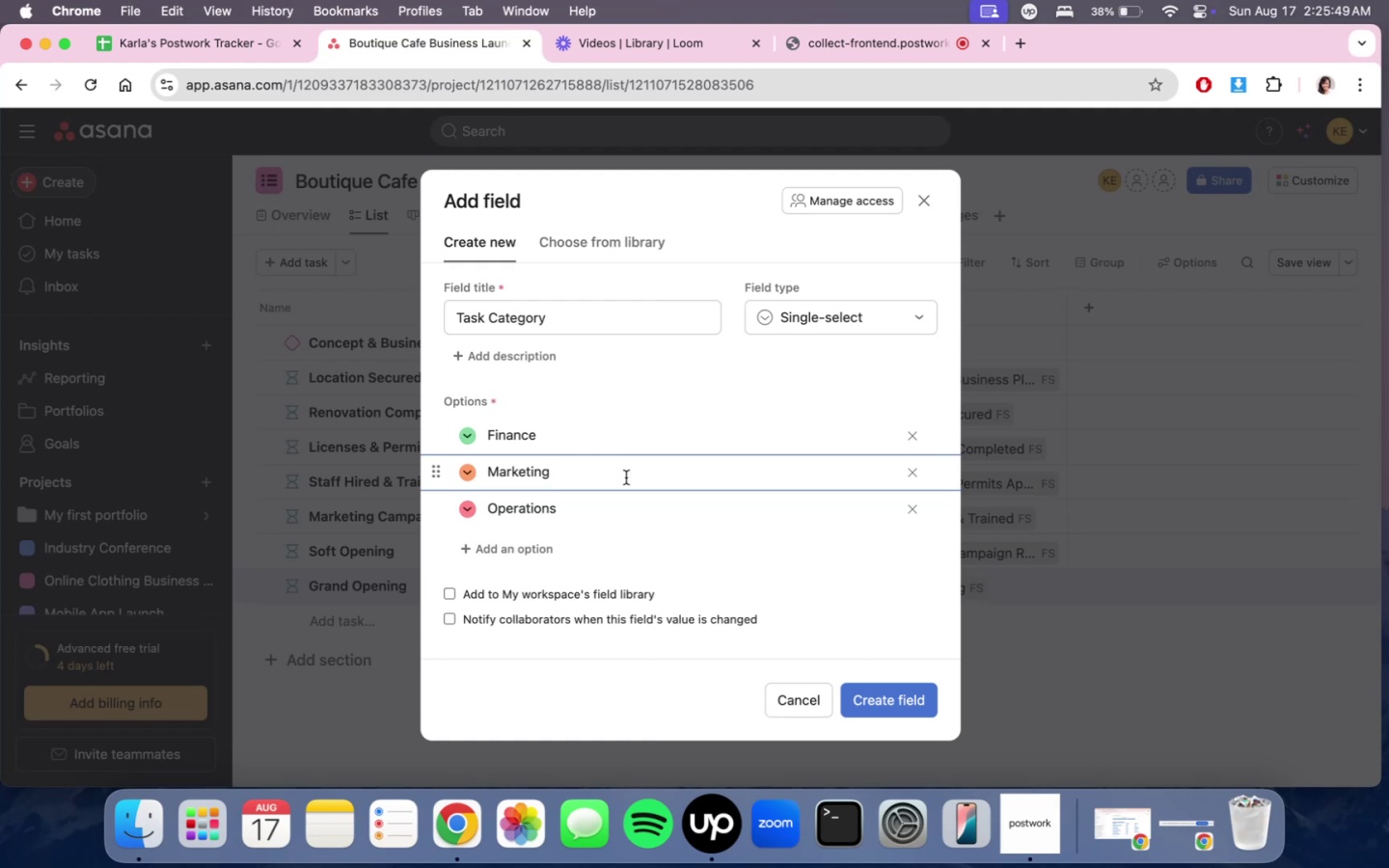 
wait(19.75)
 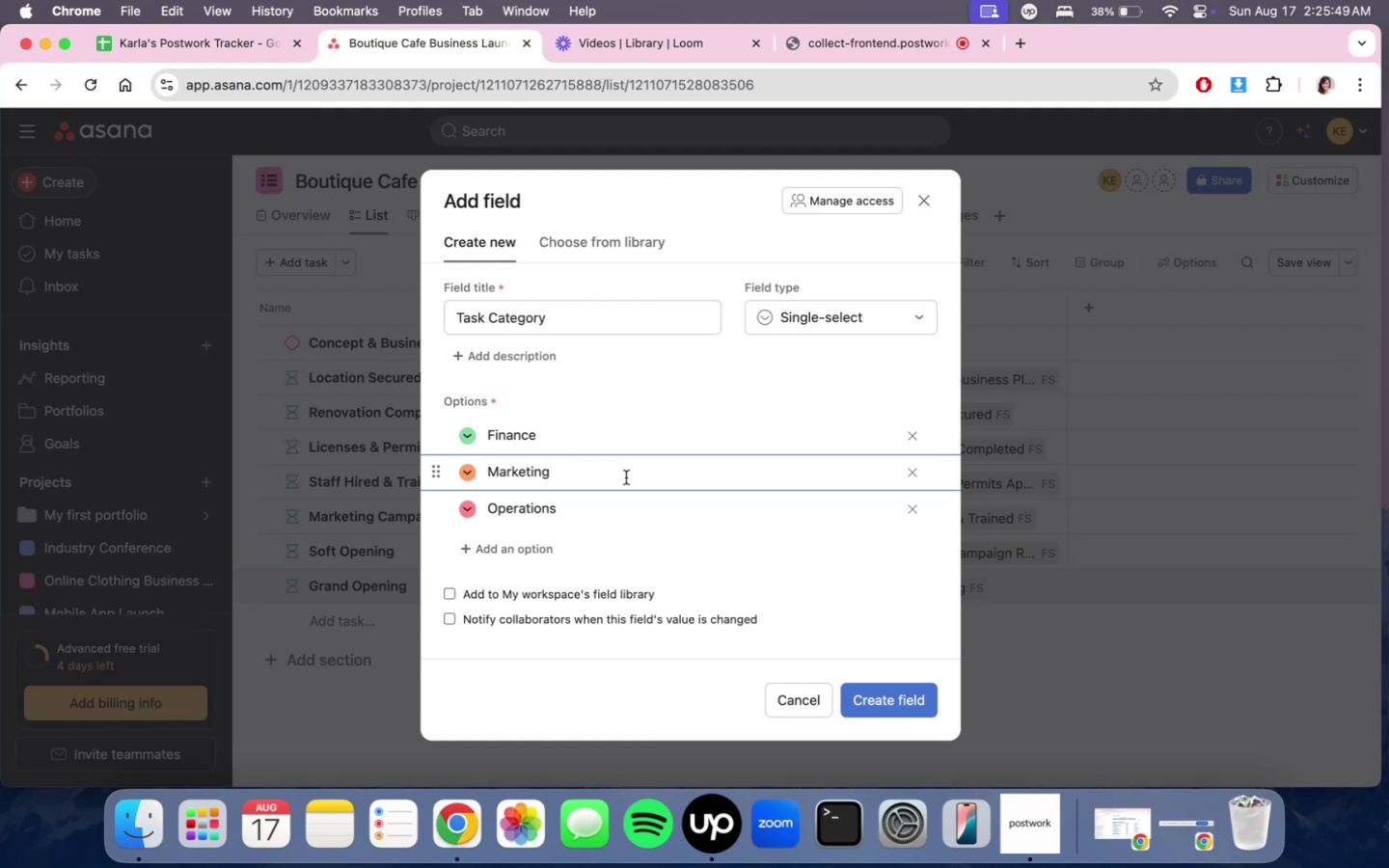 
left_click([588, 436])
 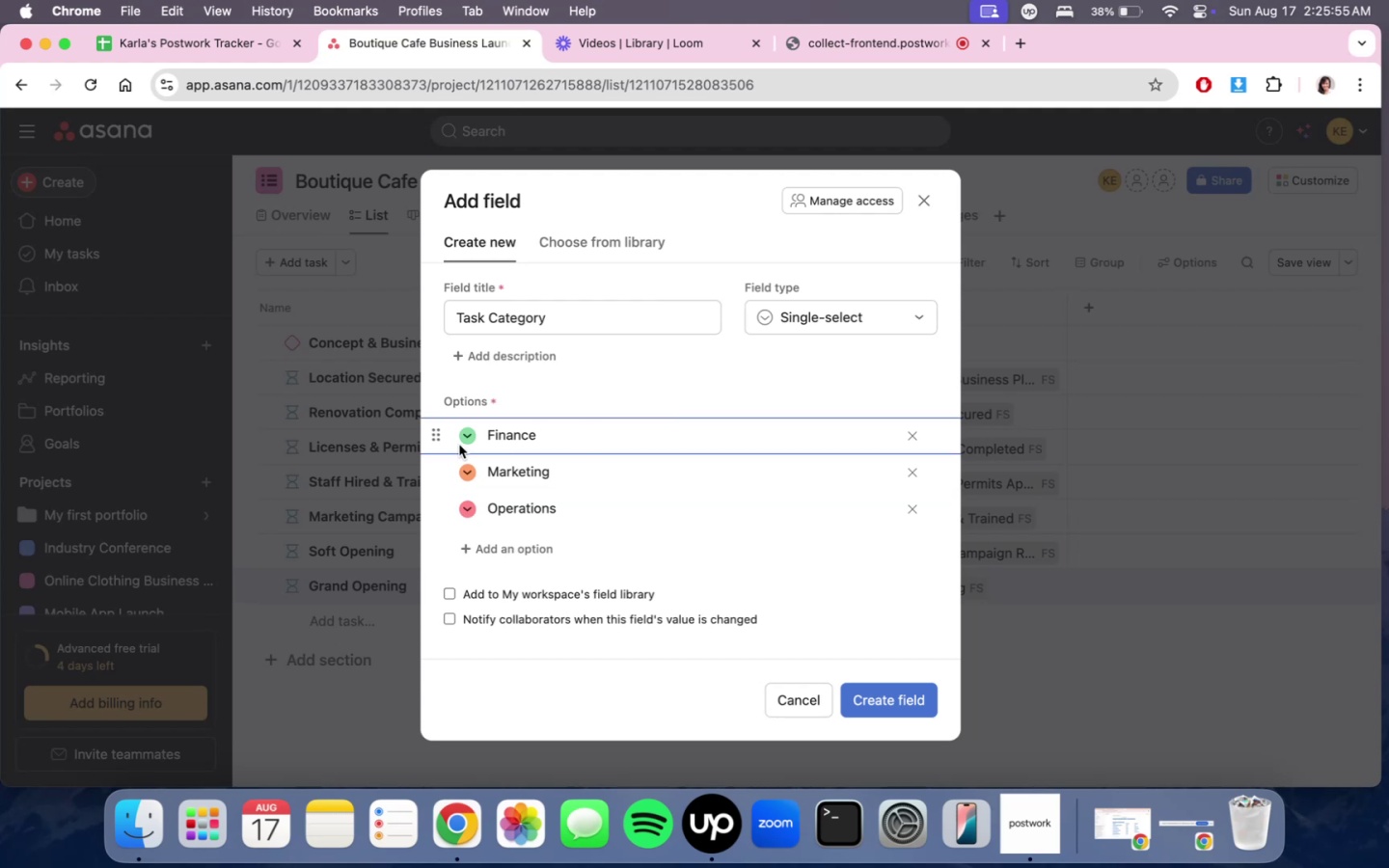 
left_click([463, 438])
 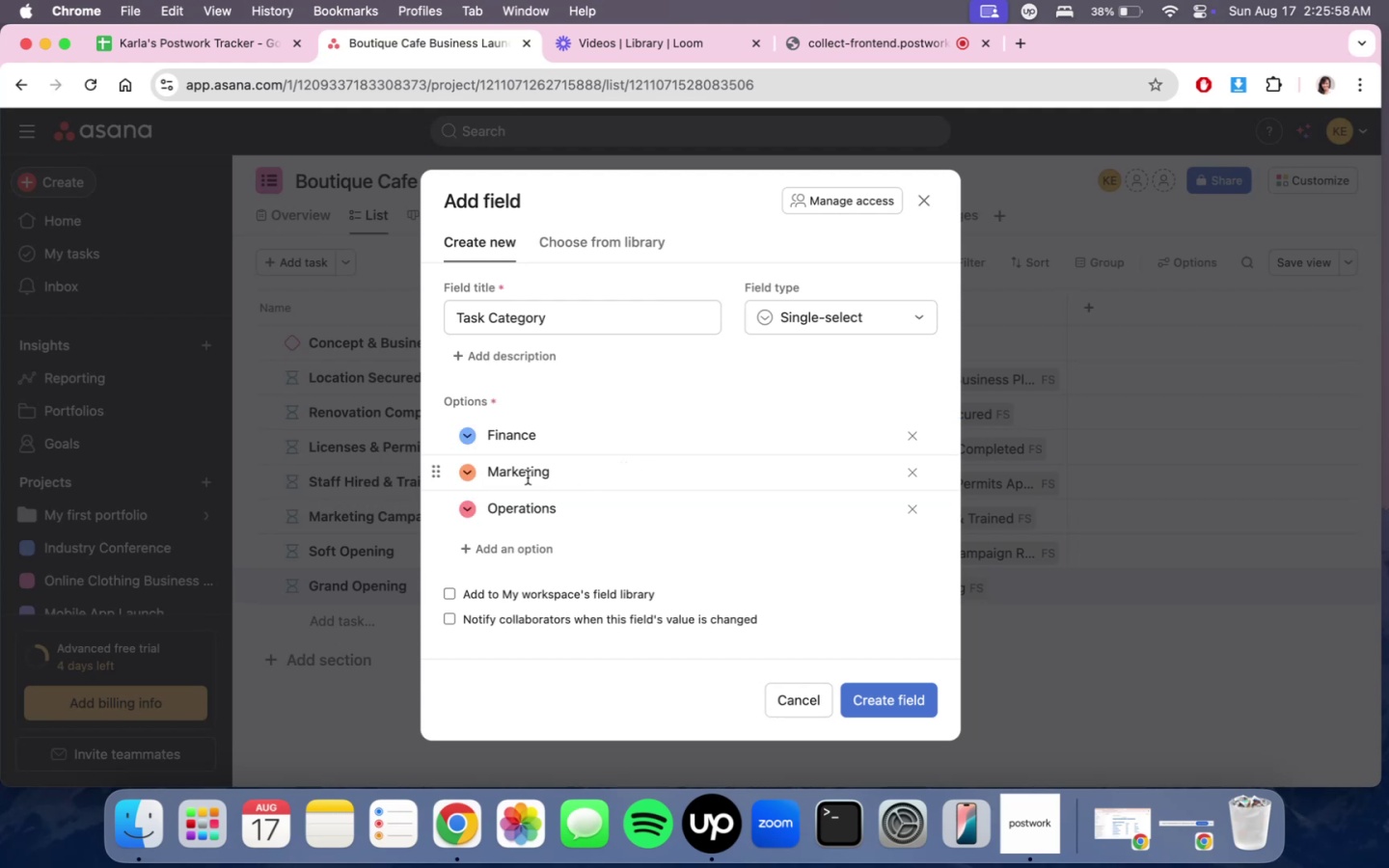 
left_click([474, 476])
 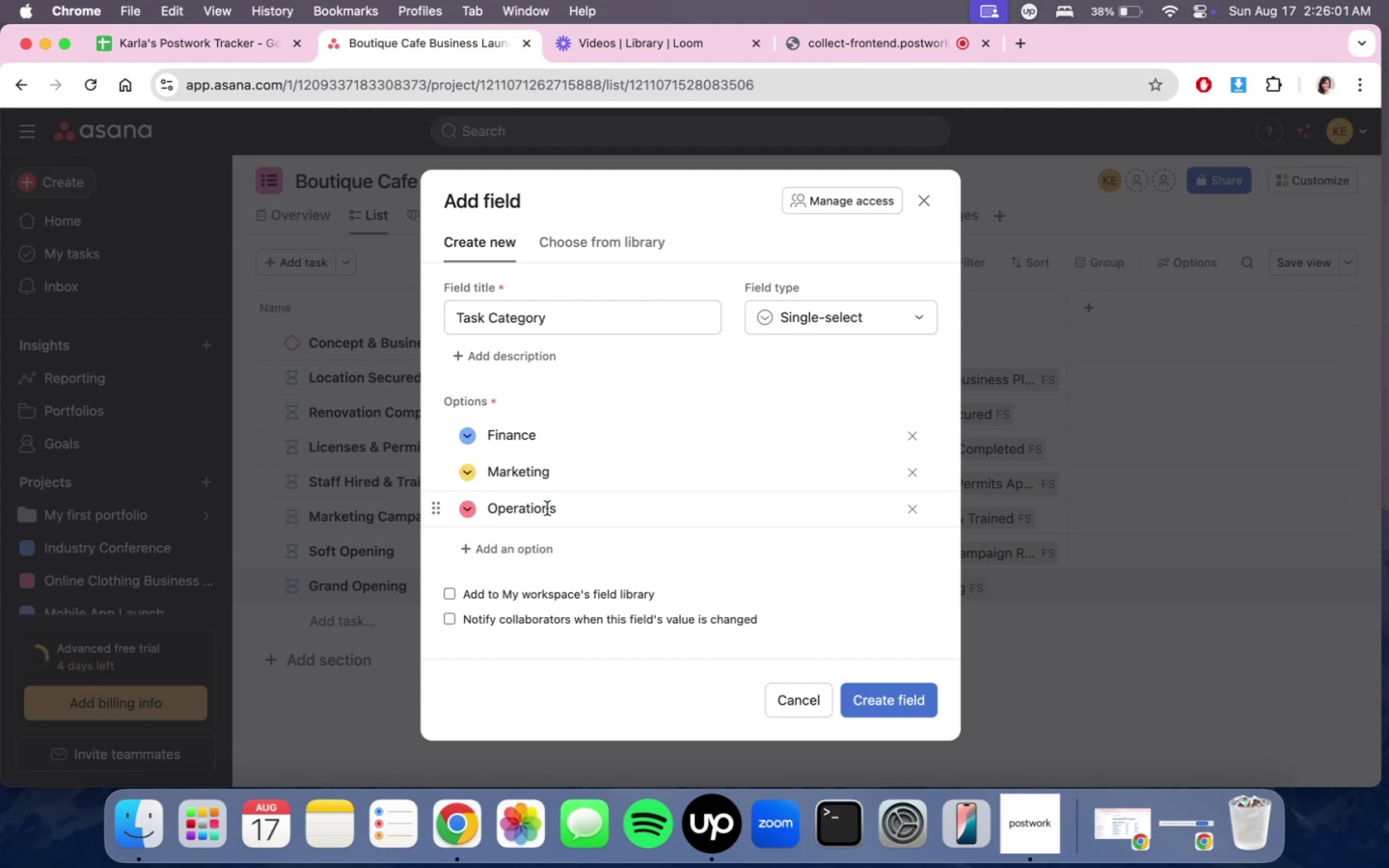 
left_click([467, 511])
 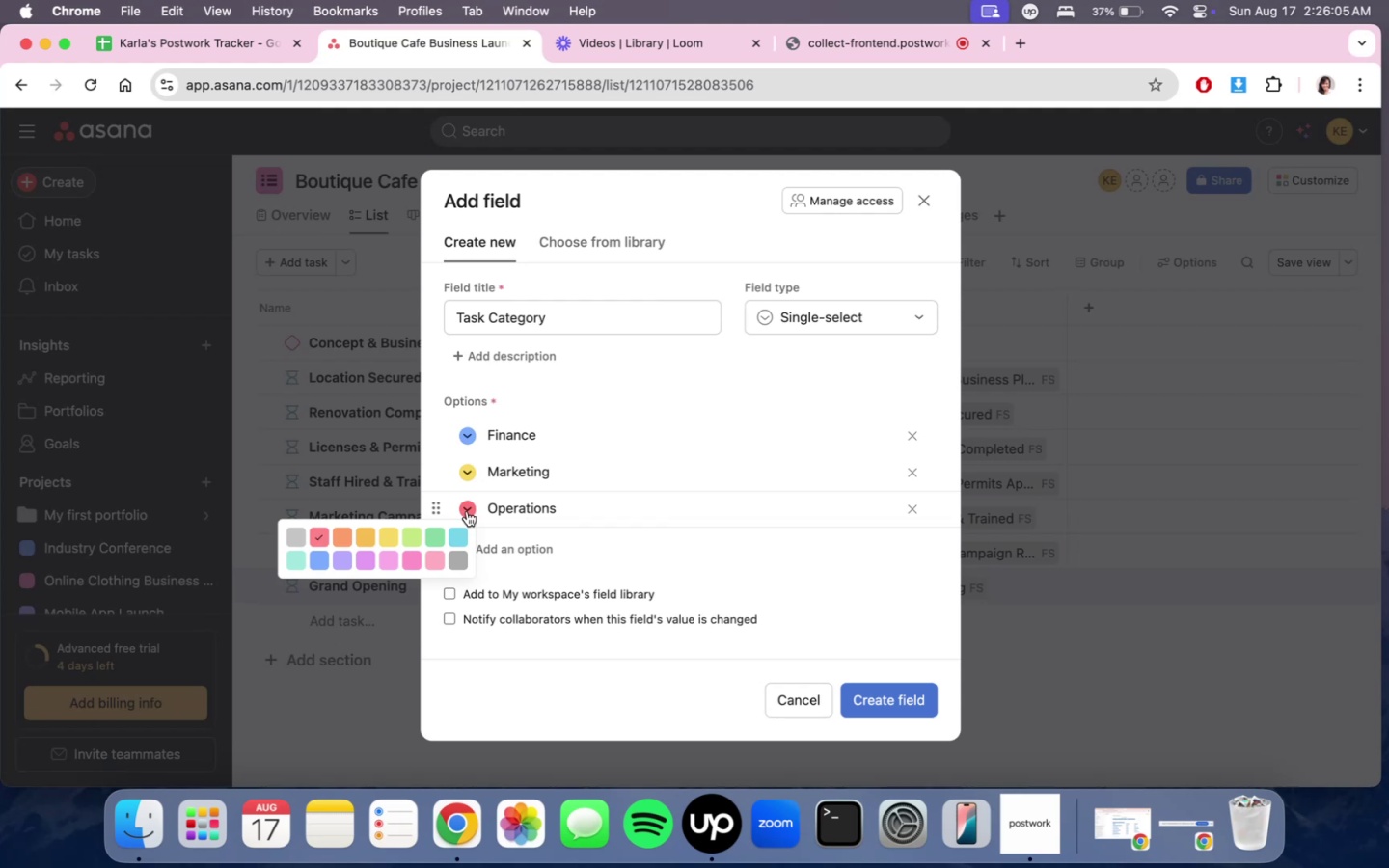 
wait(5.65)
 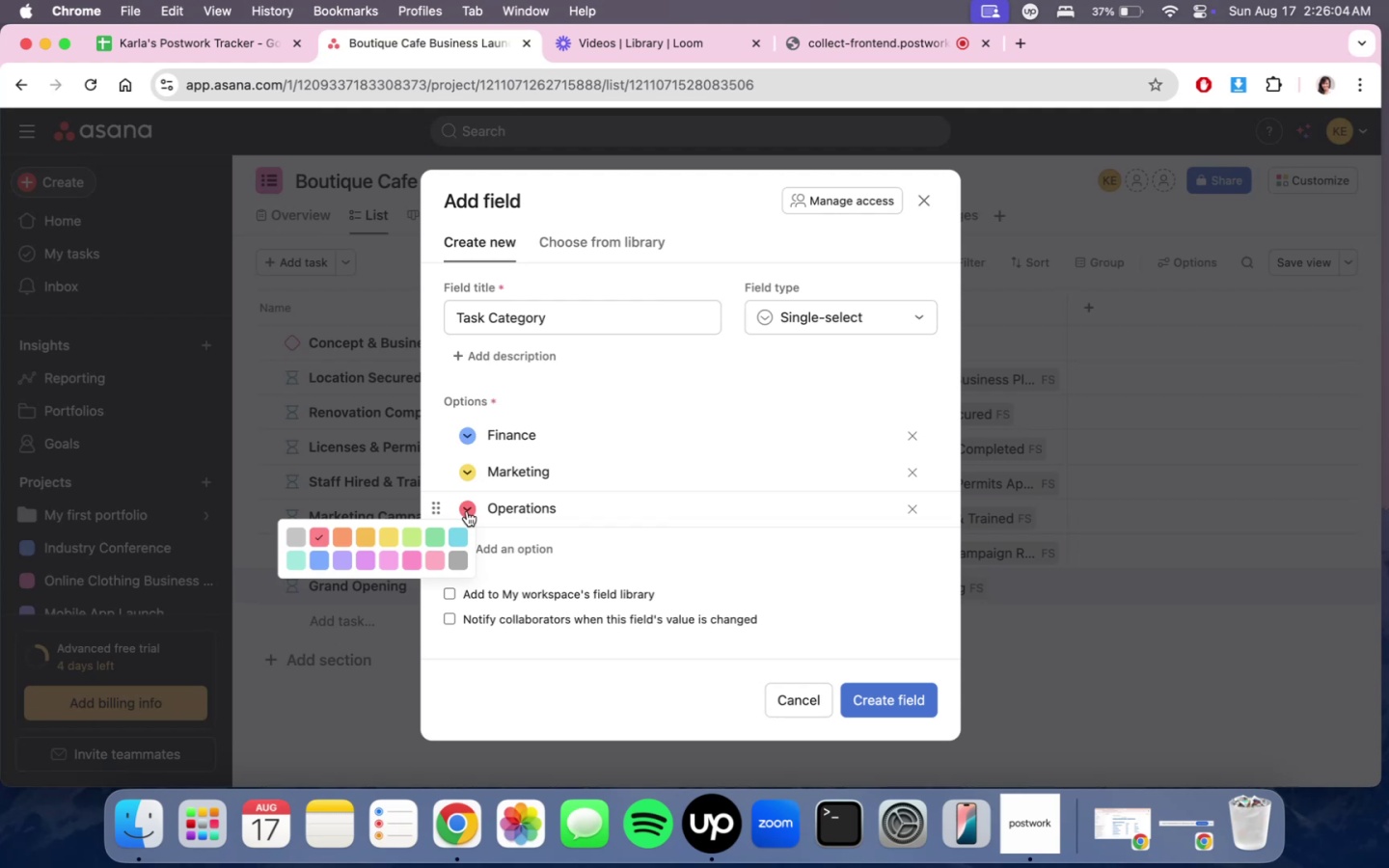 
left_click([421, 537])
 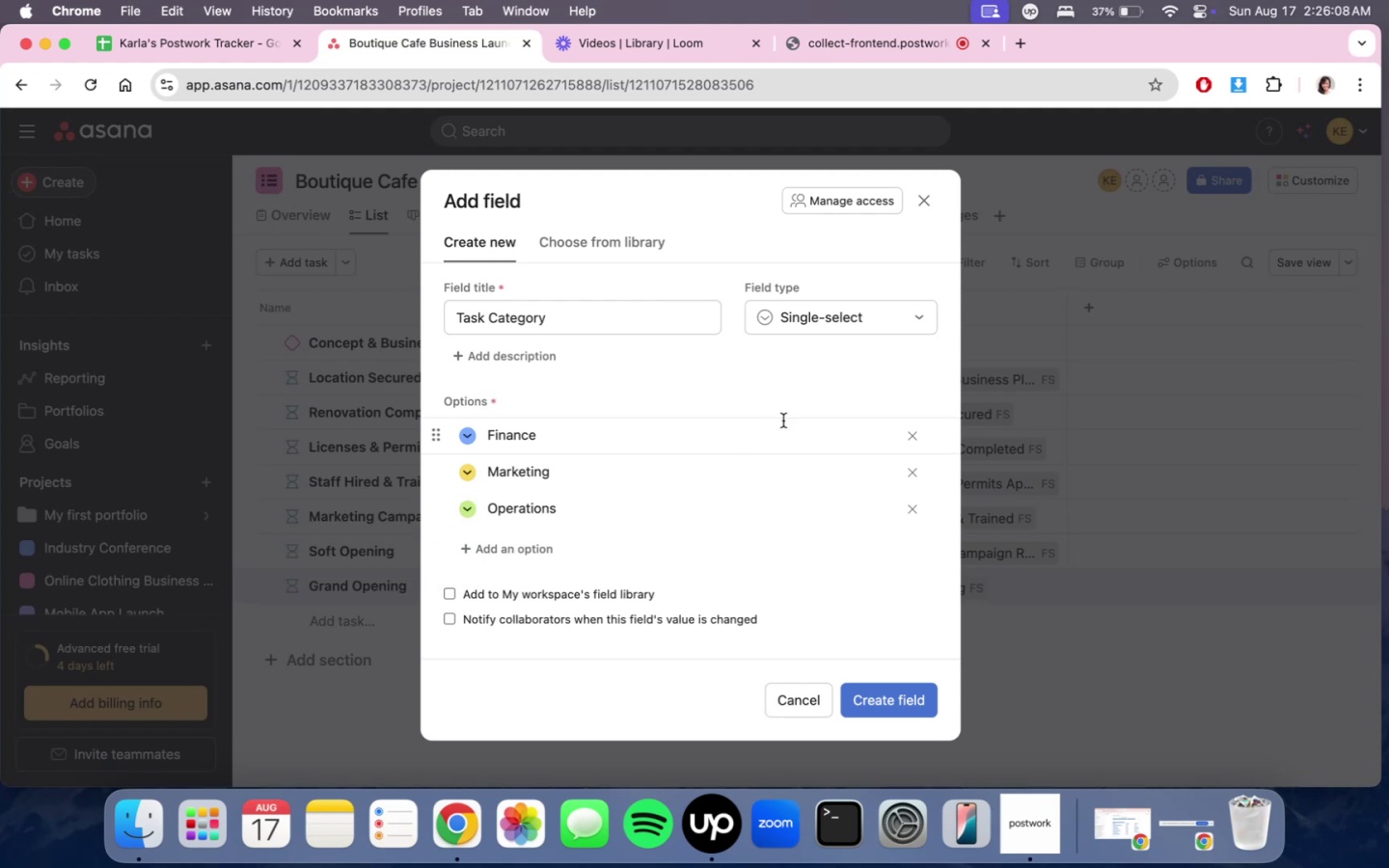 
double_click([811, 387])
 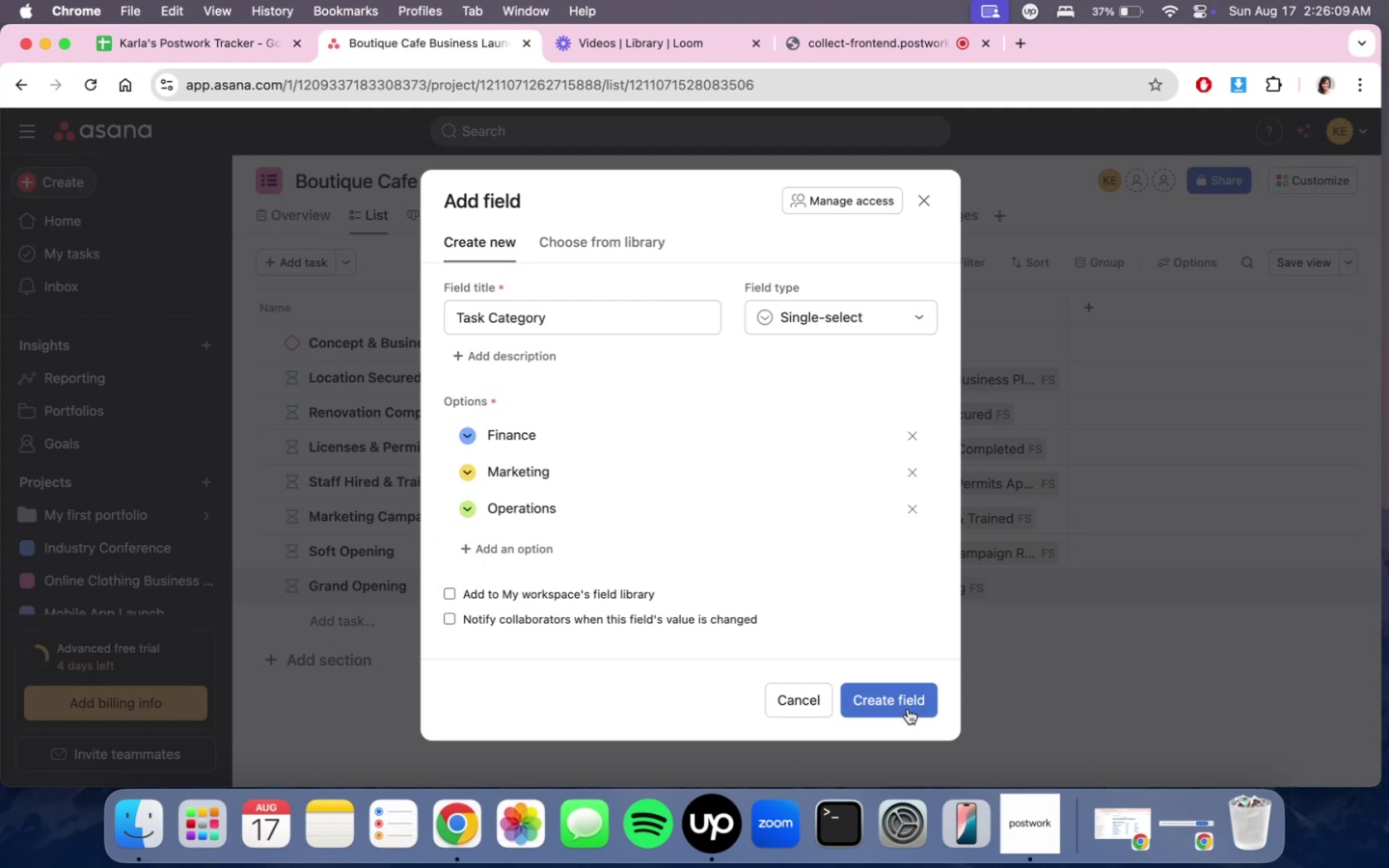 
left_click([904, 711])
 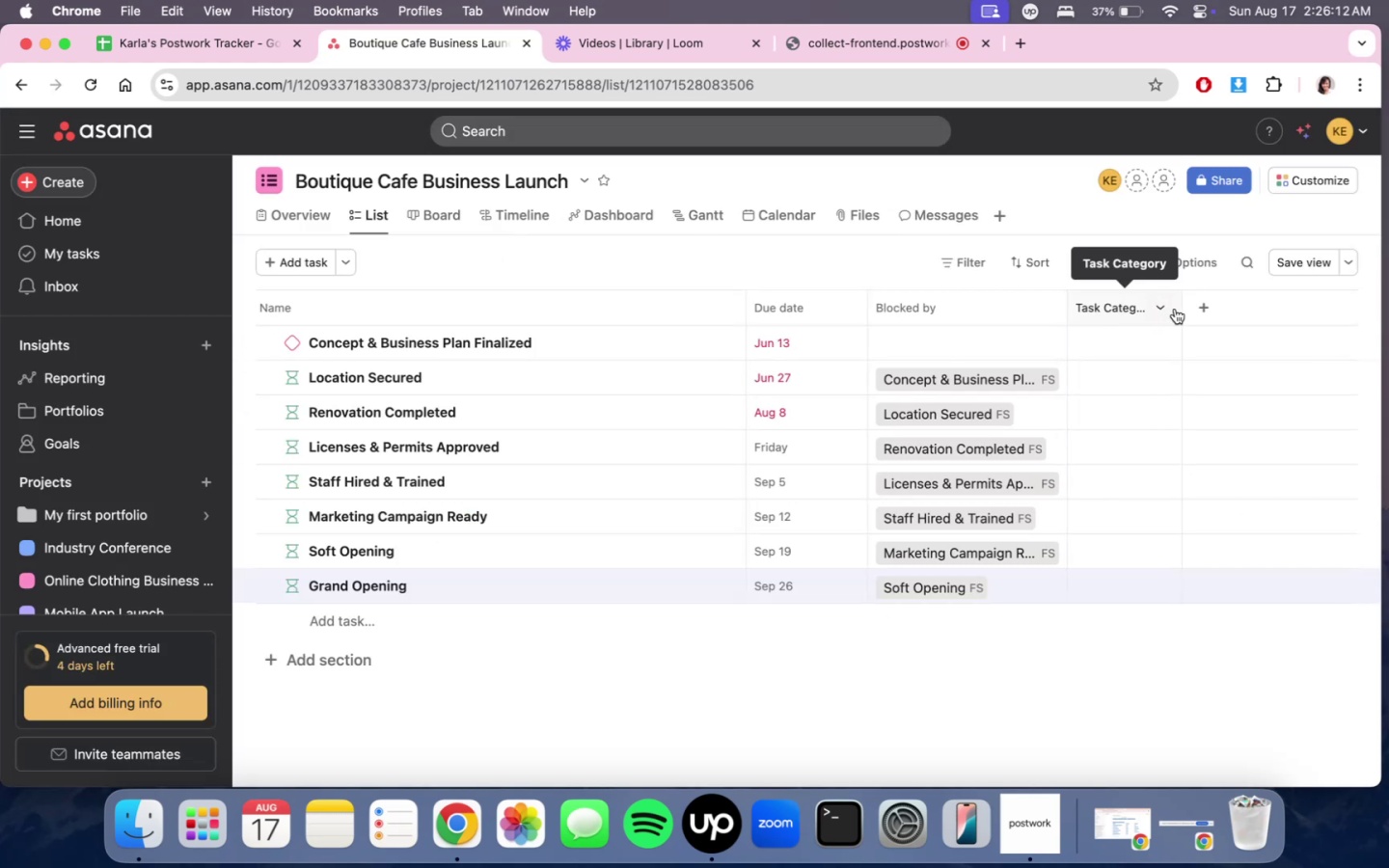 
left_click_drag(start_coordinate=[1178, 308], to_coordinate=[1187, 308])
 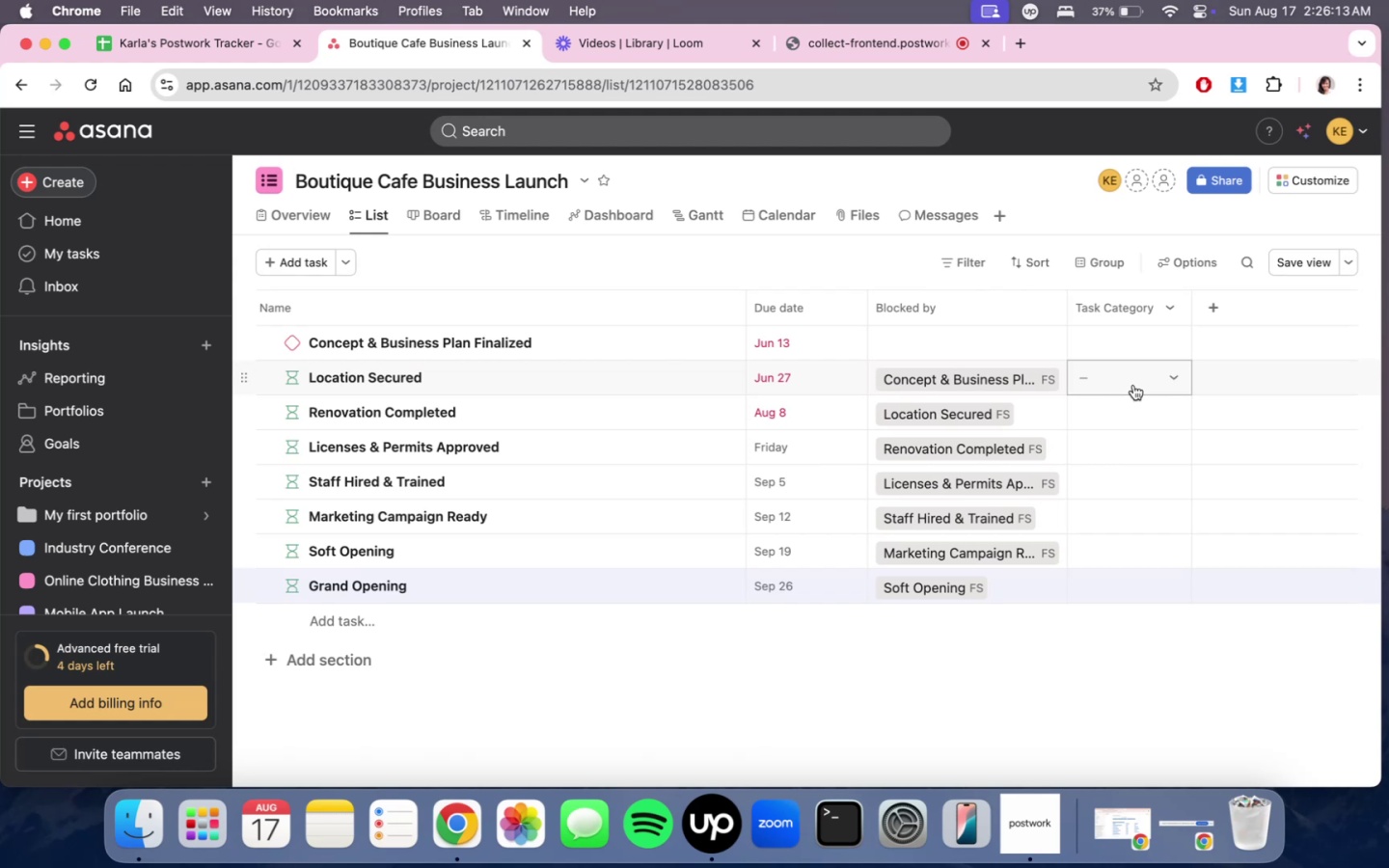 
left_click([1133, 384])
 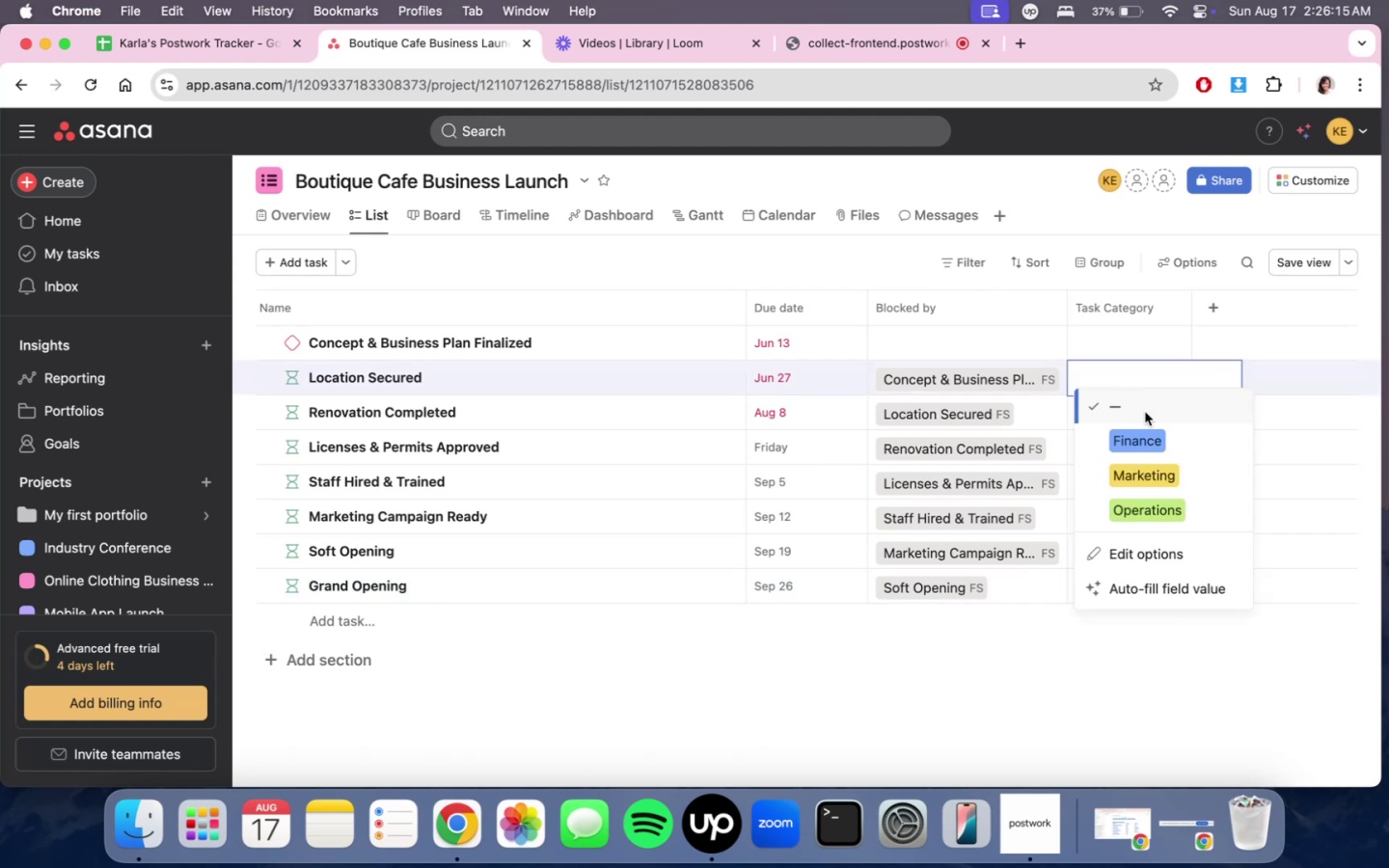 
left_click([1178, 505])
 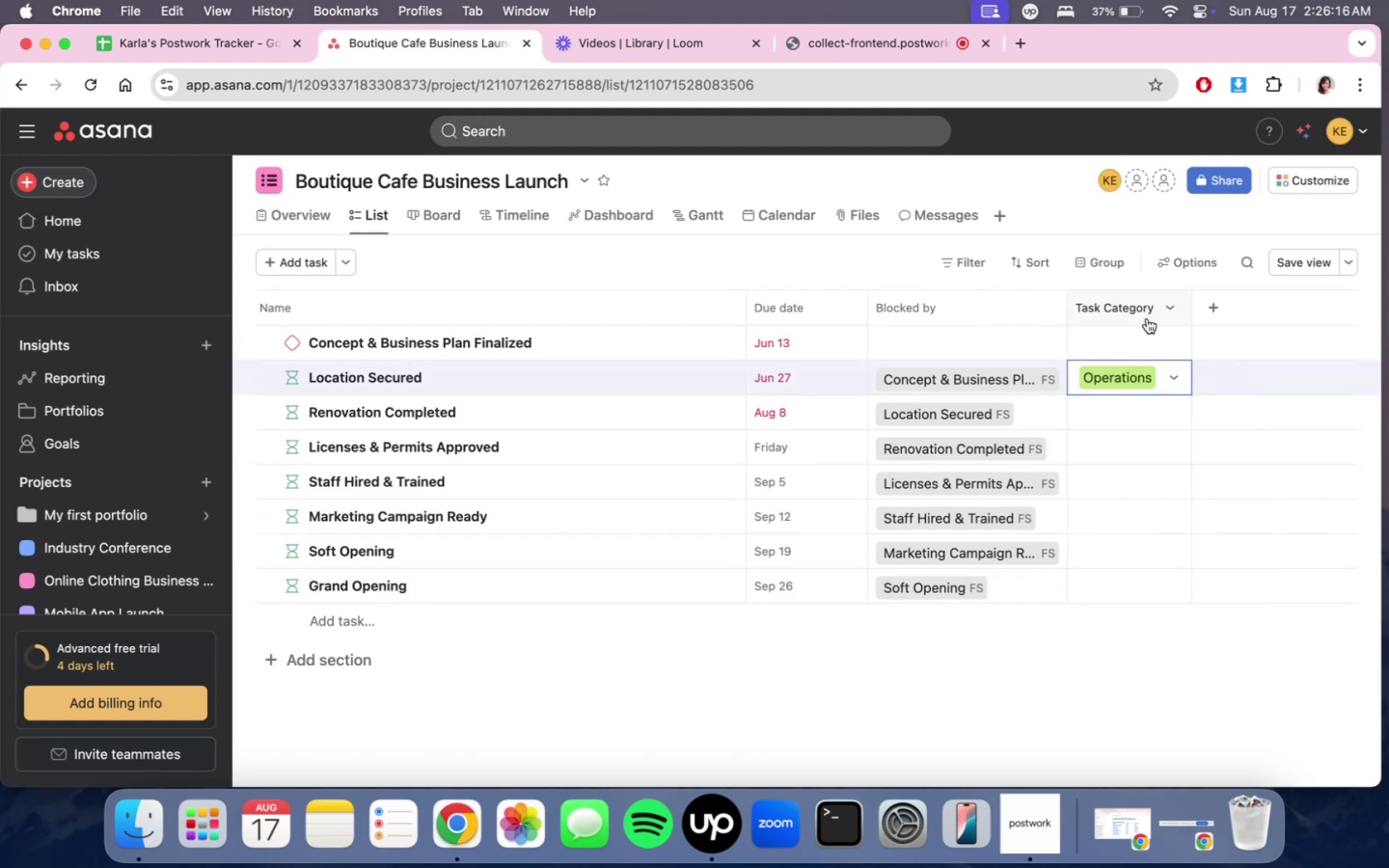 
left_click([1145, 337])
 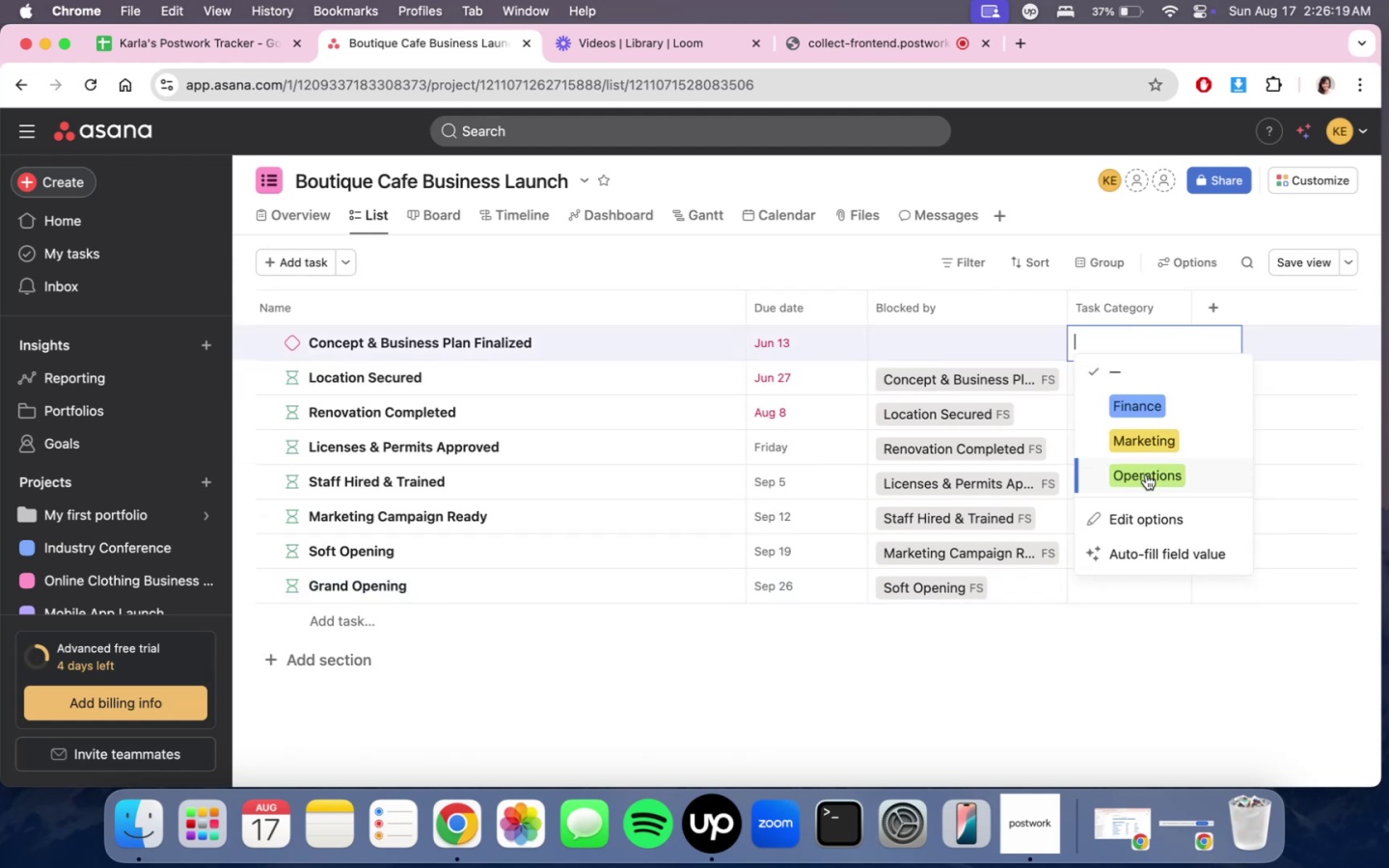 
left_click([1146, 475])
 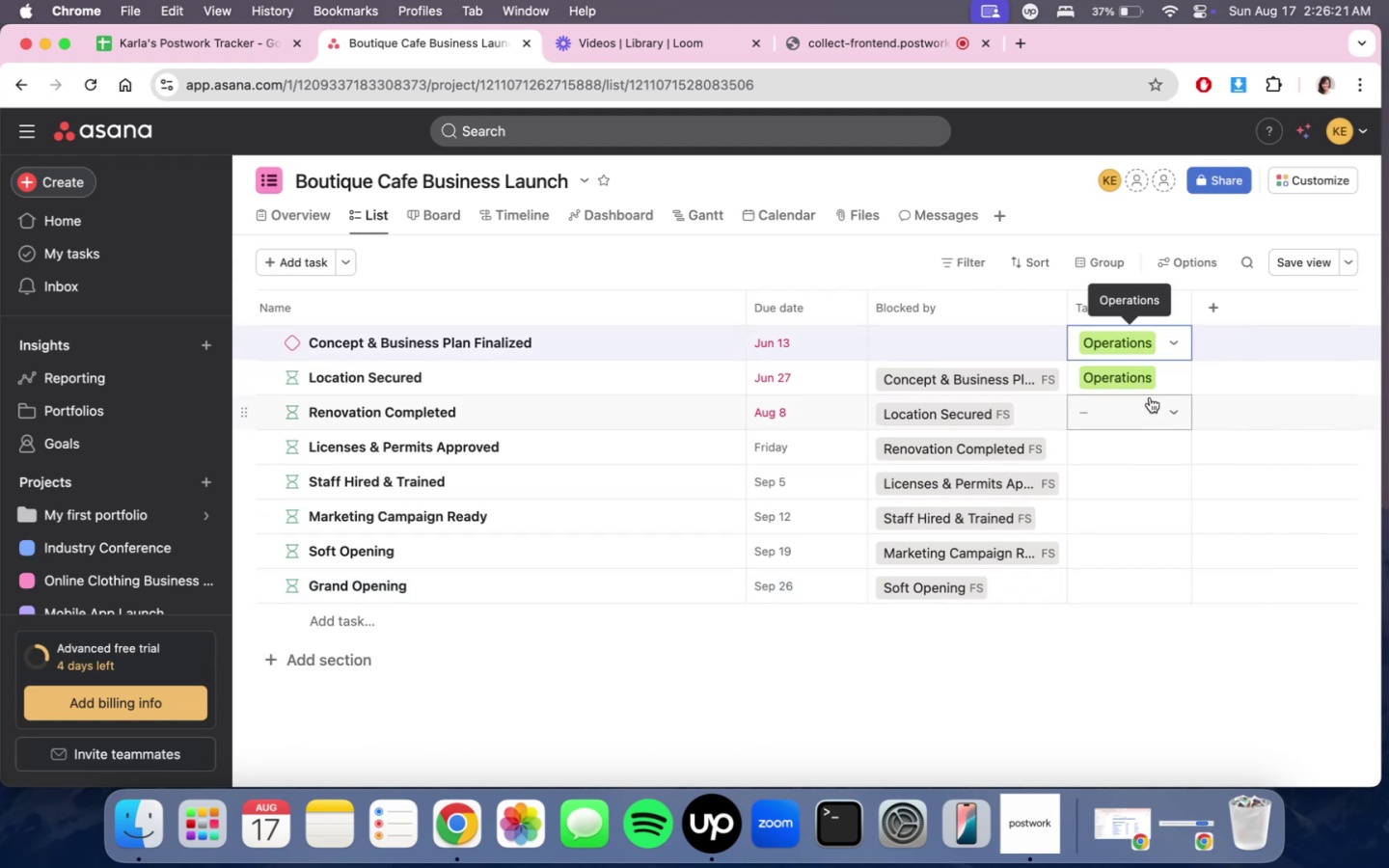 
left_click([1150, 397])
 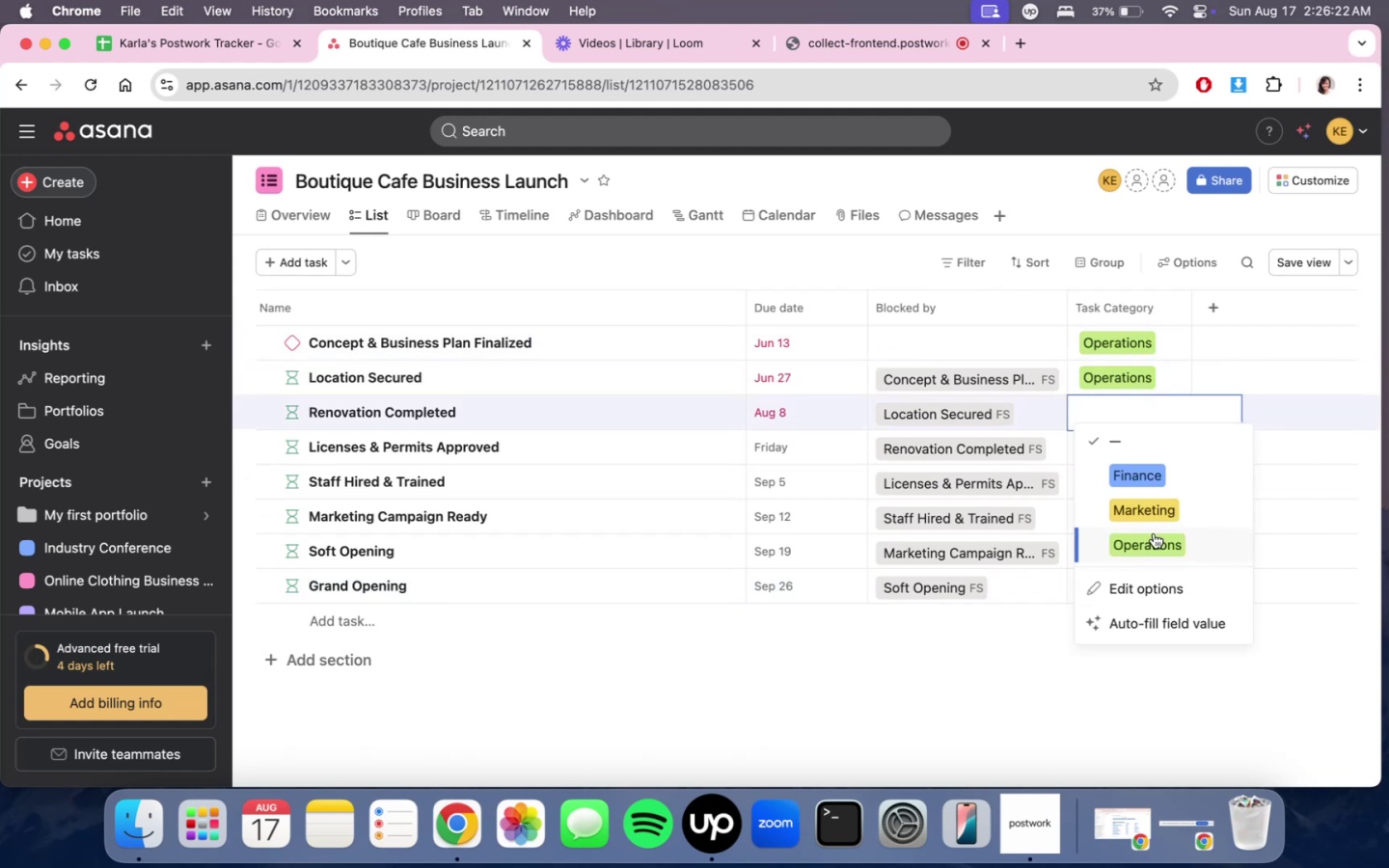 
left_click([1154, 540])
 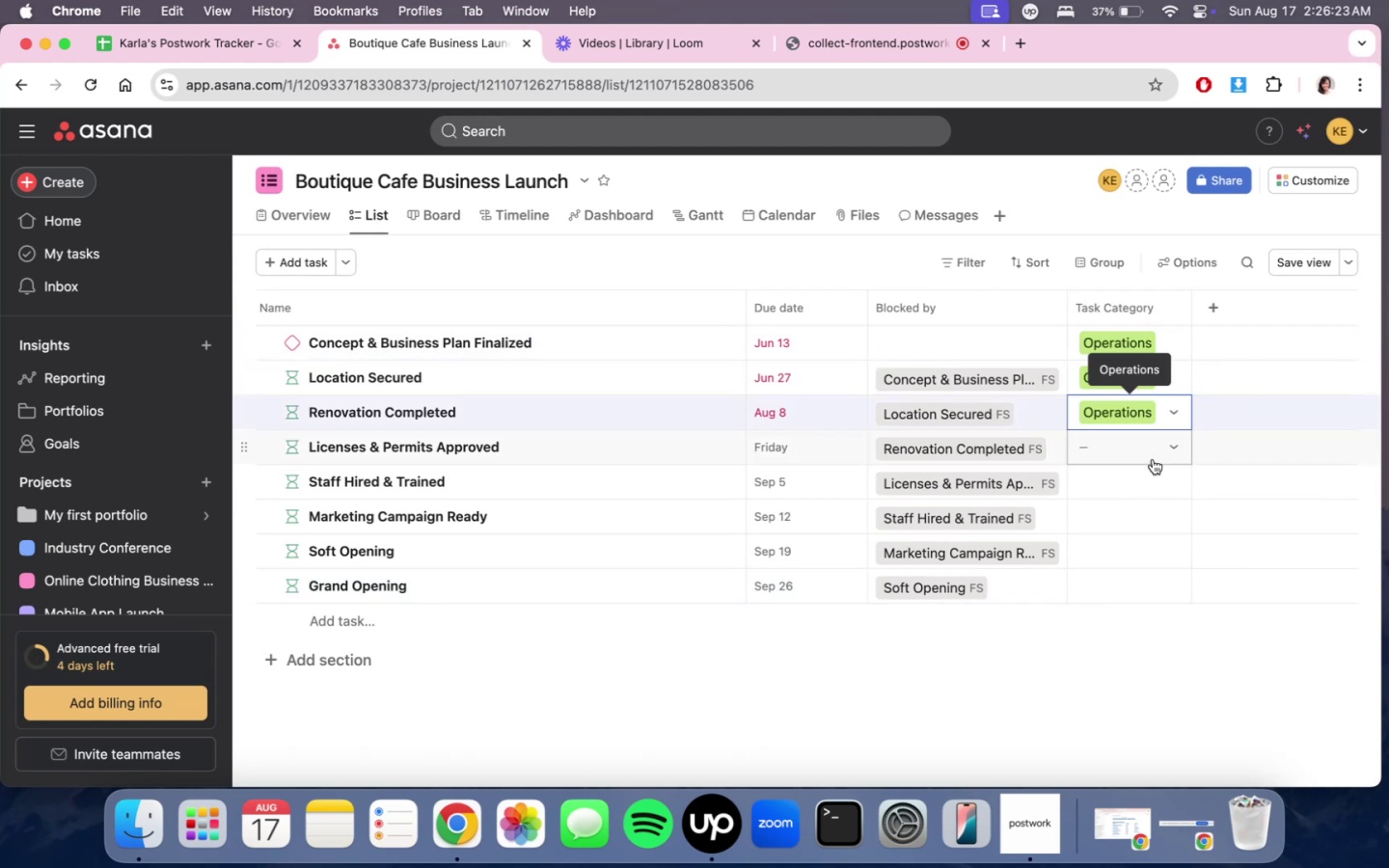 
left_click([1153, 451])
 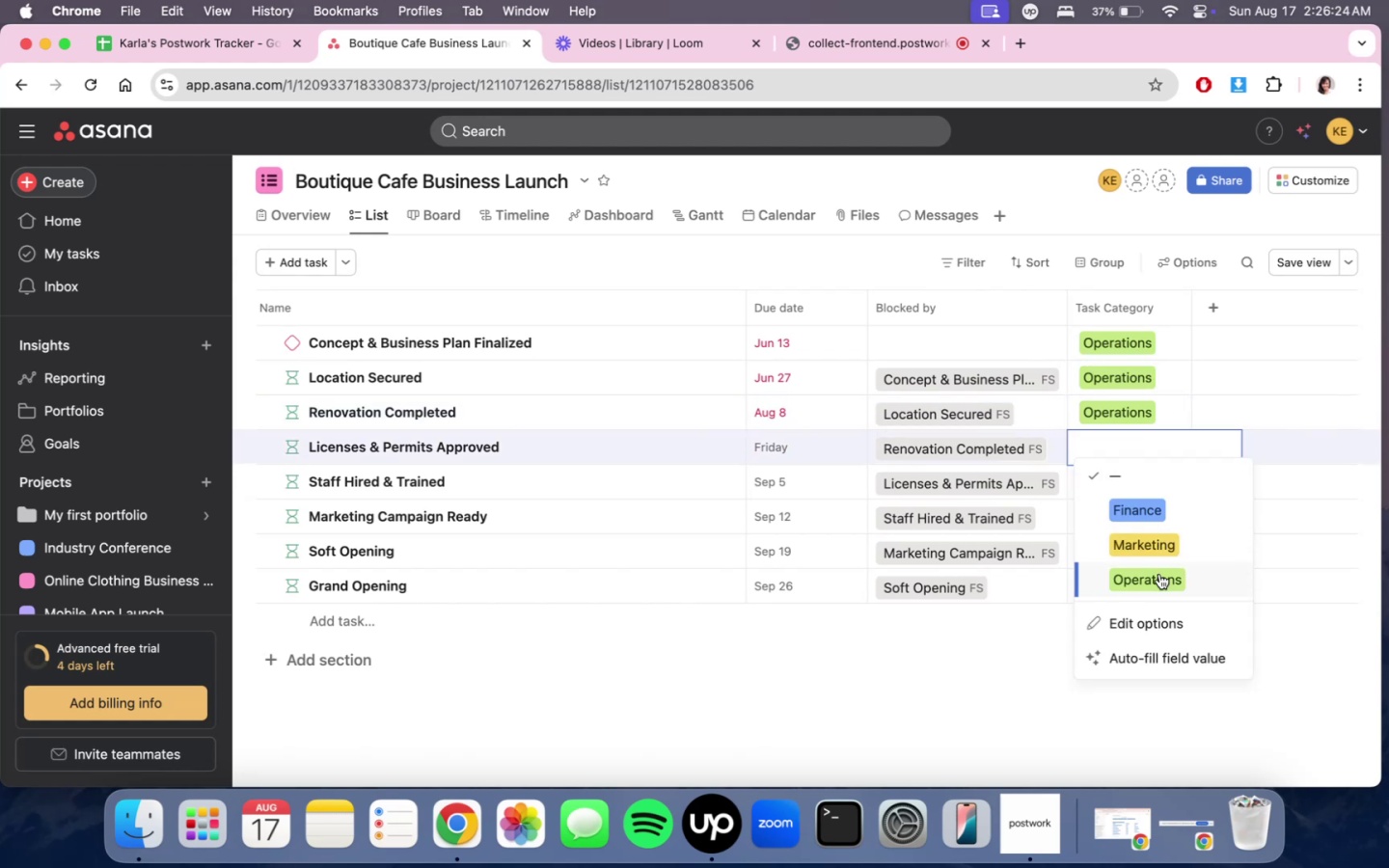 
left_click([1159, 574])
 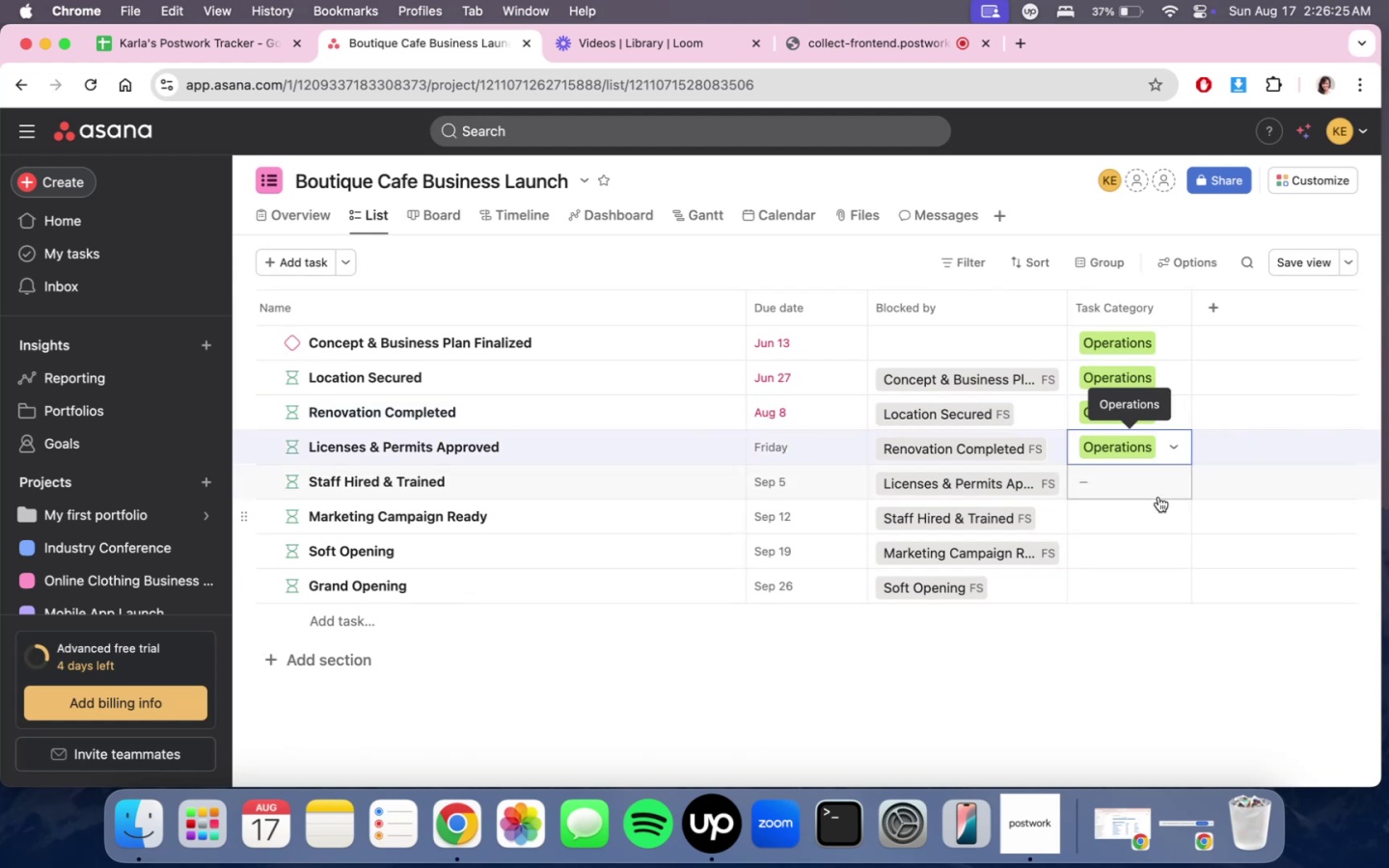 
left_click([1160, 484])
 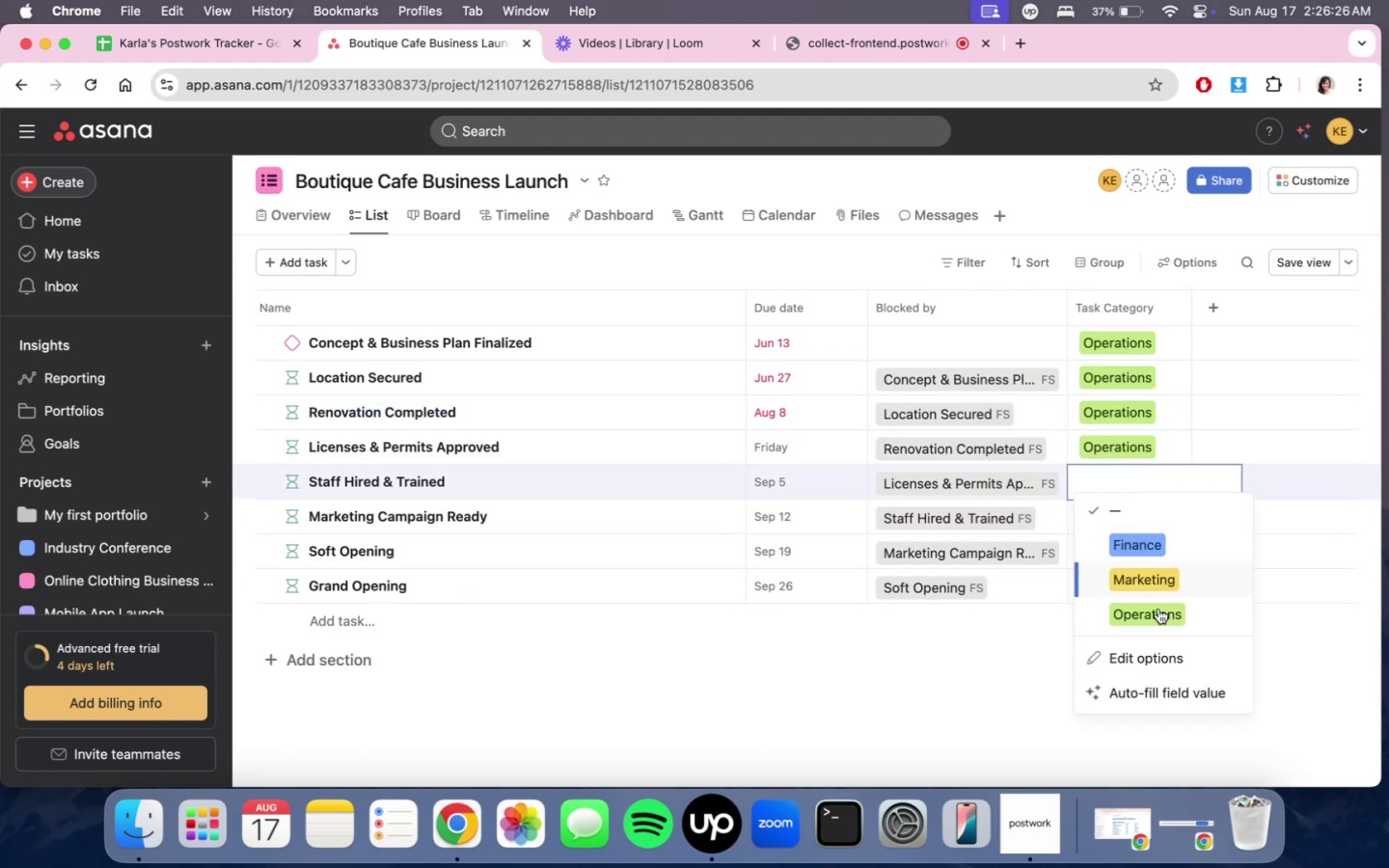 
left_click([1157, 619])
 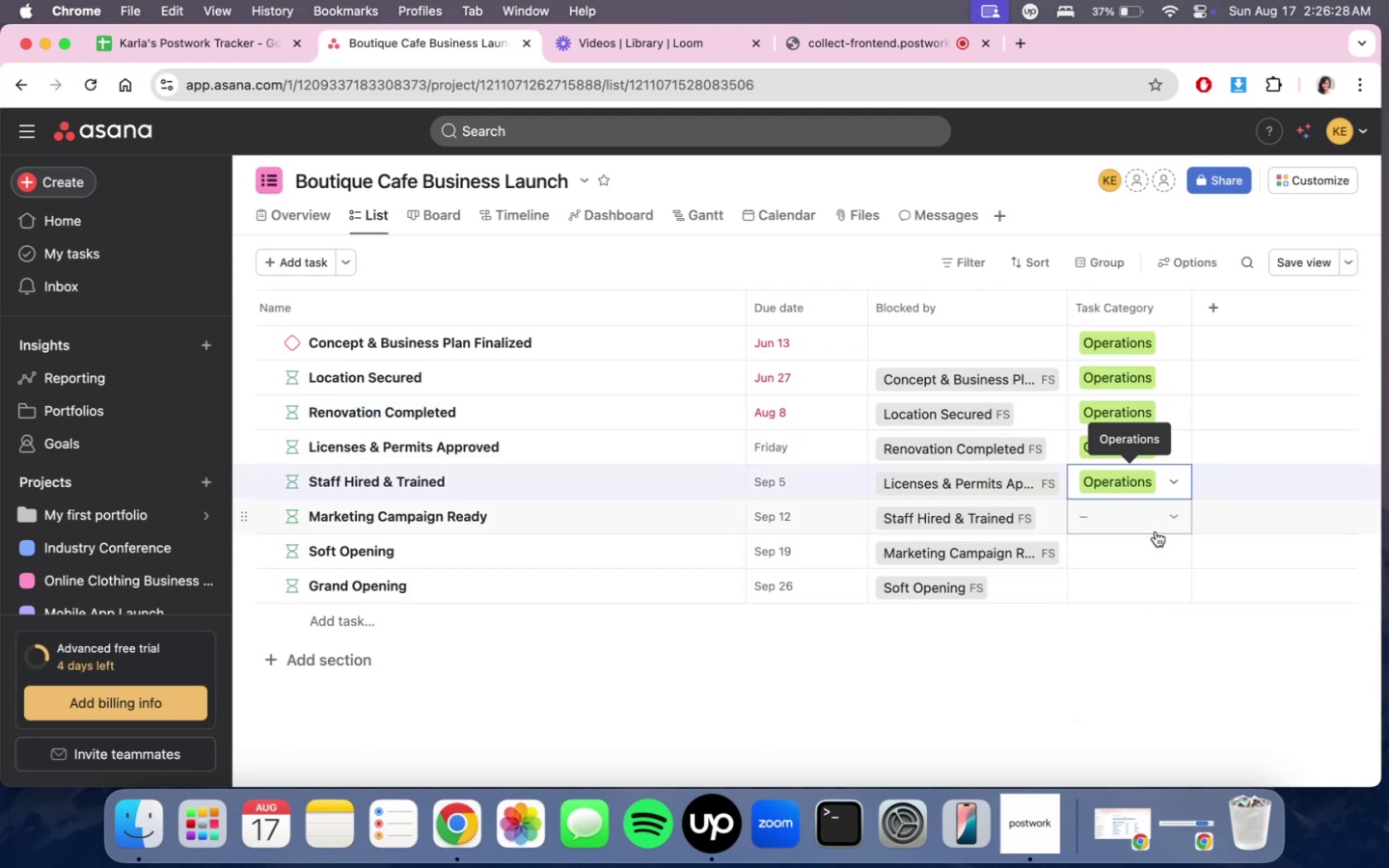 
left_click([1157, 526])
 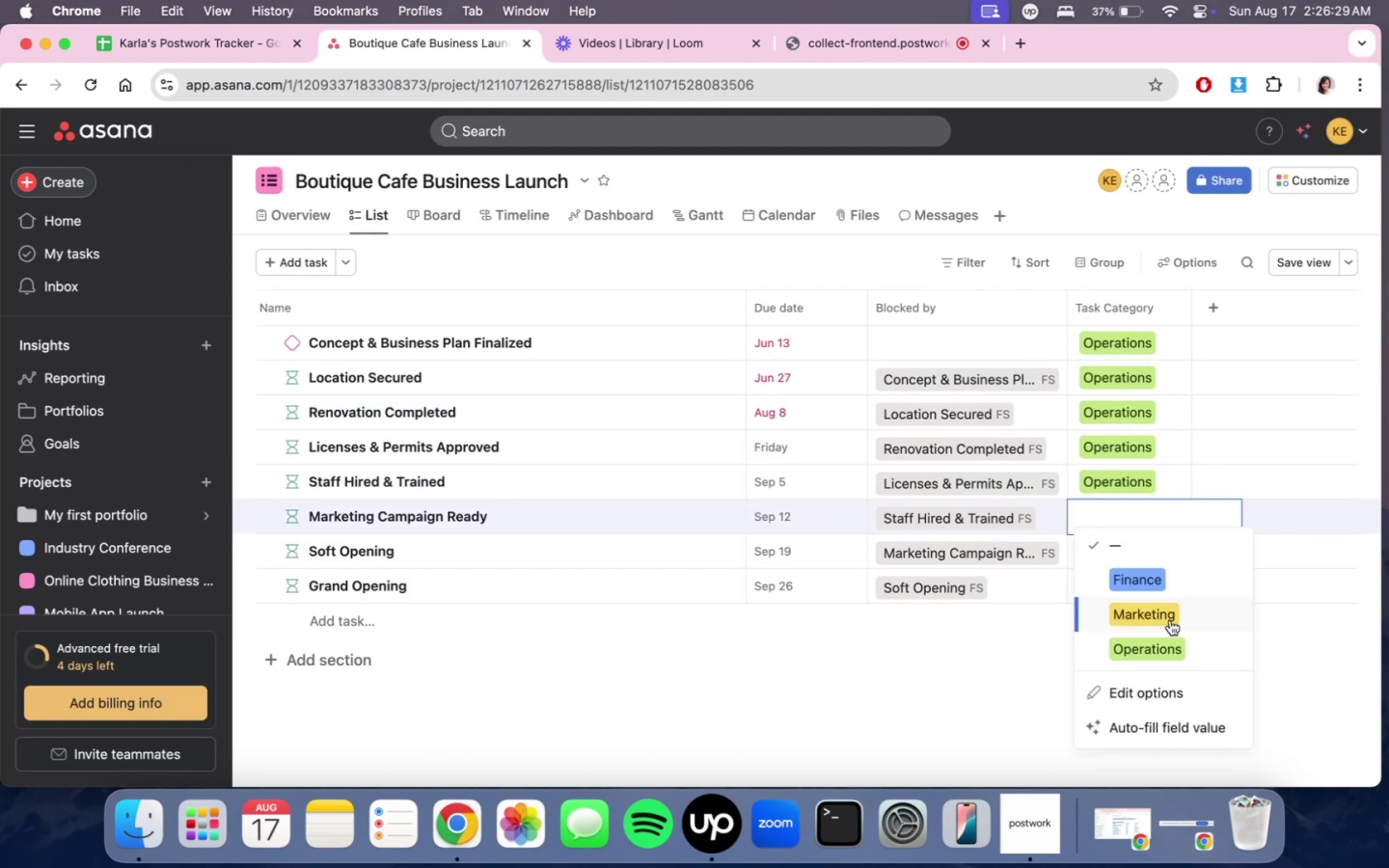 
left_click([1170, 617])
 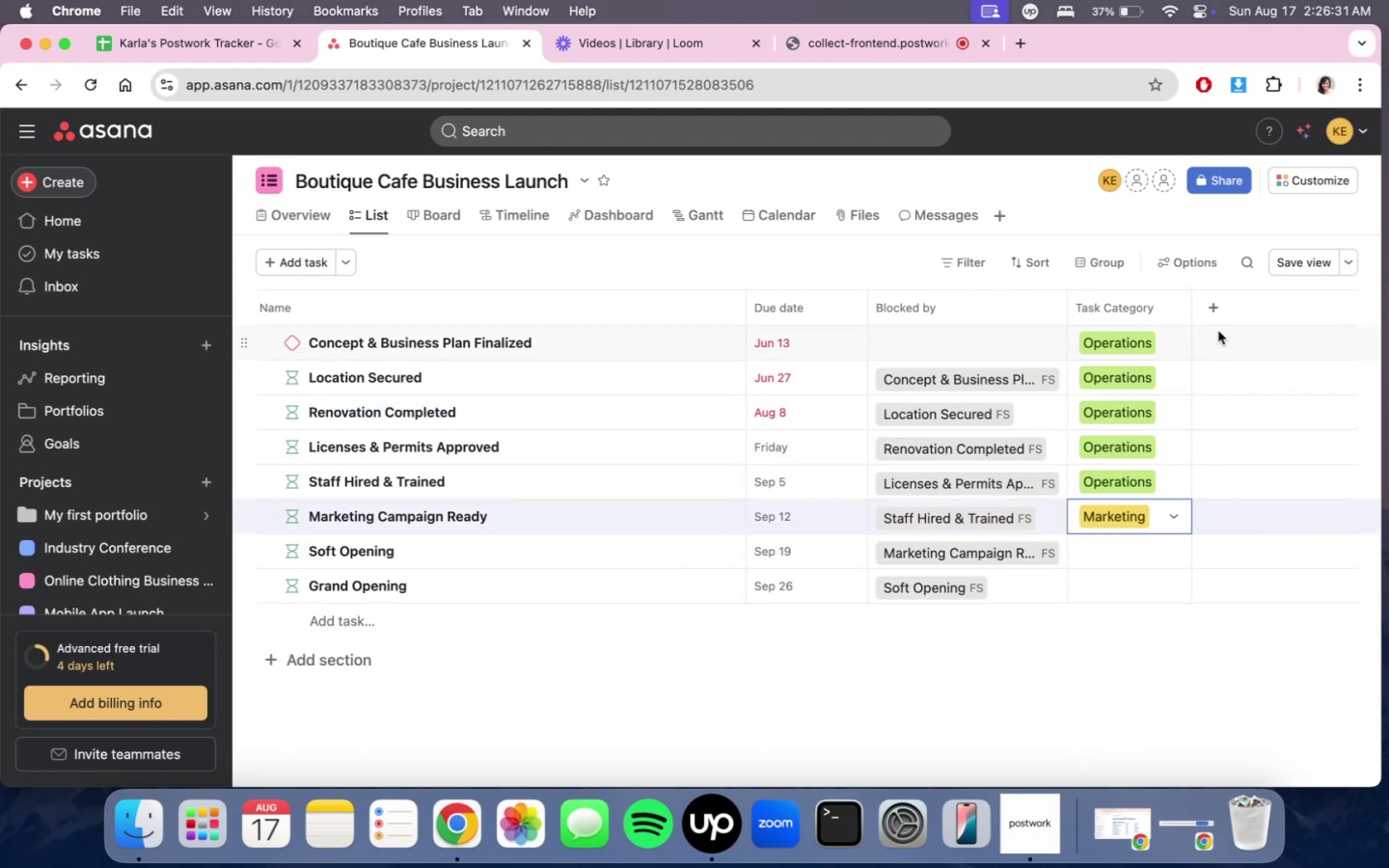 
left_click([1156, 345])
 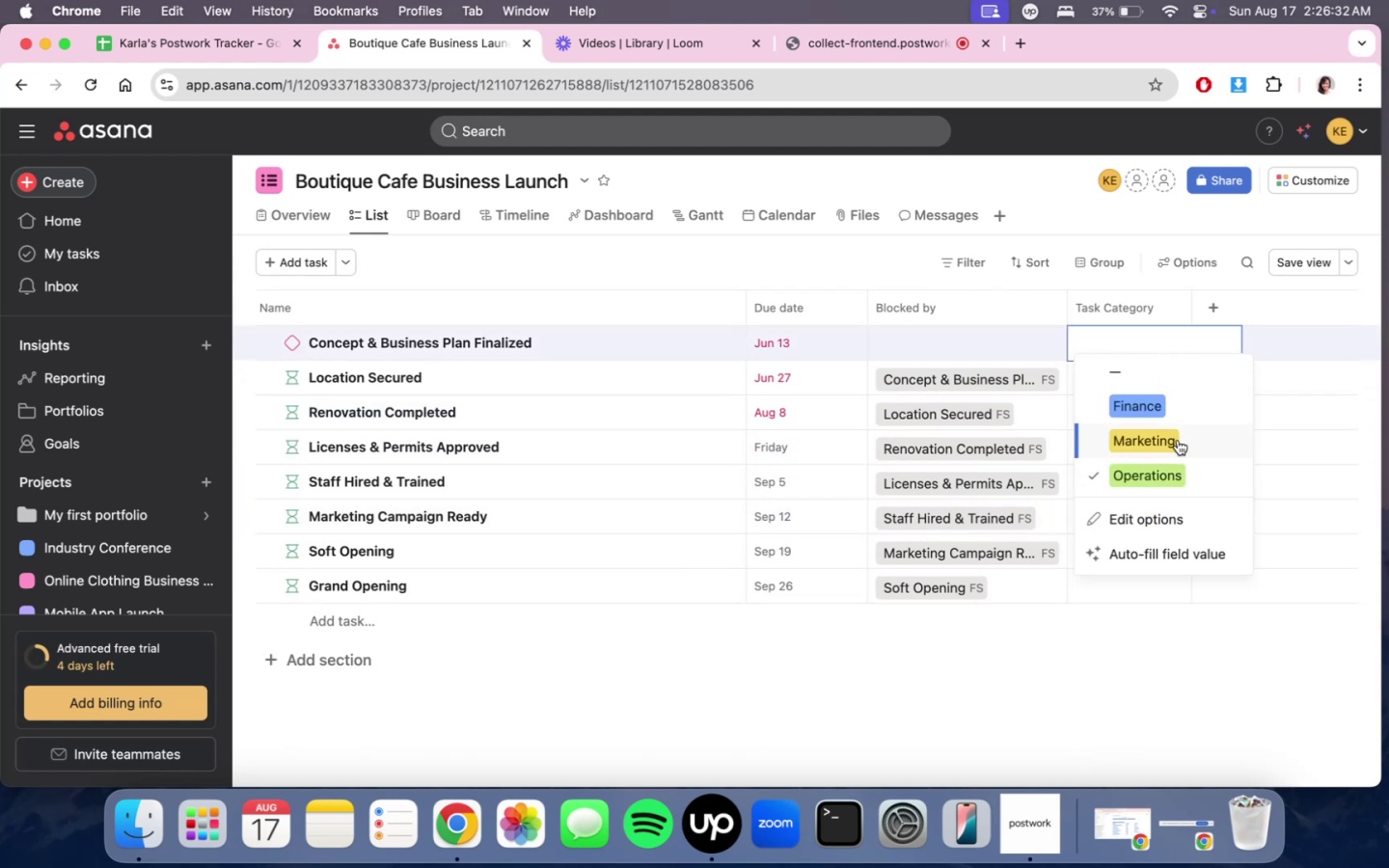 
left_click([1177, 408])
 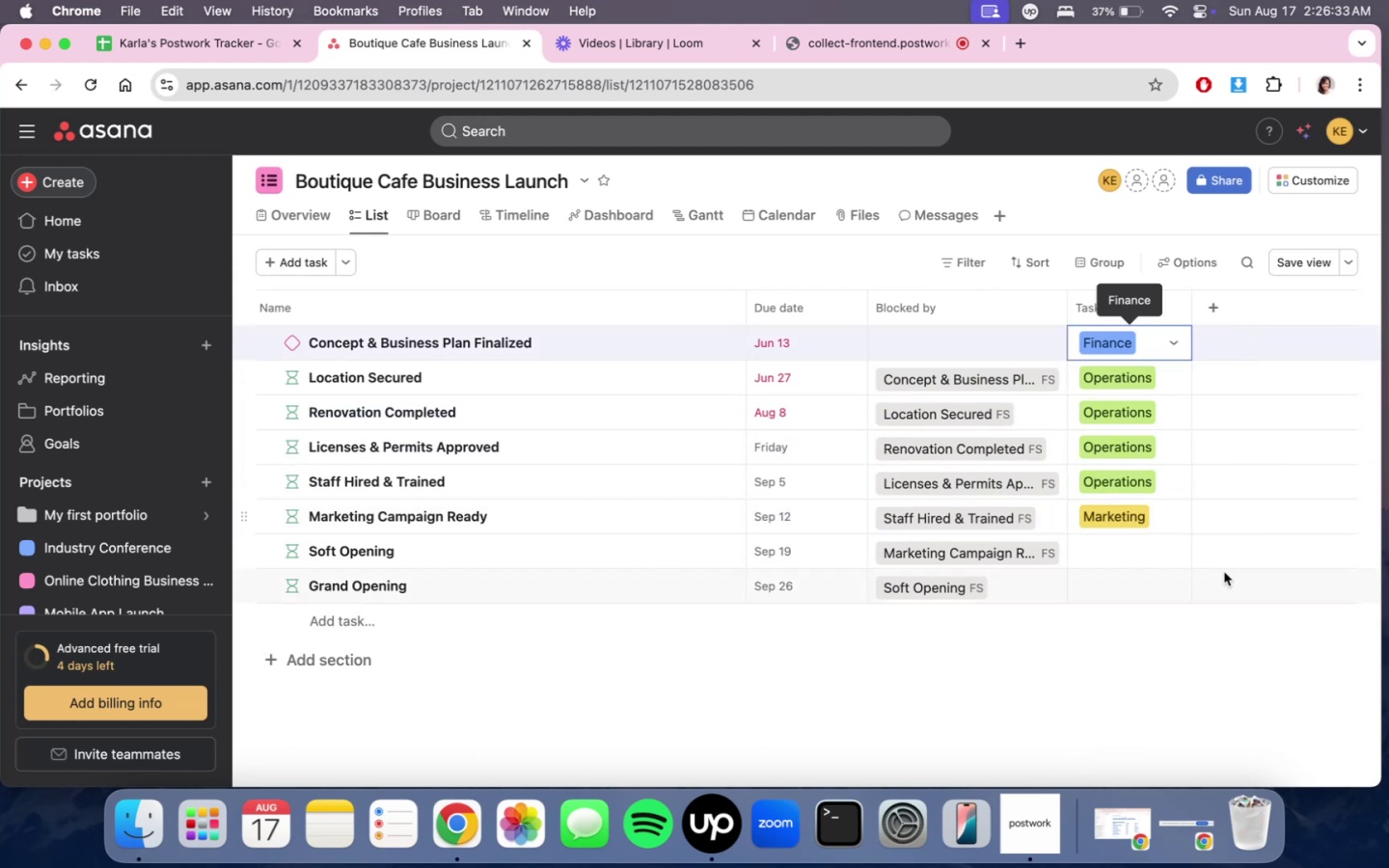 
left_click([1188, 663])
 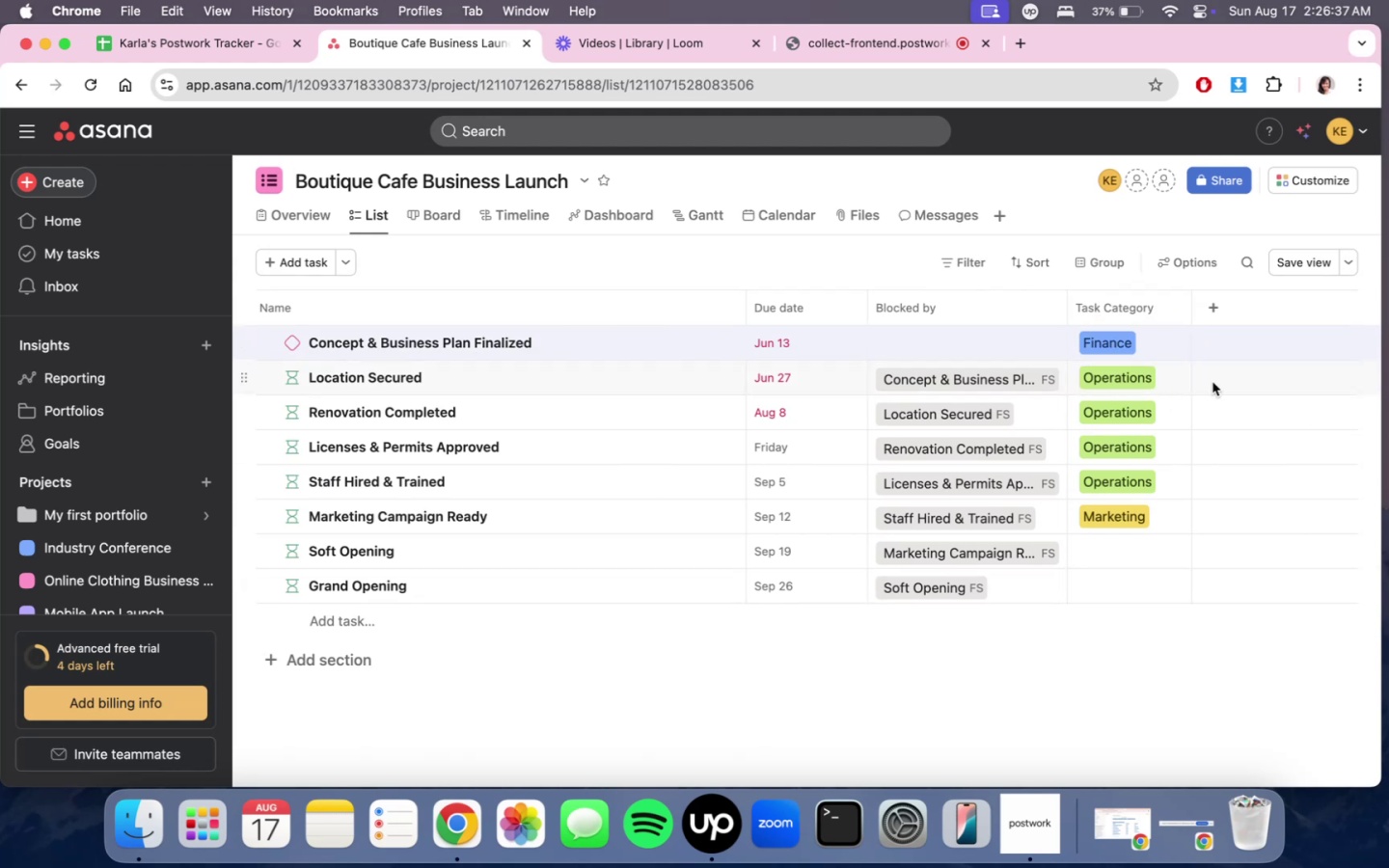 
wait(5.55)
 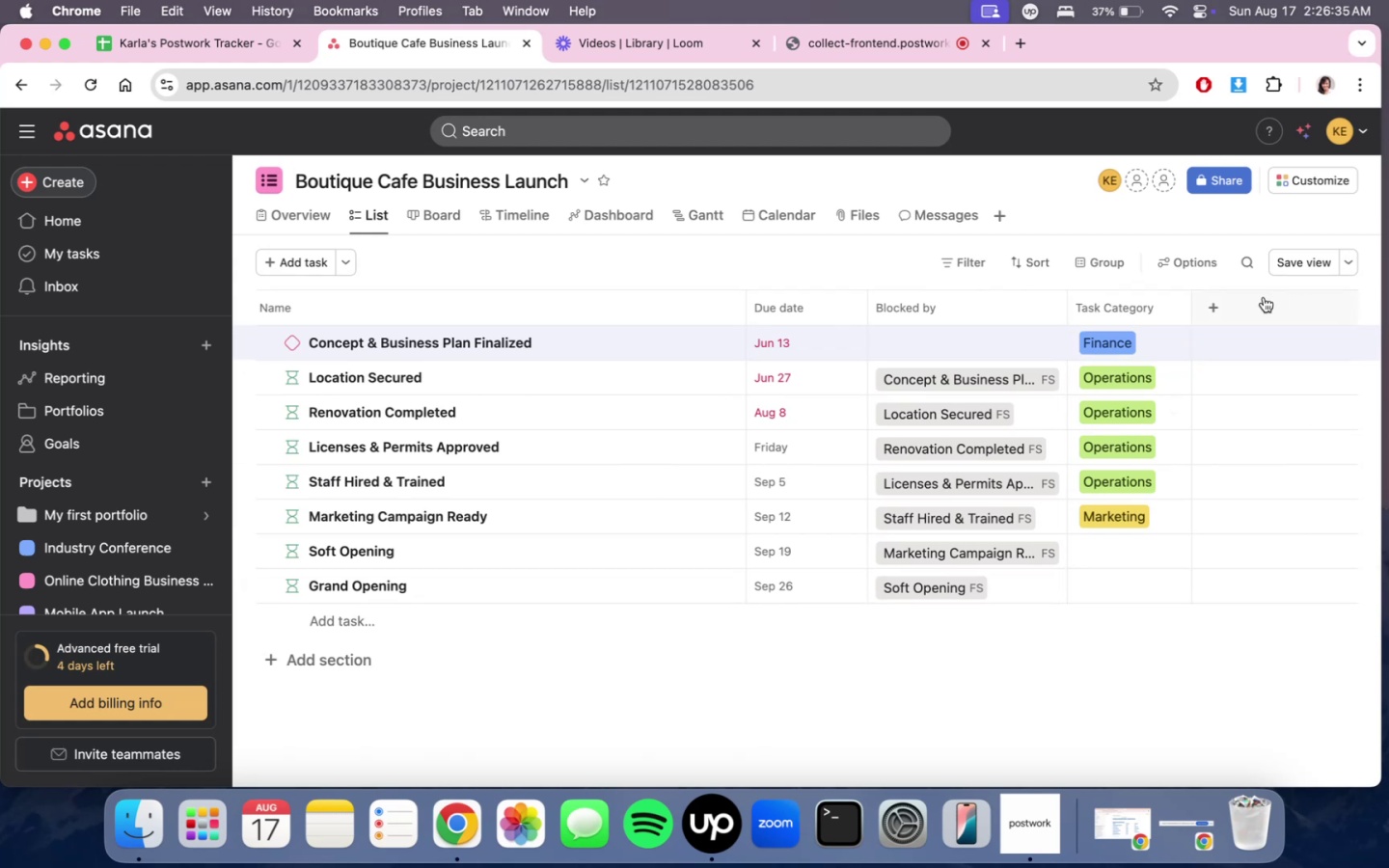 
left_click([1162, 342])
 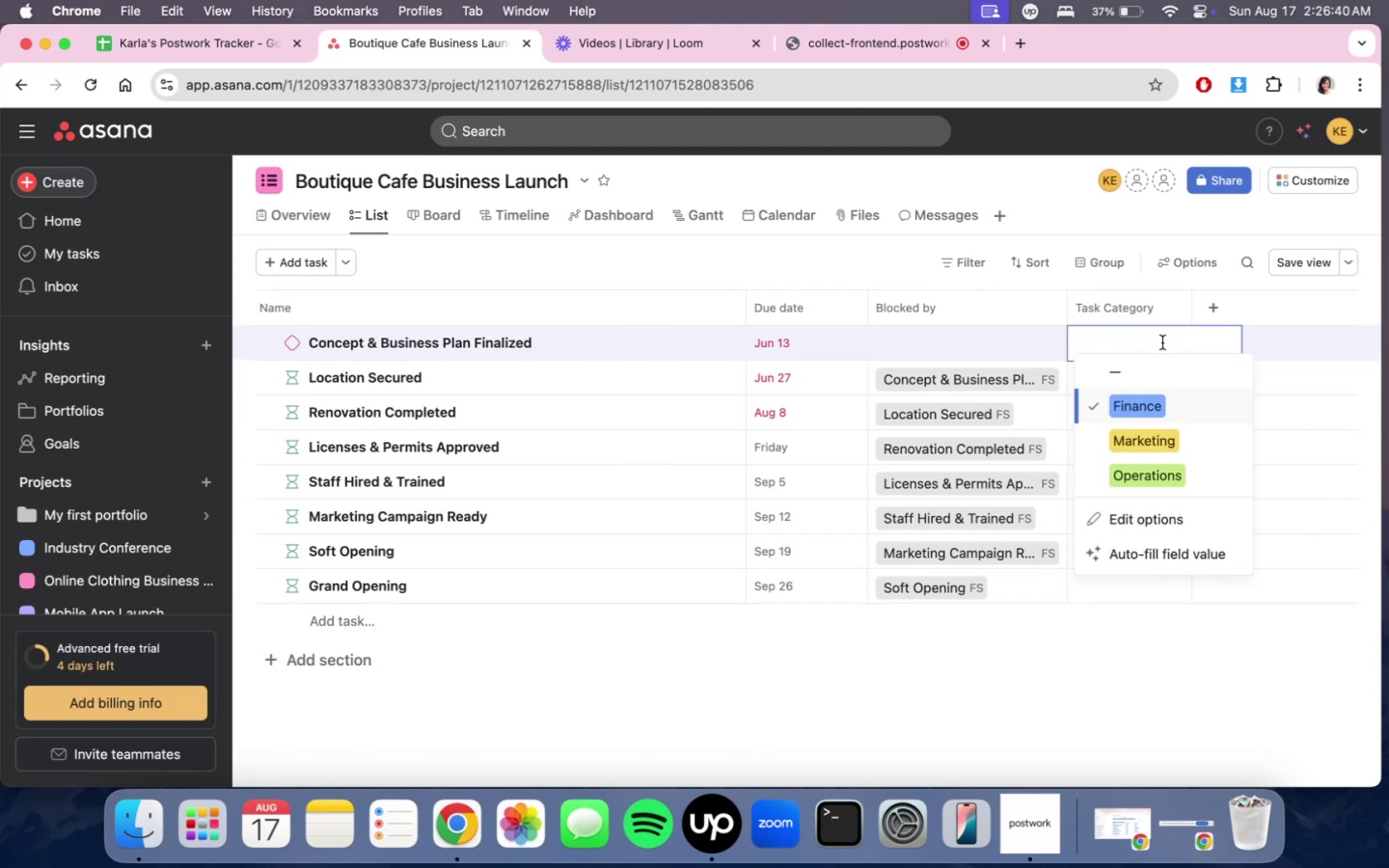 
left_click([1252, 296])
 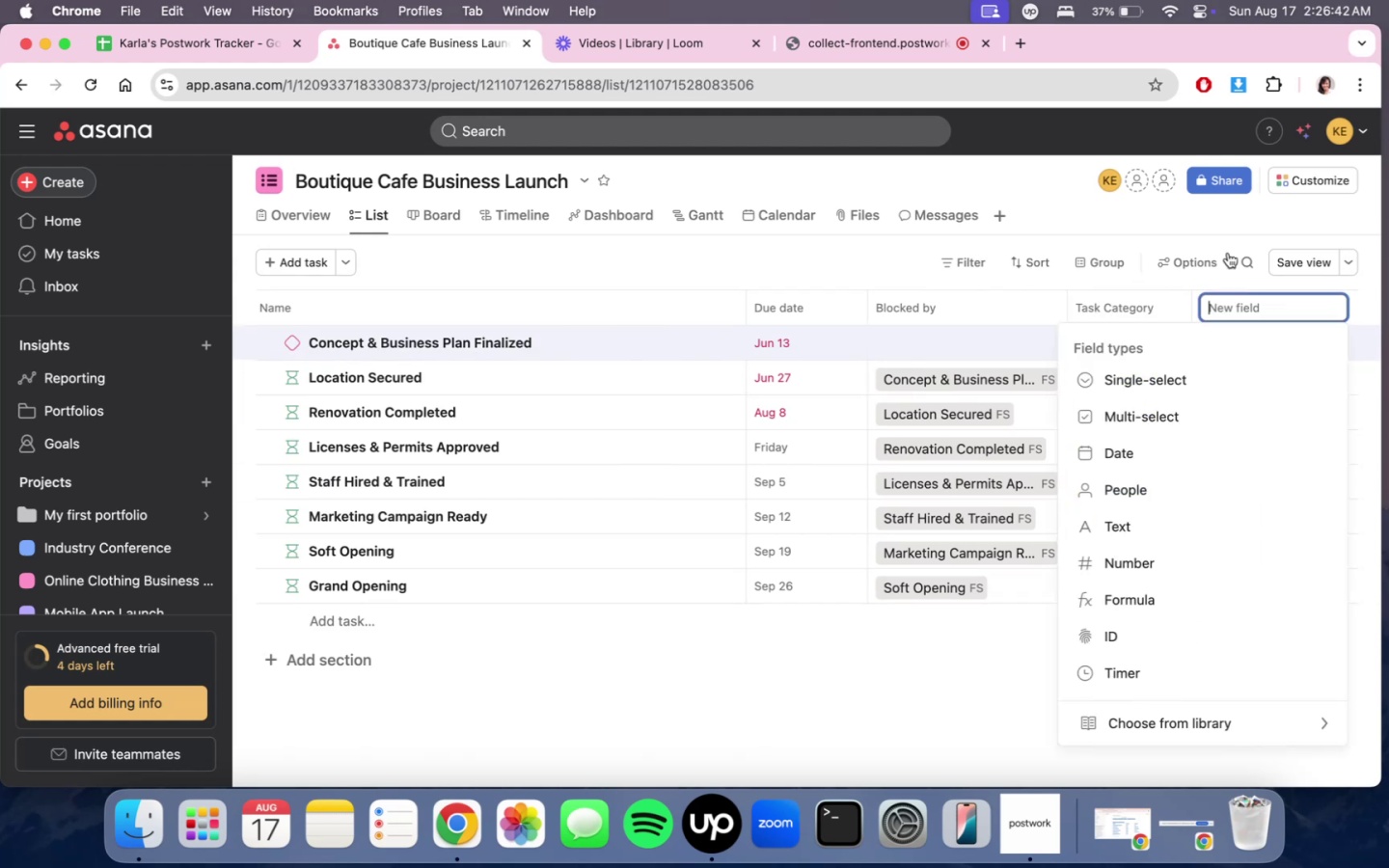 
double_click([1206, 224])
 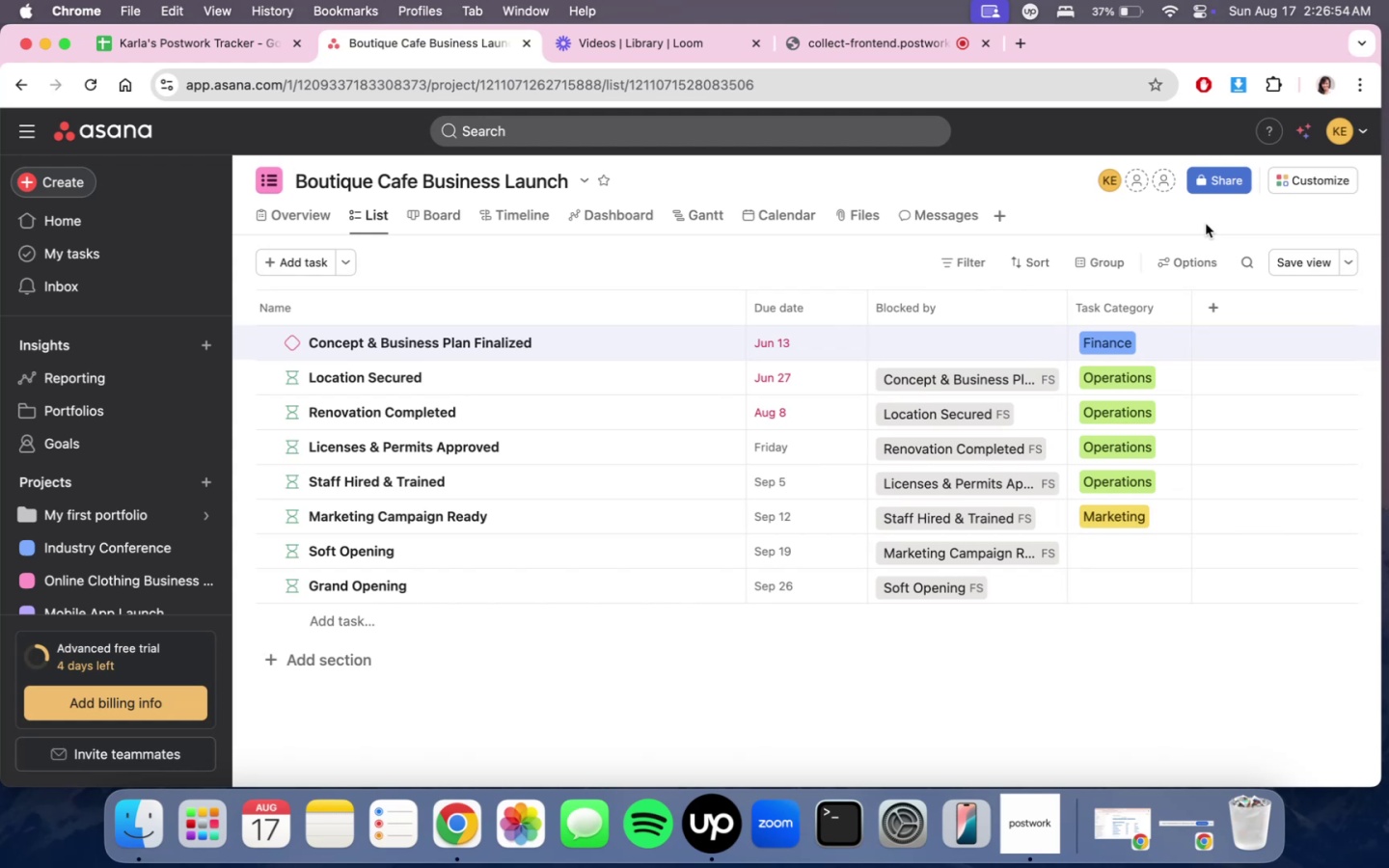 
wait(17.38)
 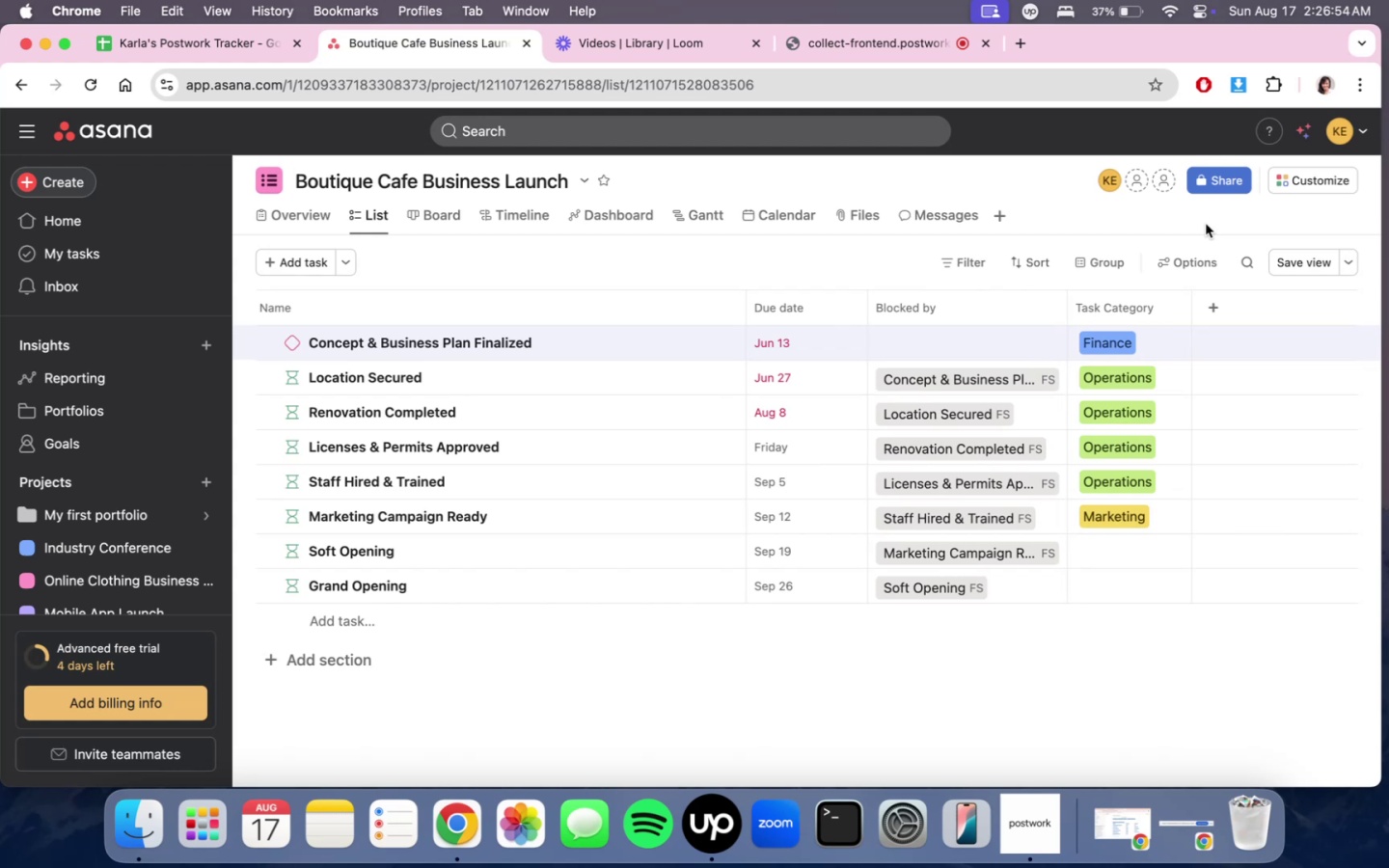 
left_click([1151, 225])
 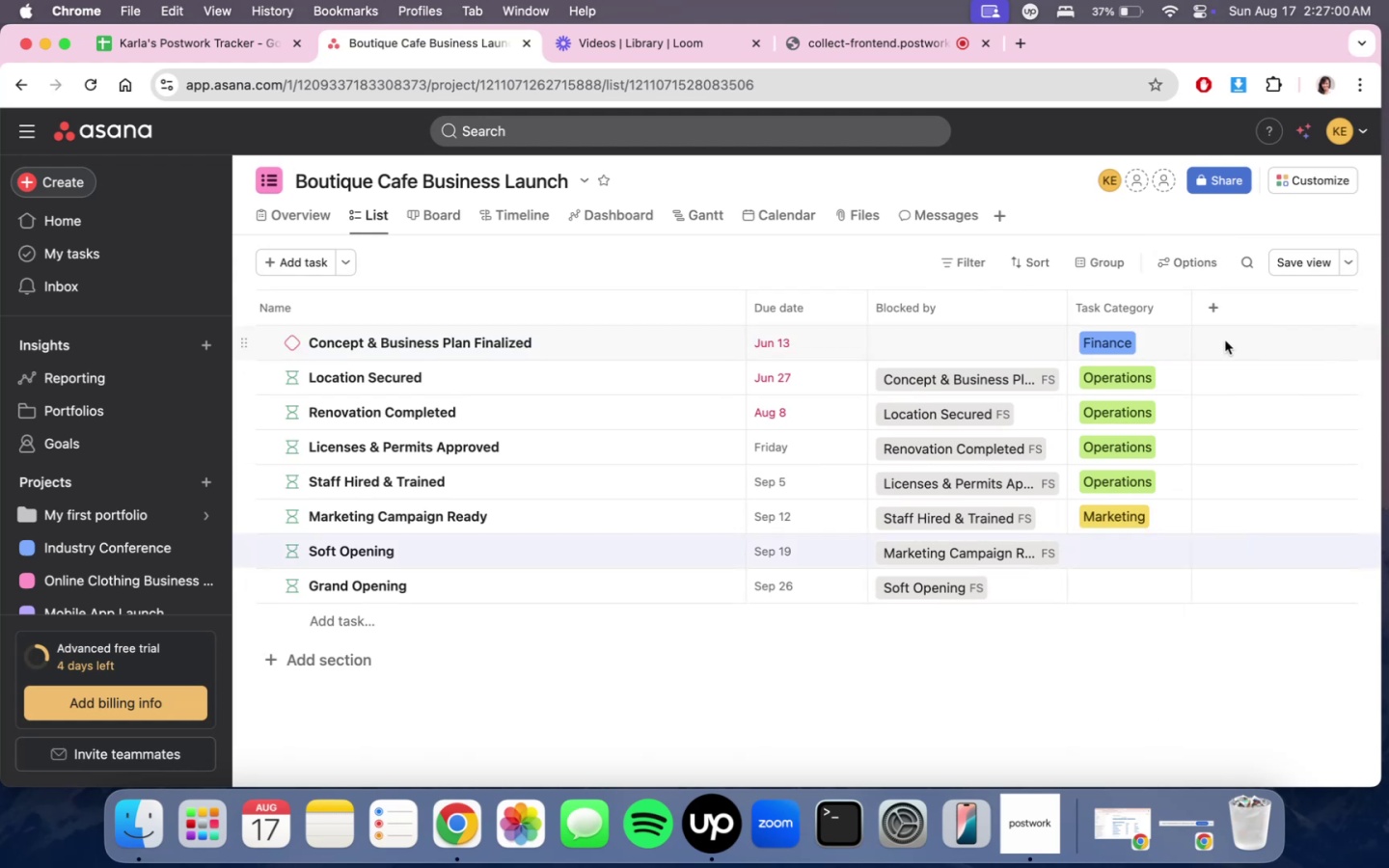 
left_click([1170, 307])
 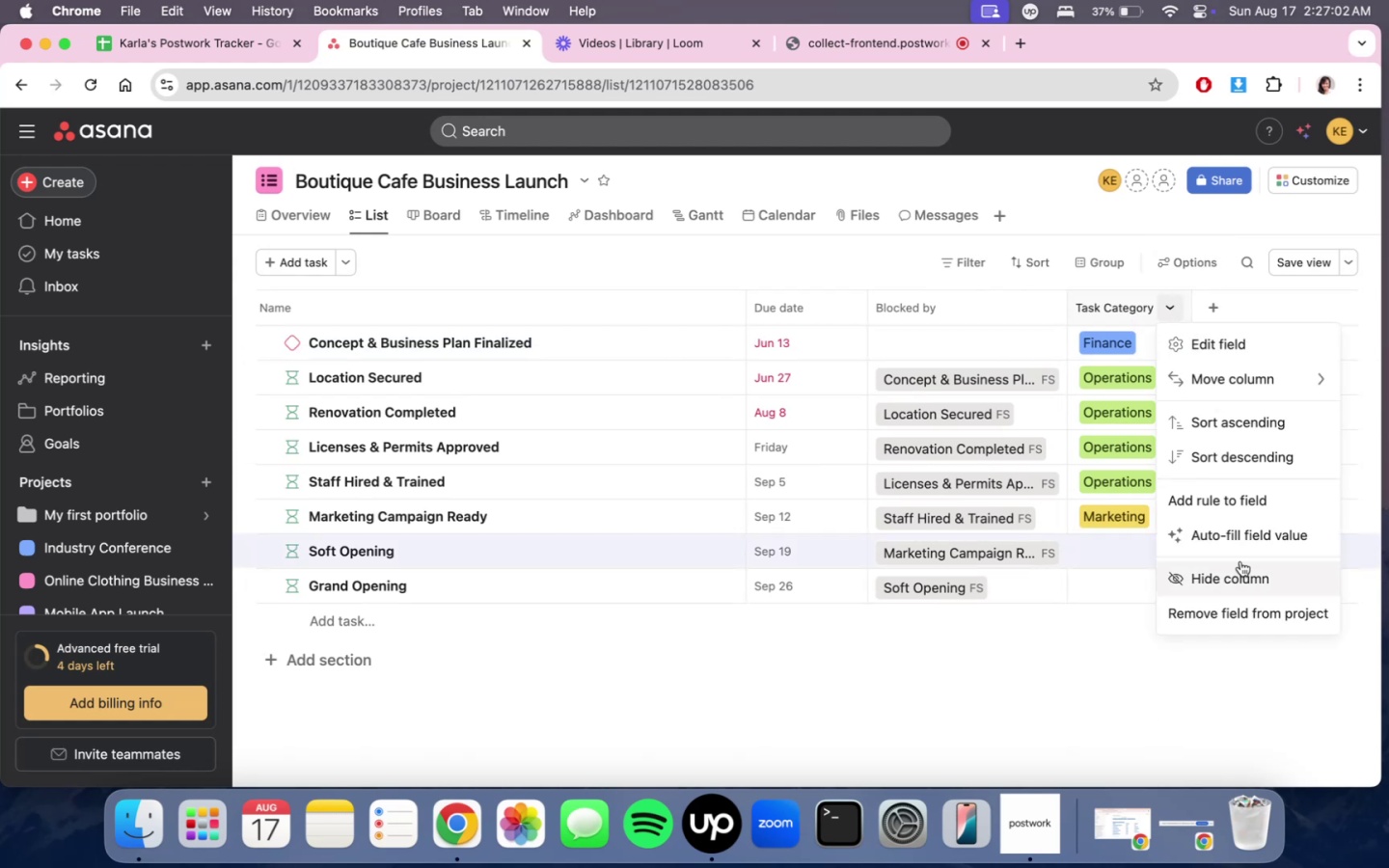 
left_click([1231, 339])
 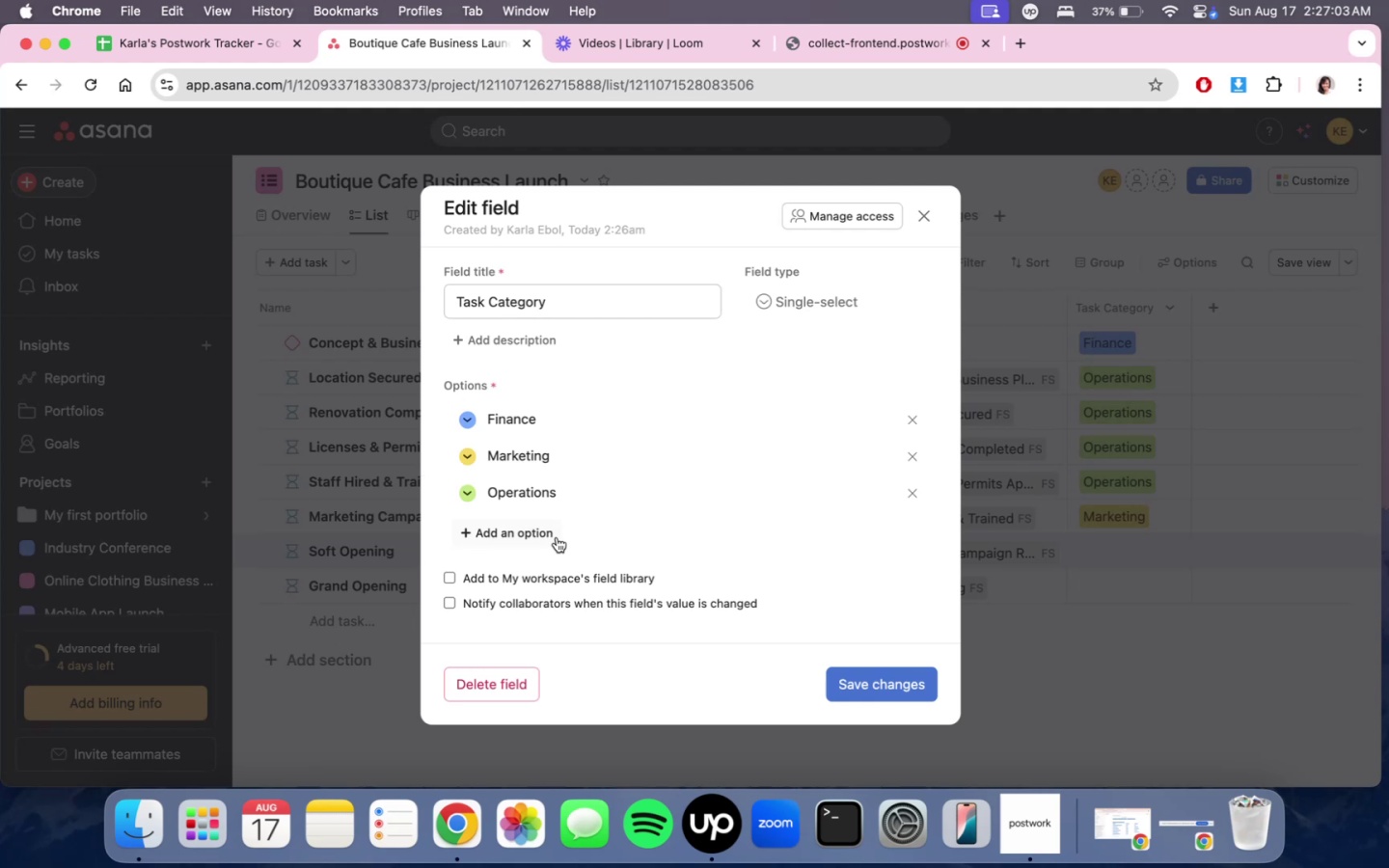 
left_click([553, 534])
 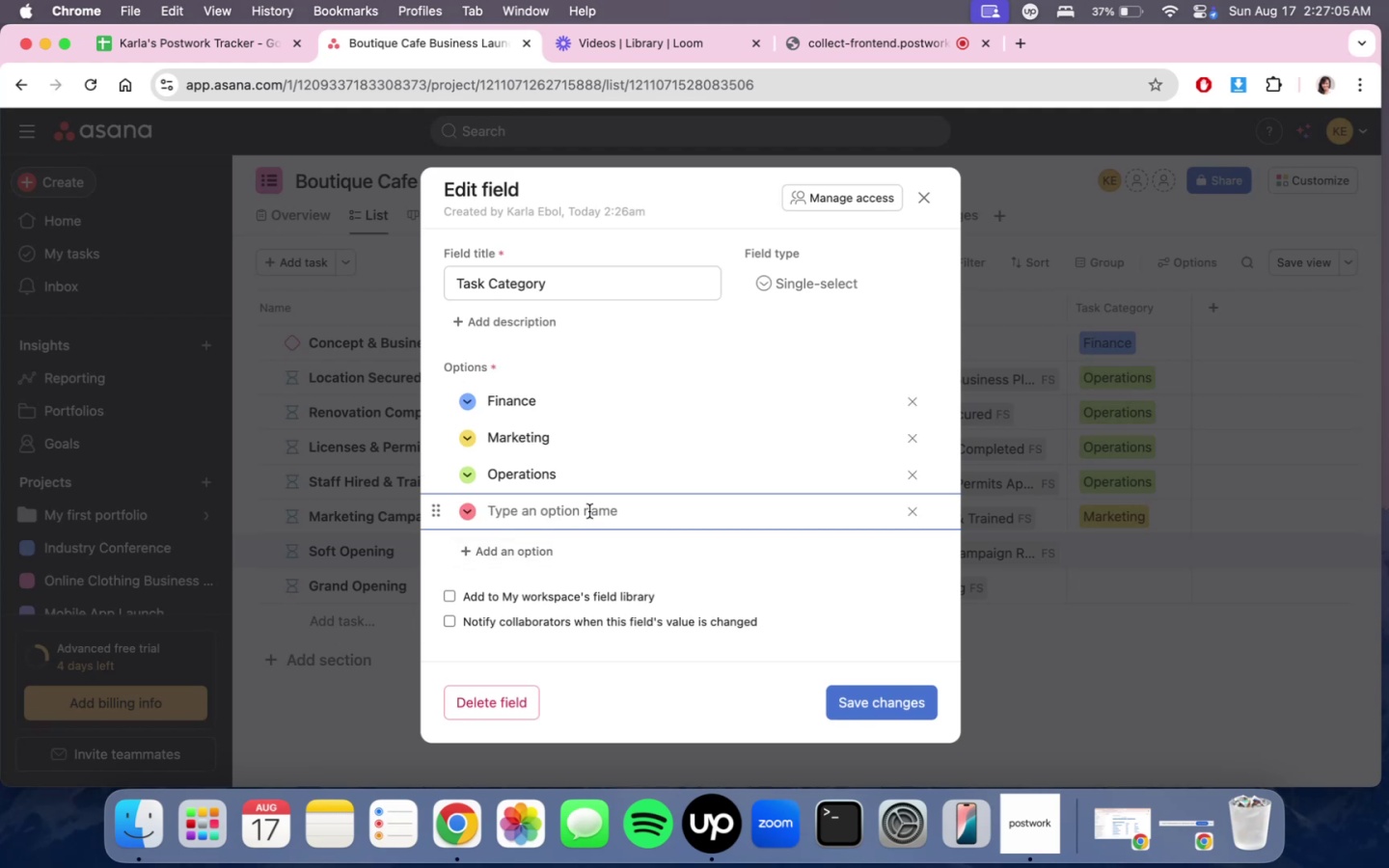 
type(l)
key(Backspace)
type(Logisi)
key(Backspace)
type(tics)
 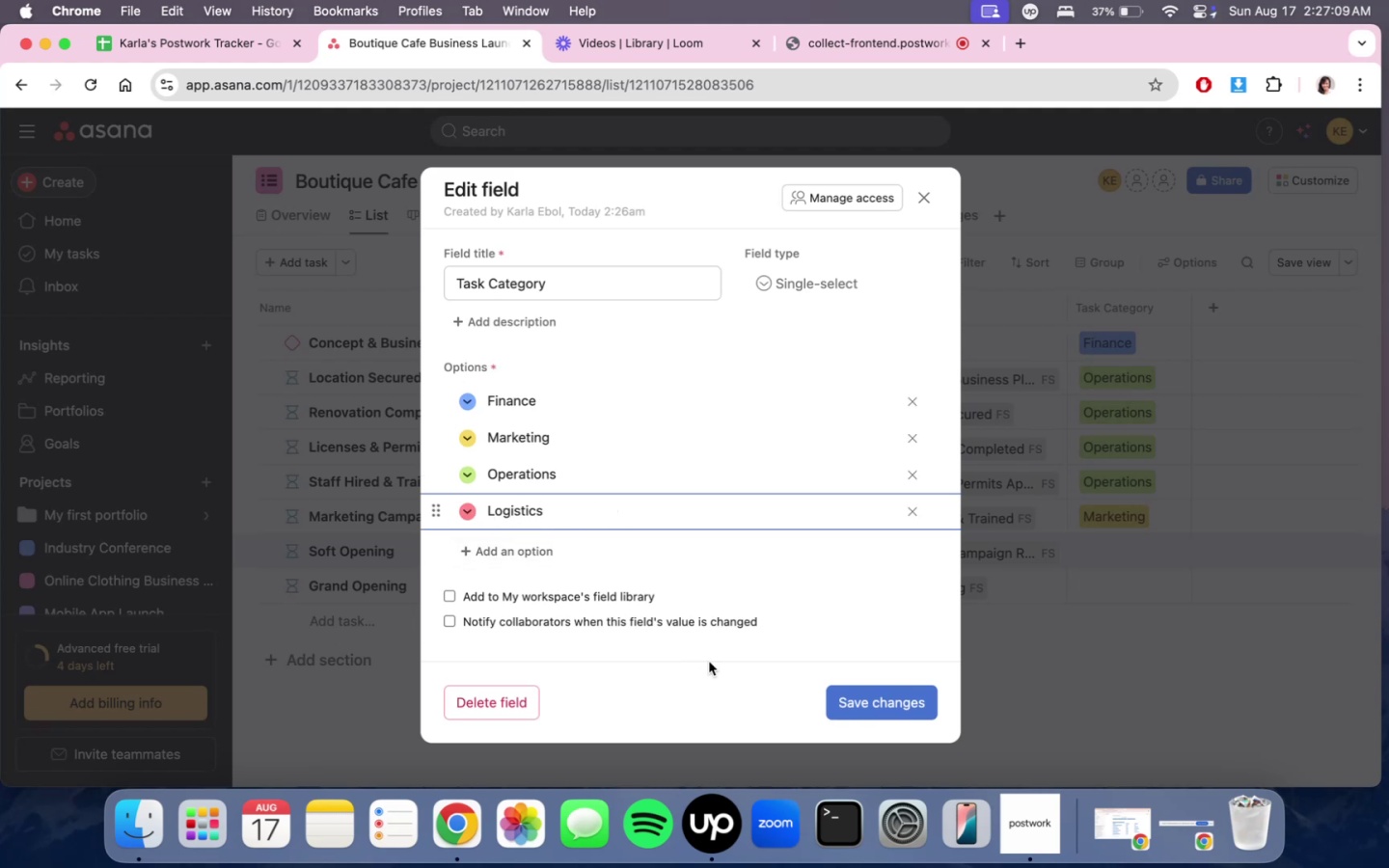 
left_click([858, 711])
 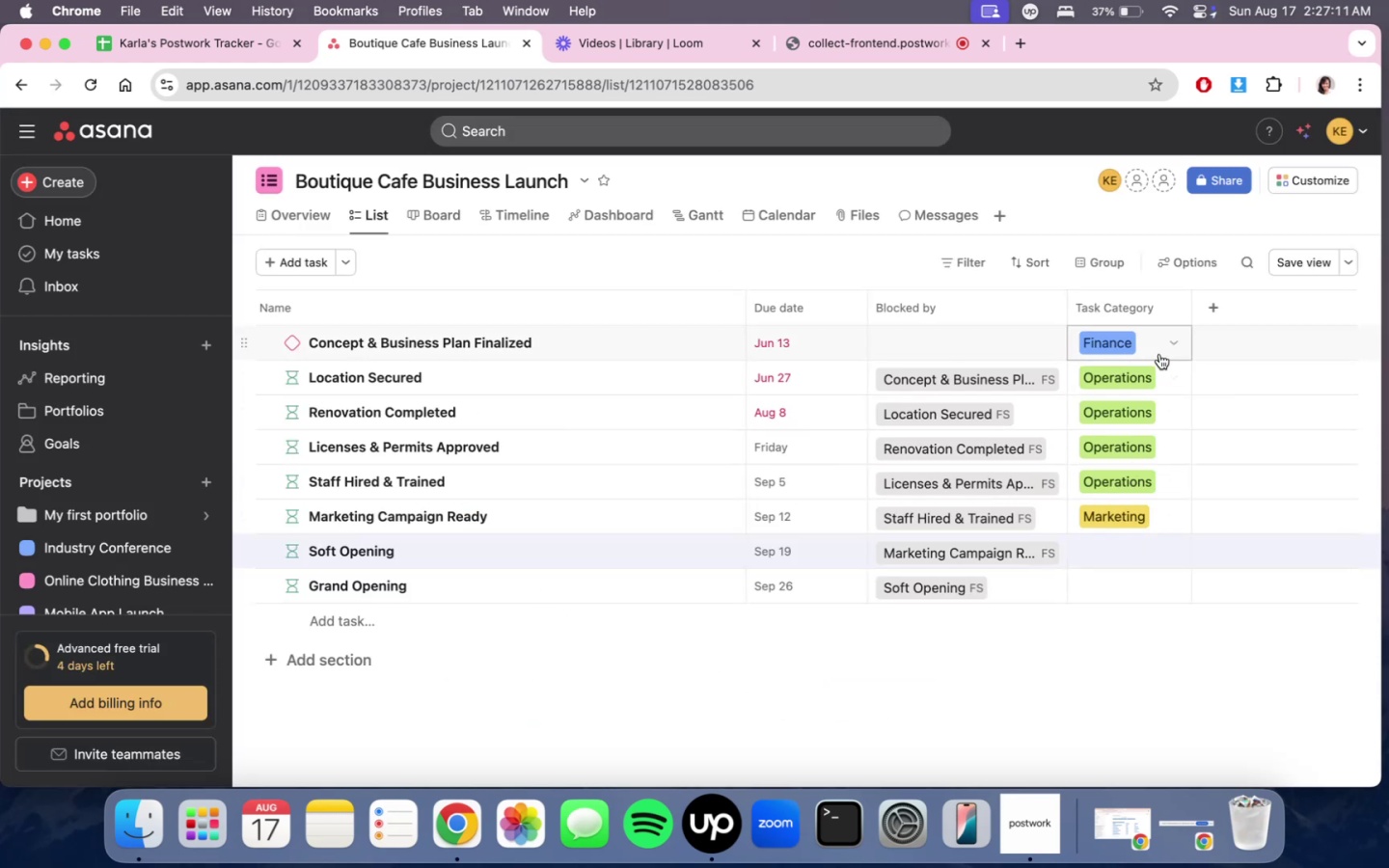 
left_click([1157, 372])
 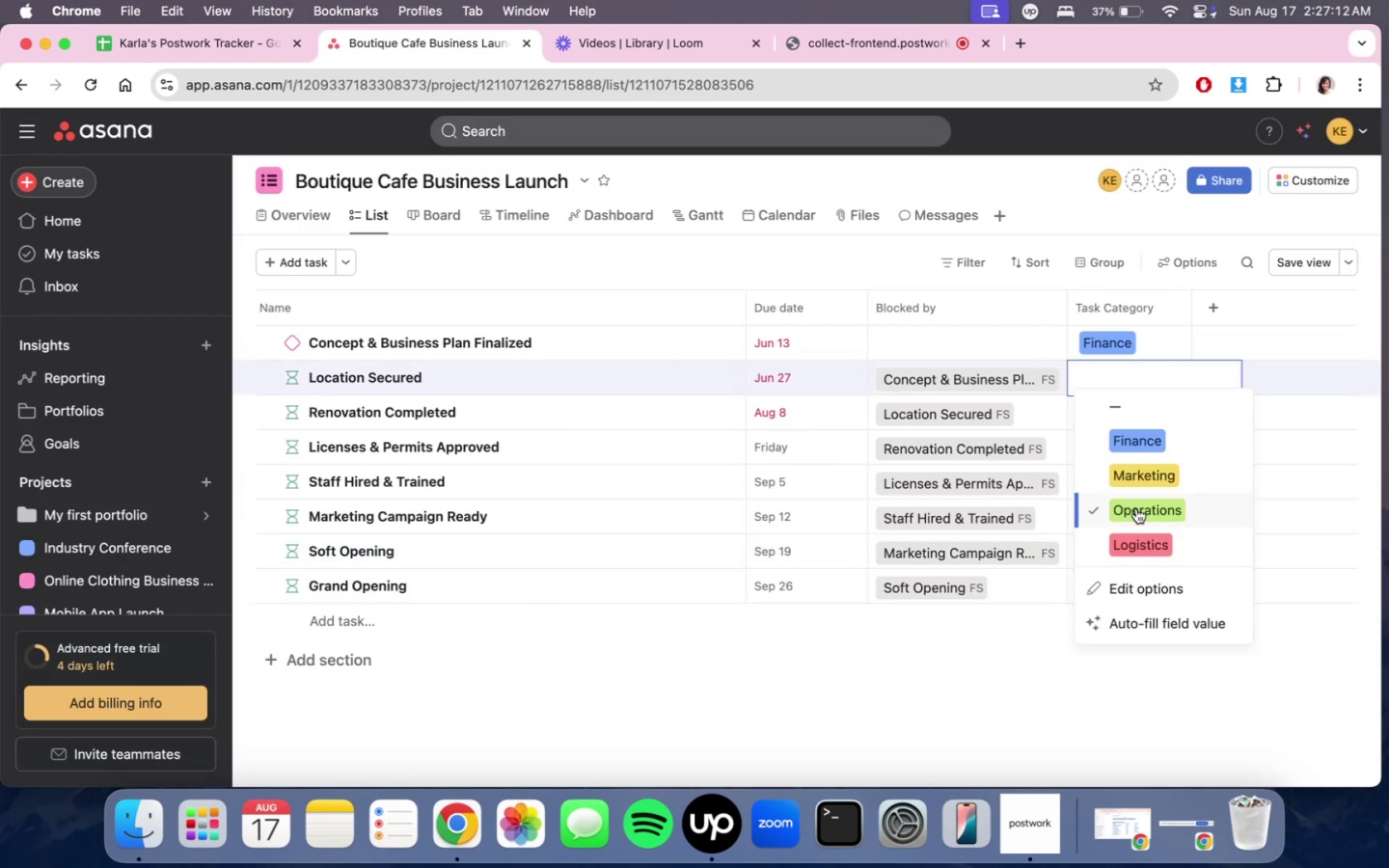 
left_click([1137, 531])
 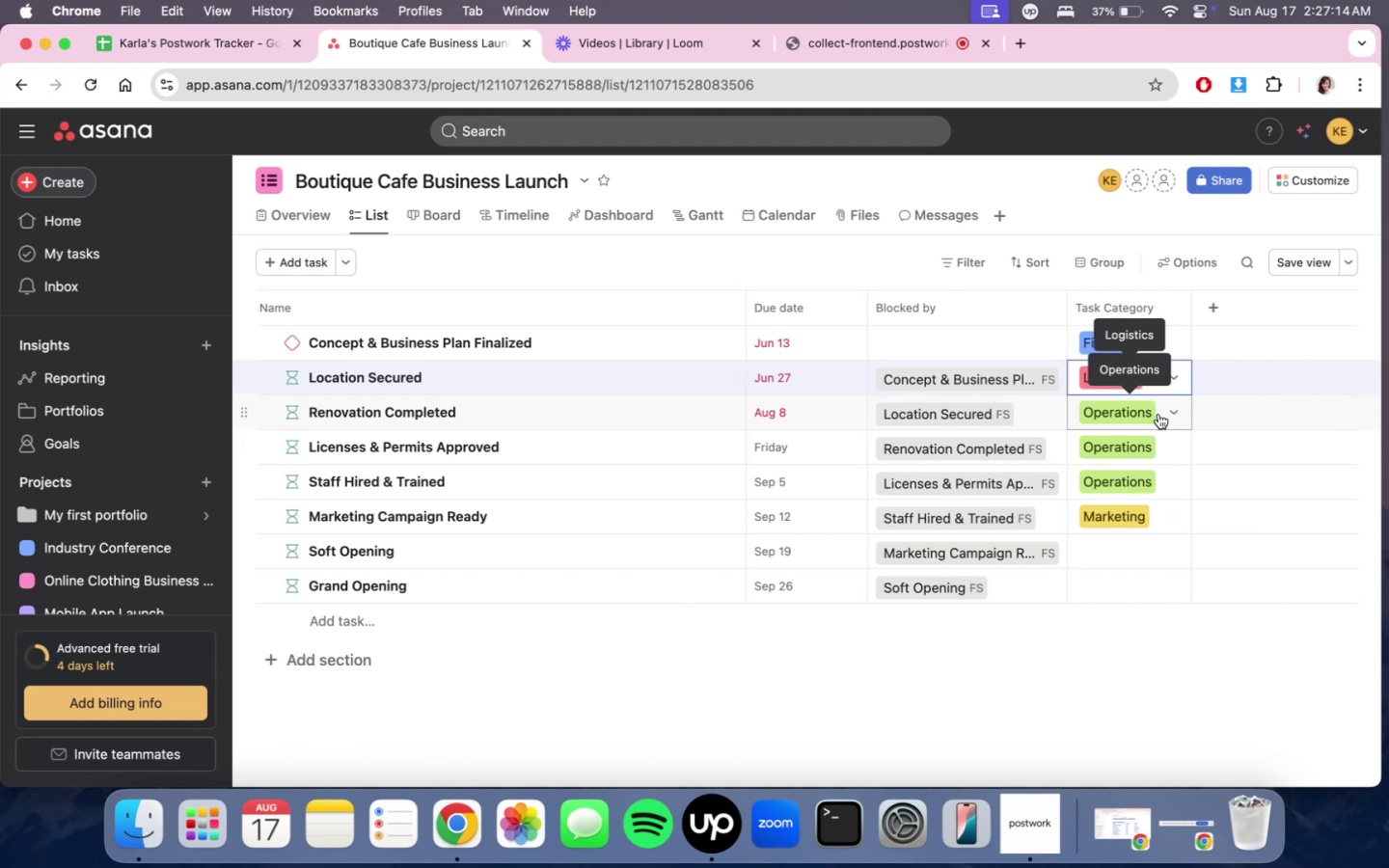 
left_click([1158, 414])
 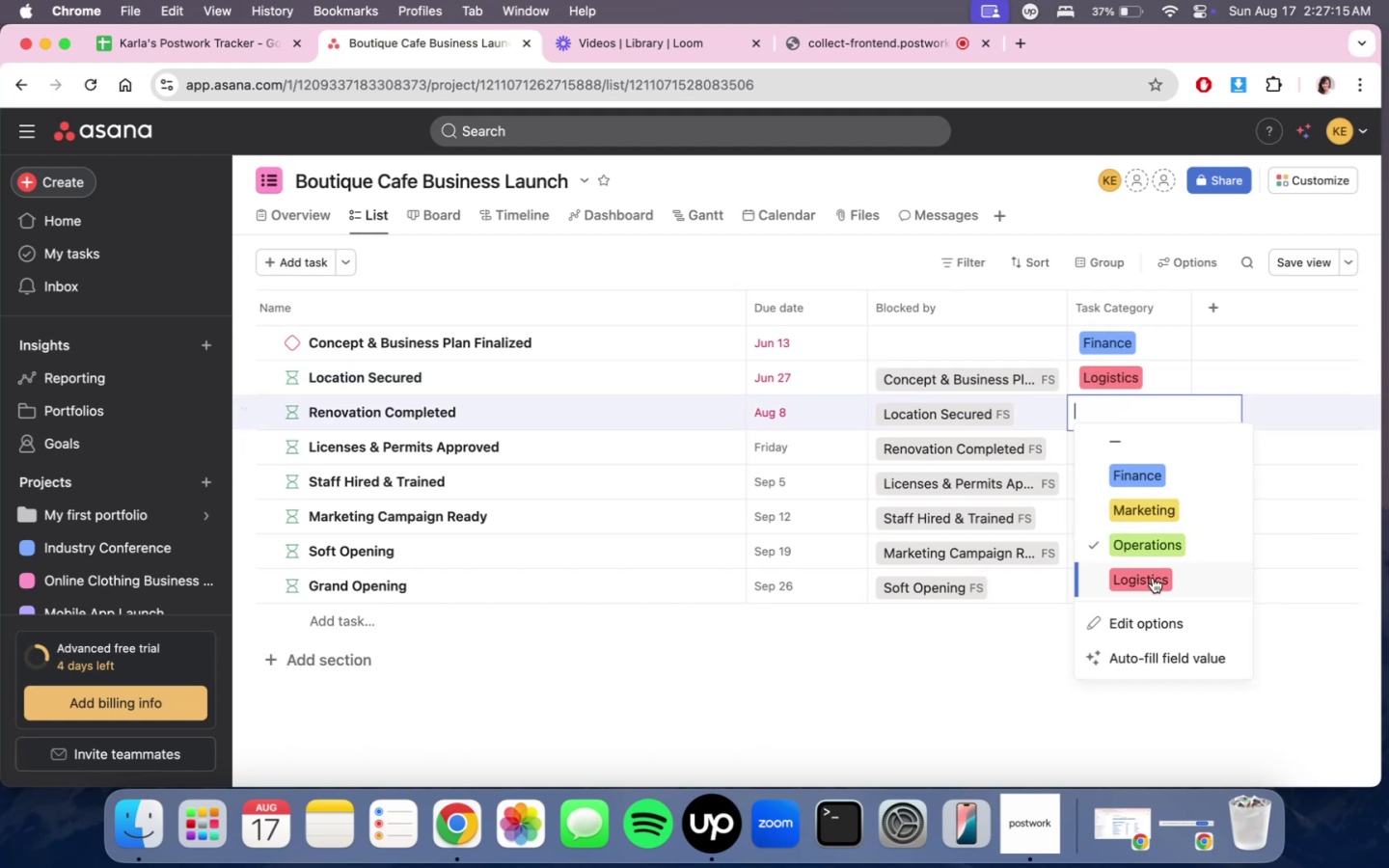 
left_click([898, 720])
 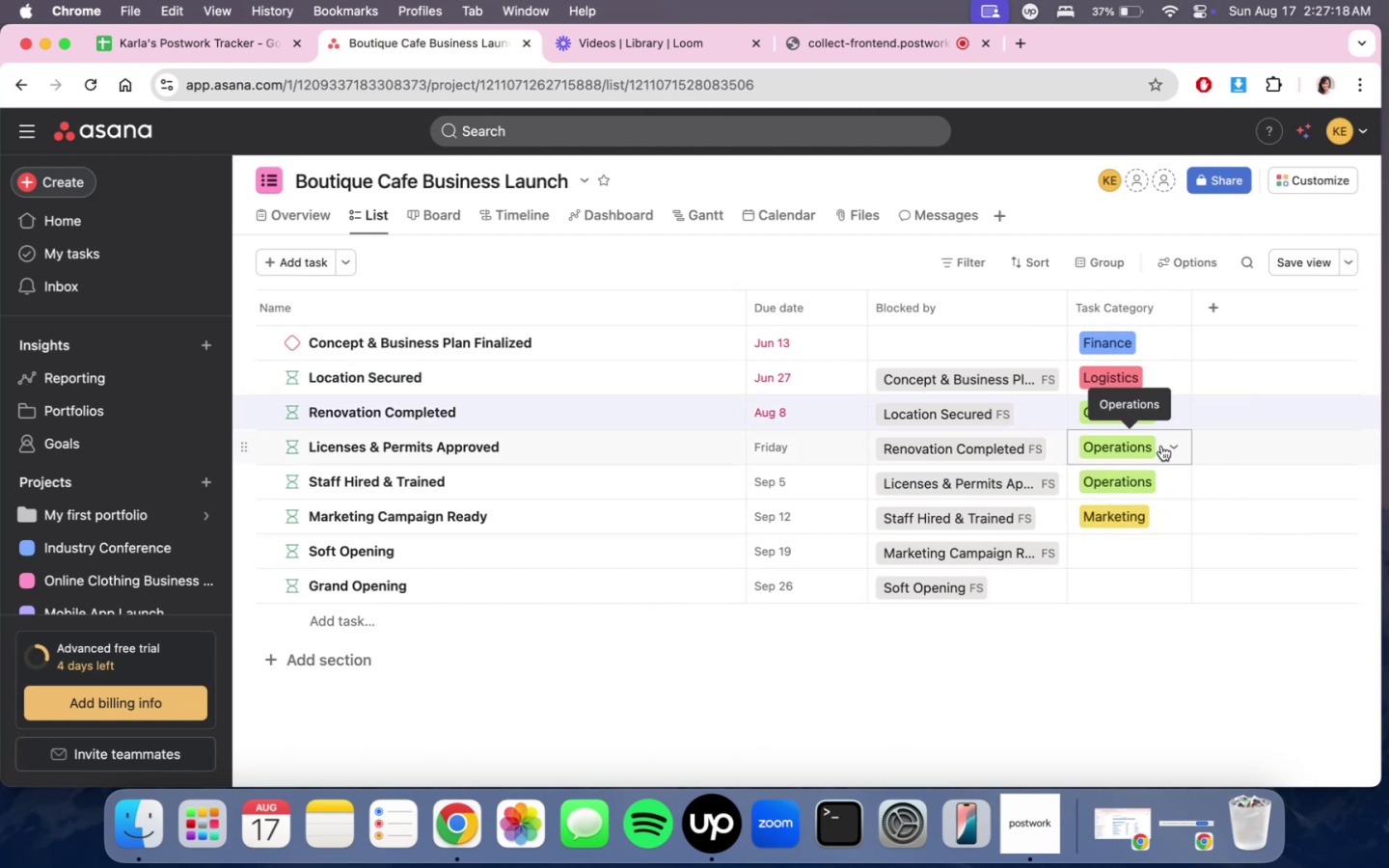 
left_click([1161, 446])
 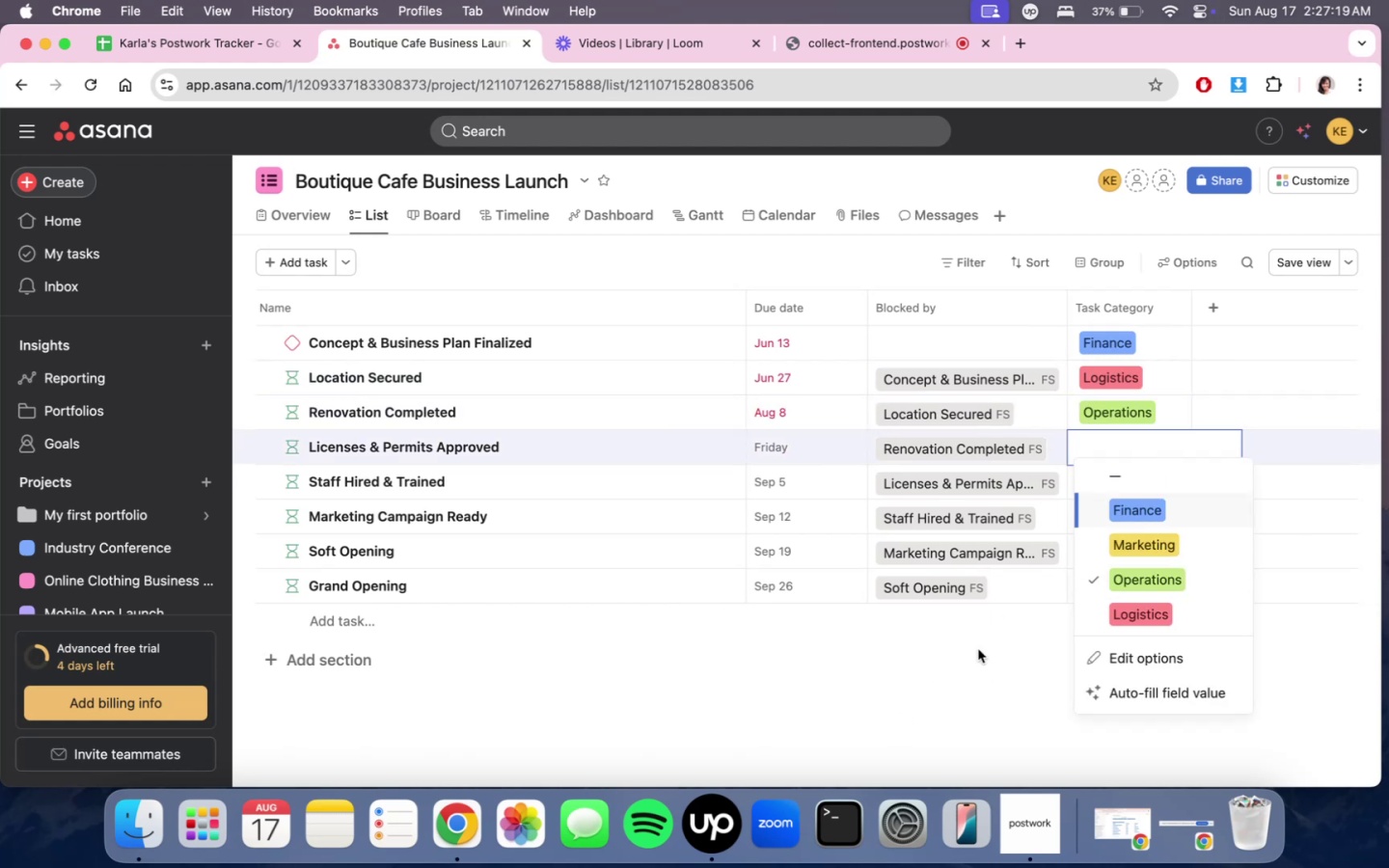 
left_click([956, 707])
 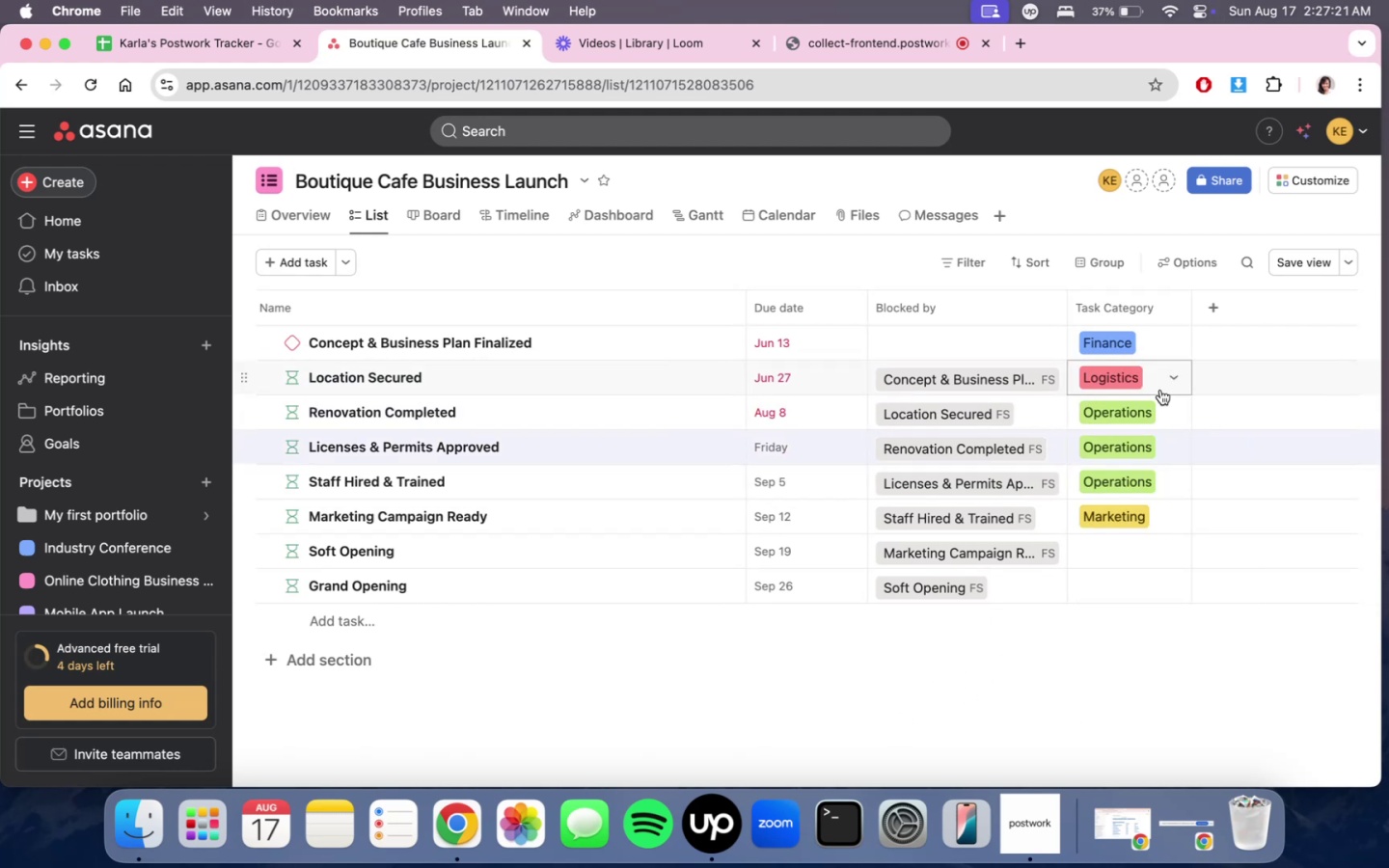 
left_click([1160, 407])
 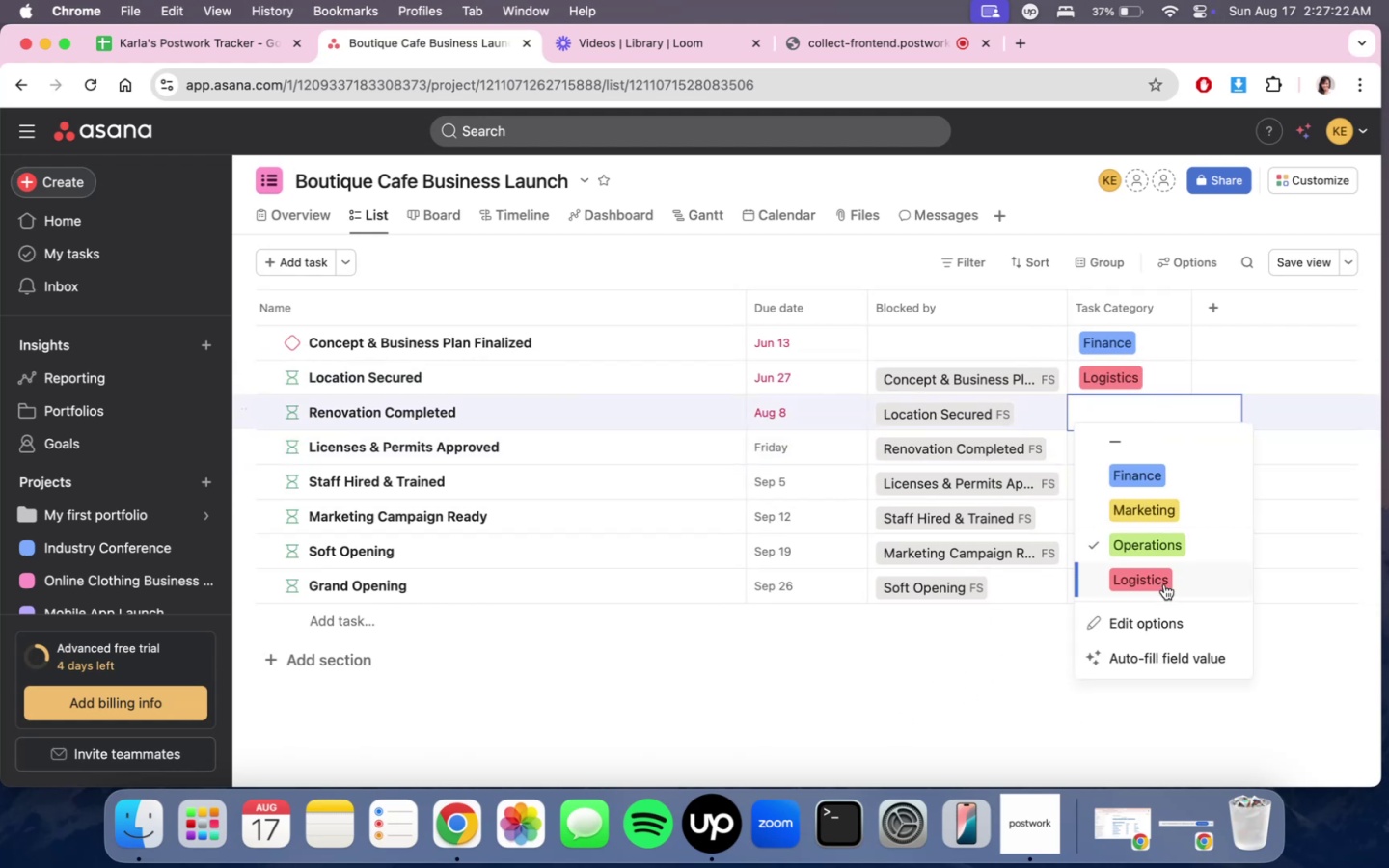 
double_click([906, 684])
 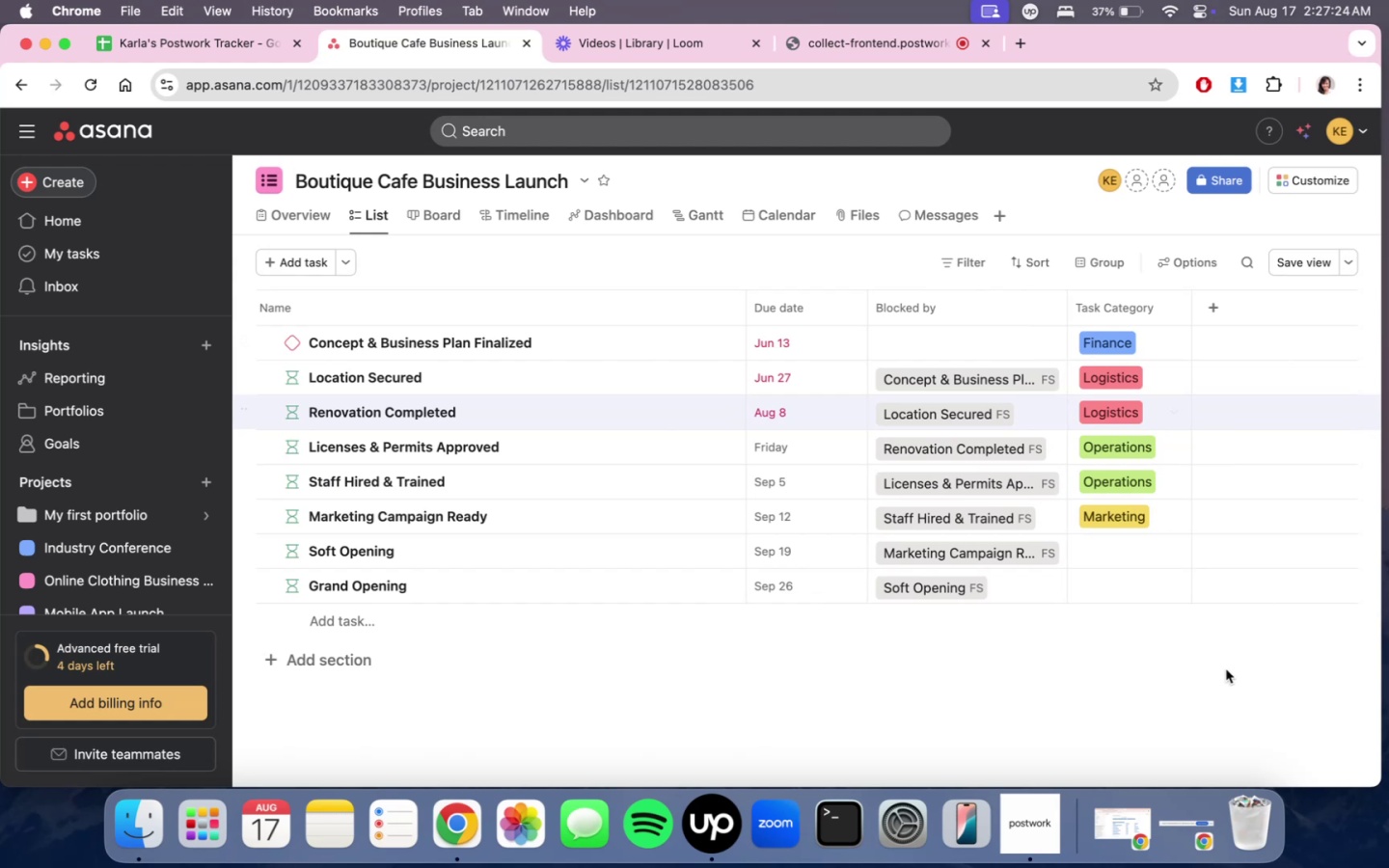 
scroll: coordinate [1216, 661], scroll_direction: up, amount: 1.0
 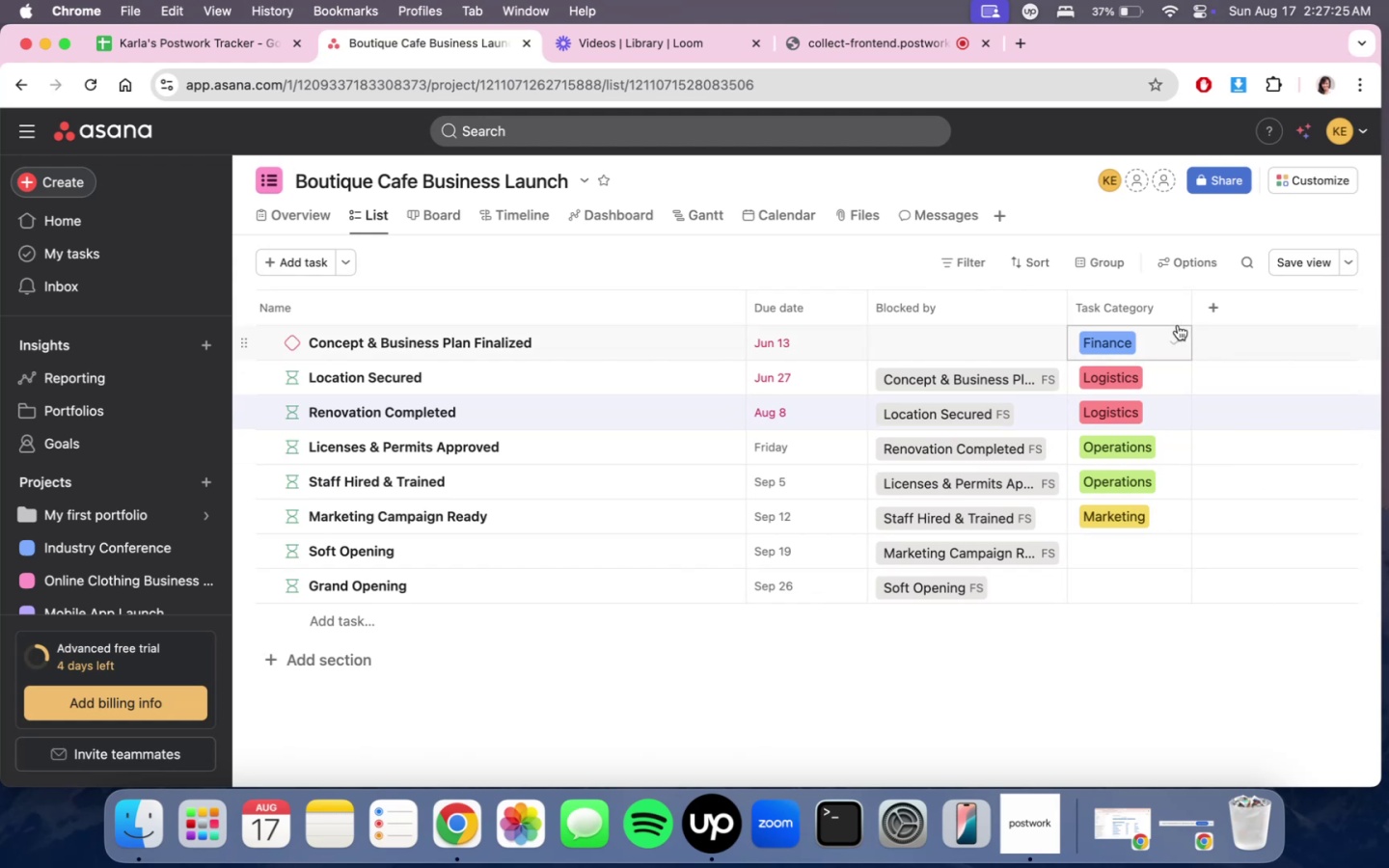 
left_click([1165, 336])
 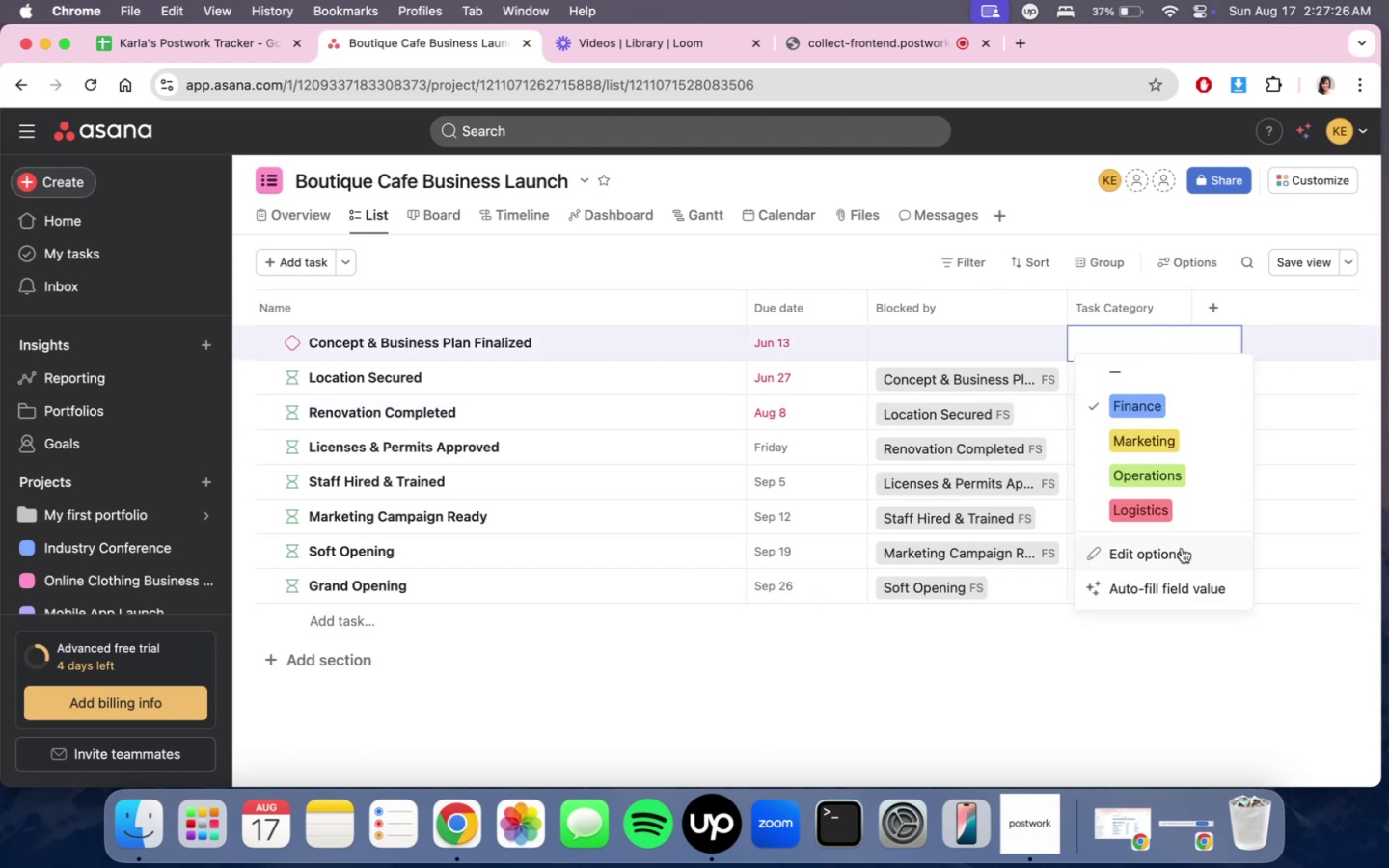 
left_click([1185, 517])
 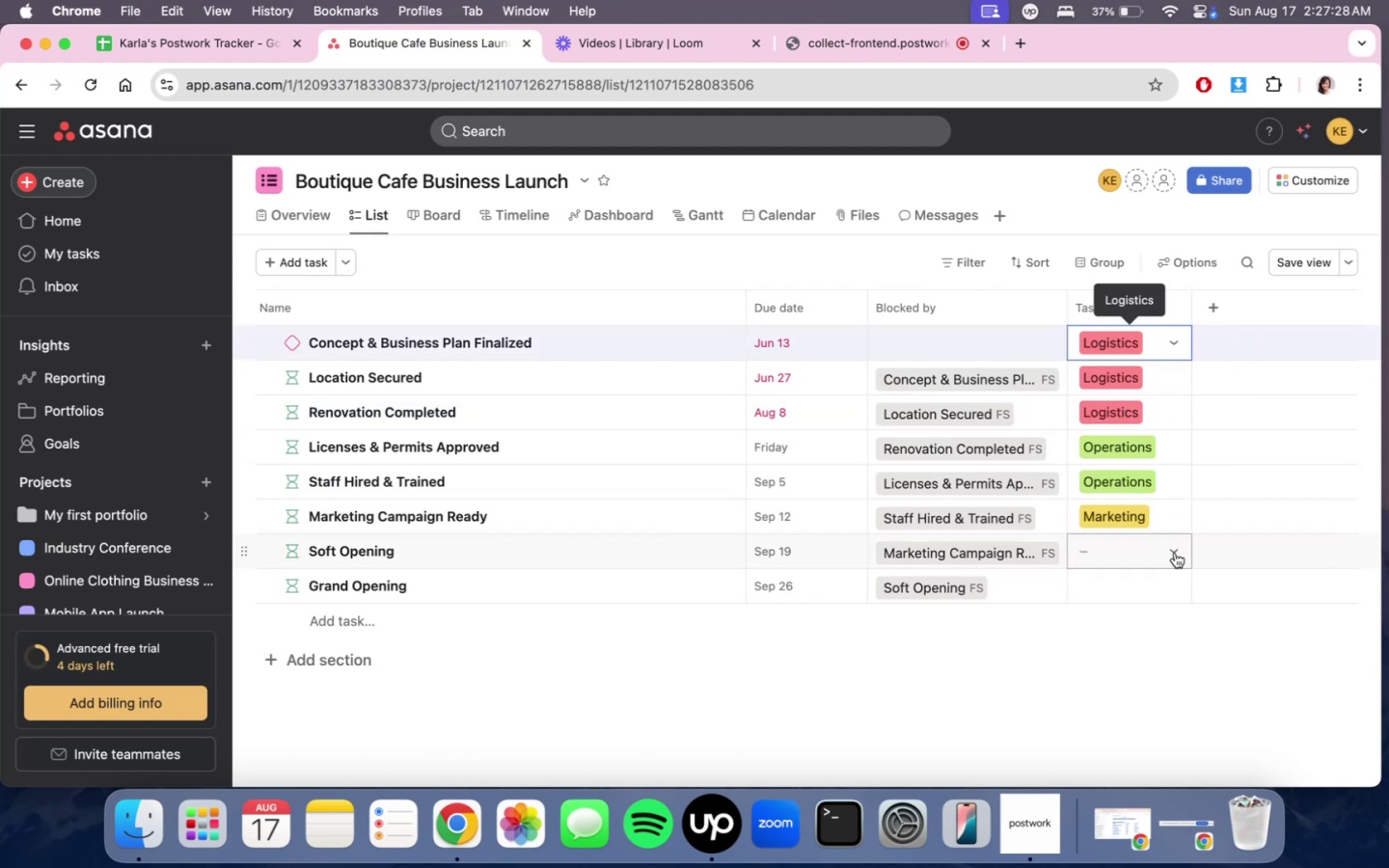 
left_click([1175, 553])
 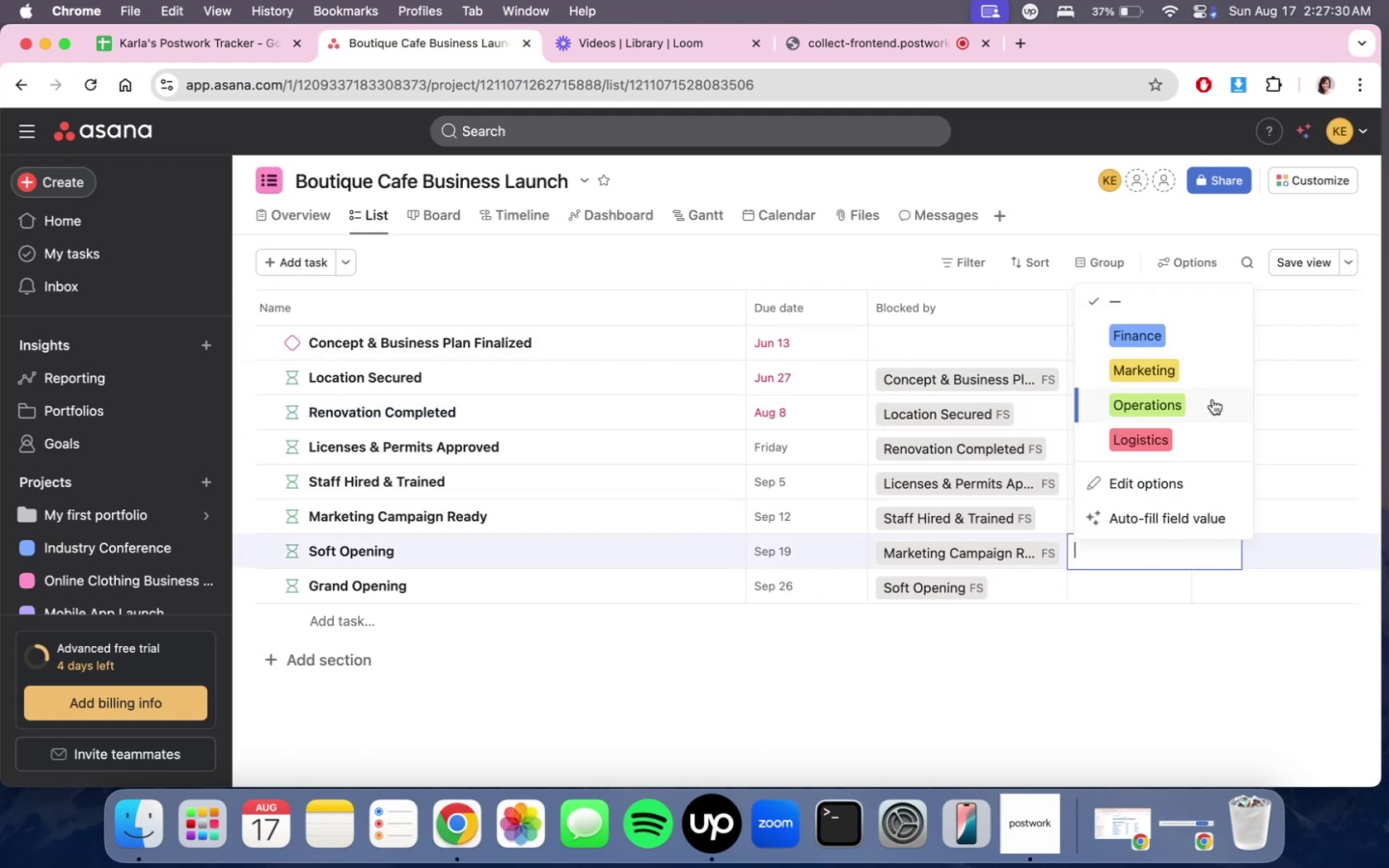 
left_click([1210, 402])
 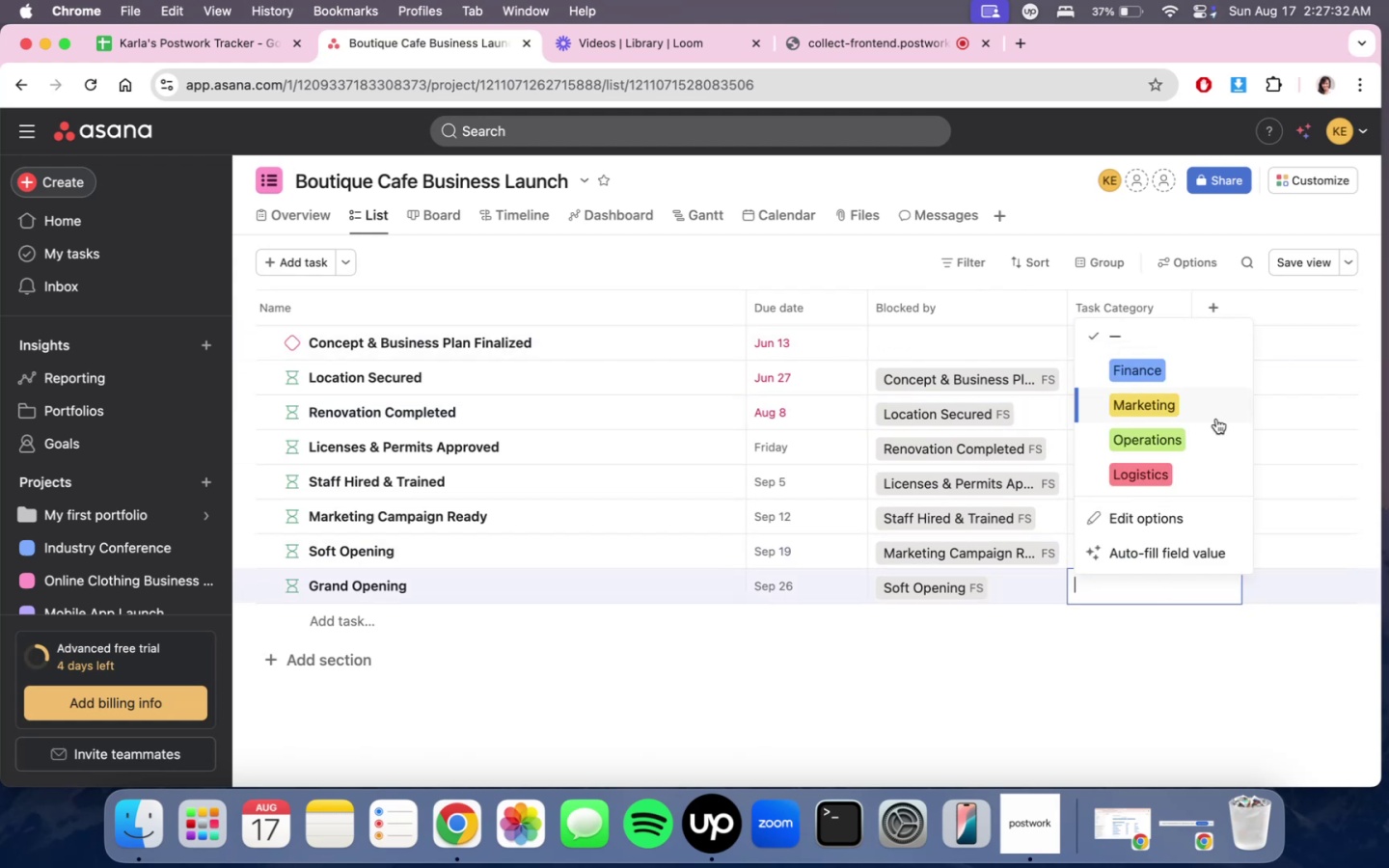 
left_click([1212, 433])
 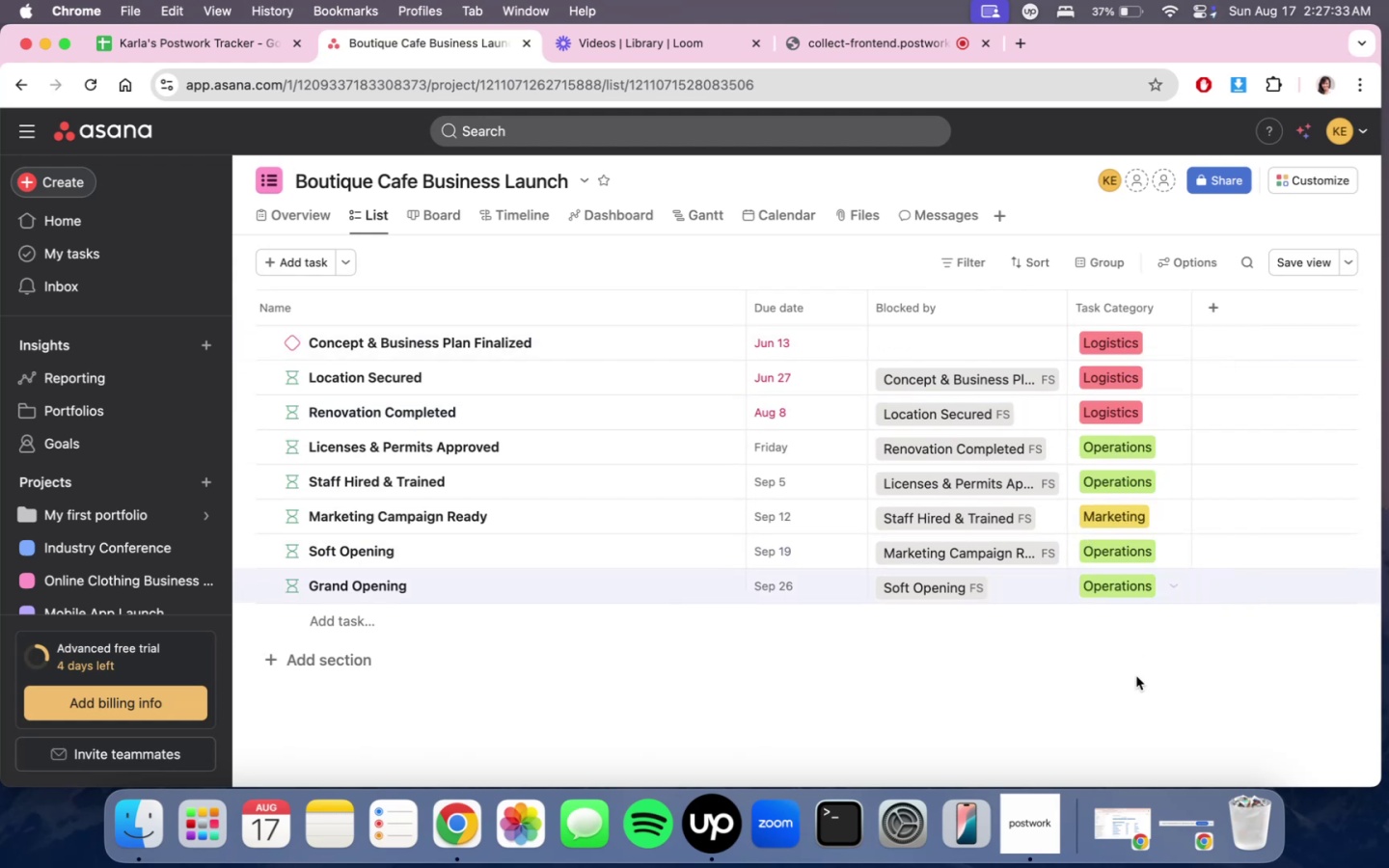 
scroll: coordinate [1149, 668], scroll_direction: up, amount: 4.0
 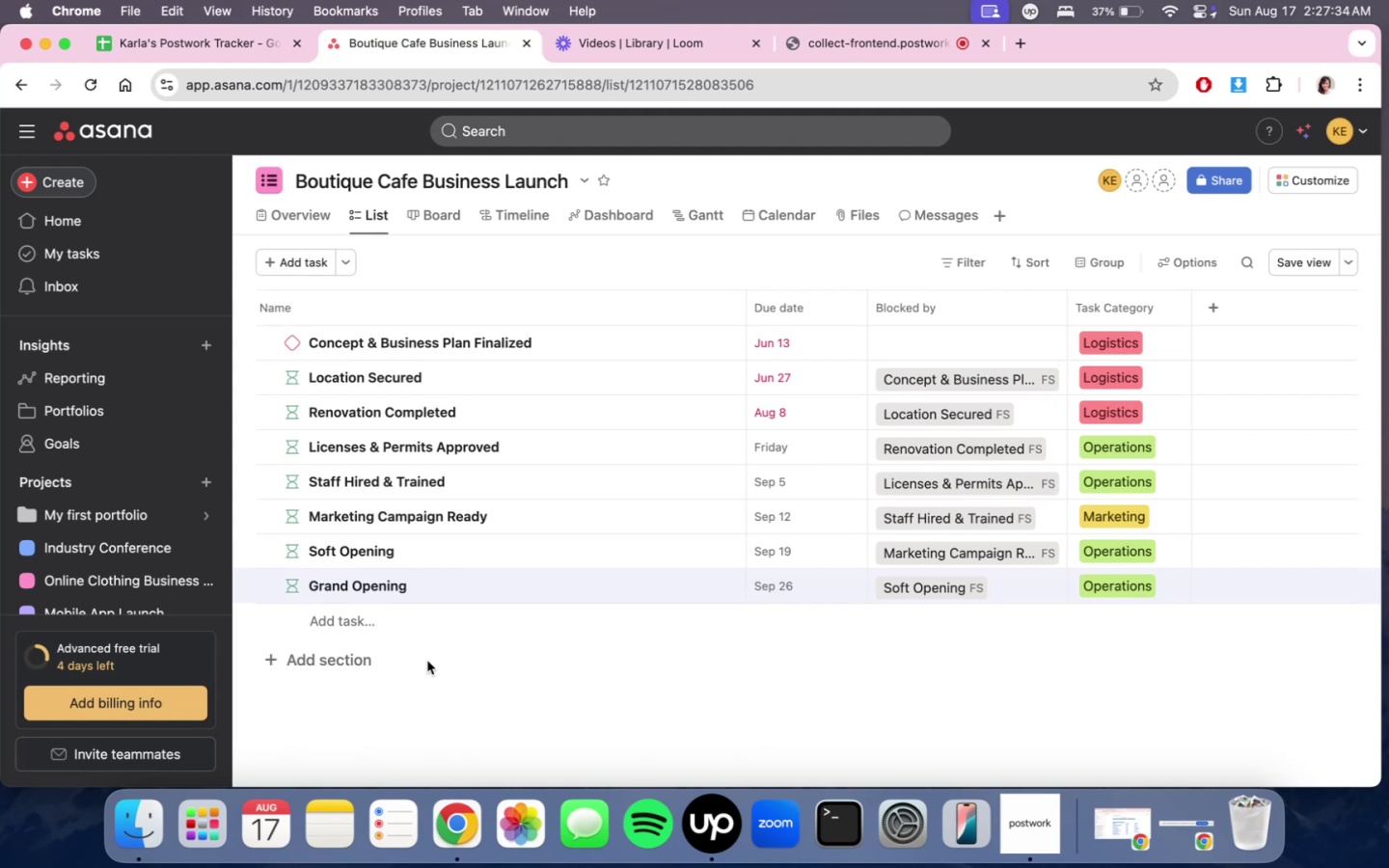 
left_click([282, 652])
 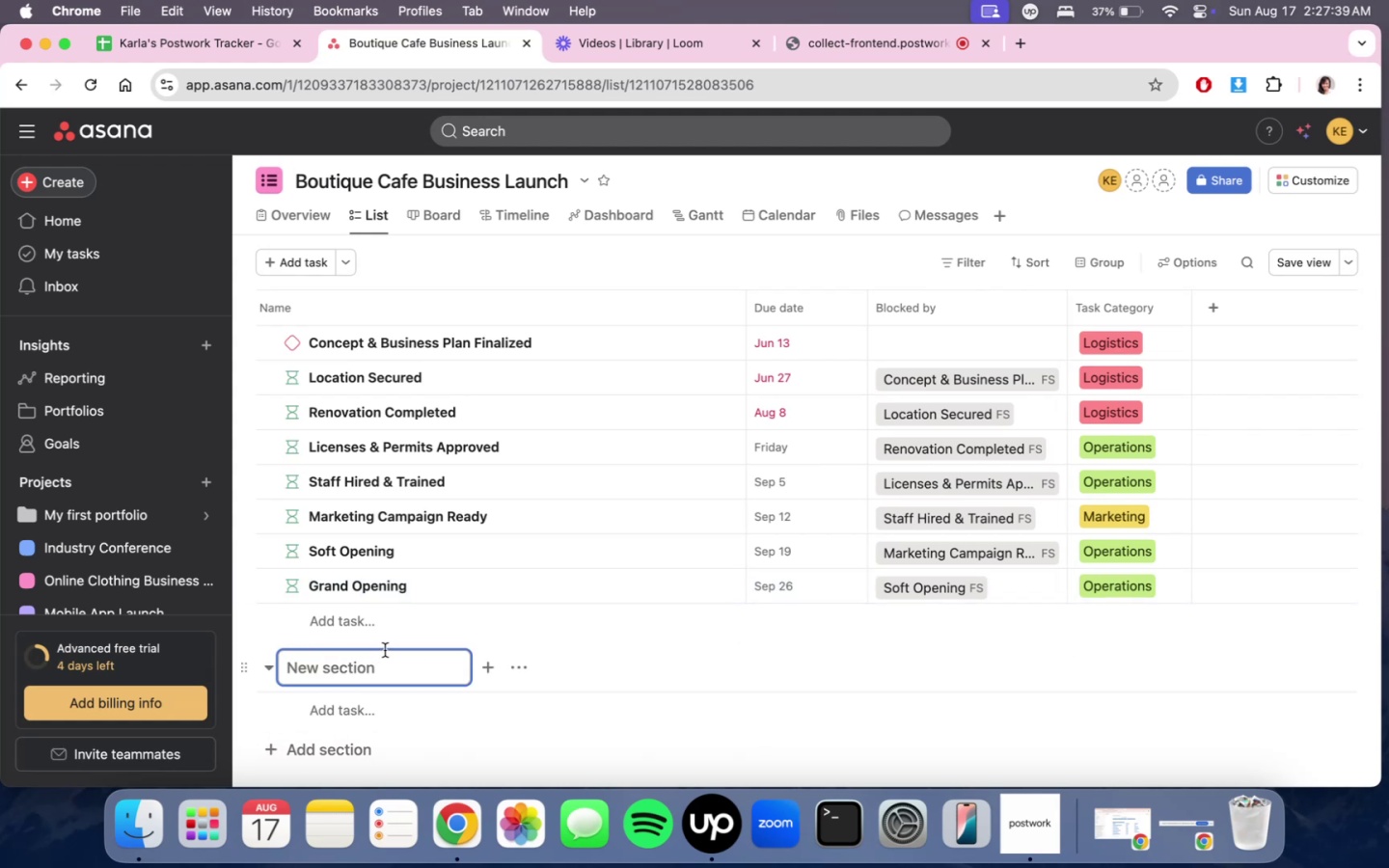 
wait(9.13)
 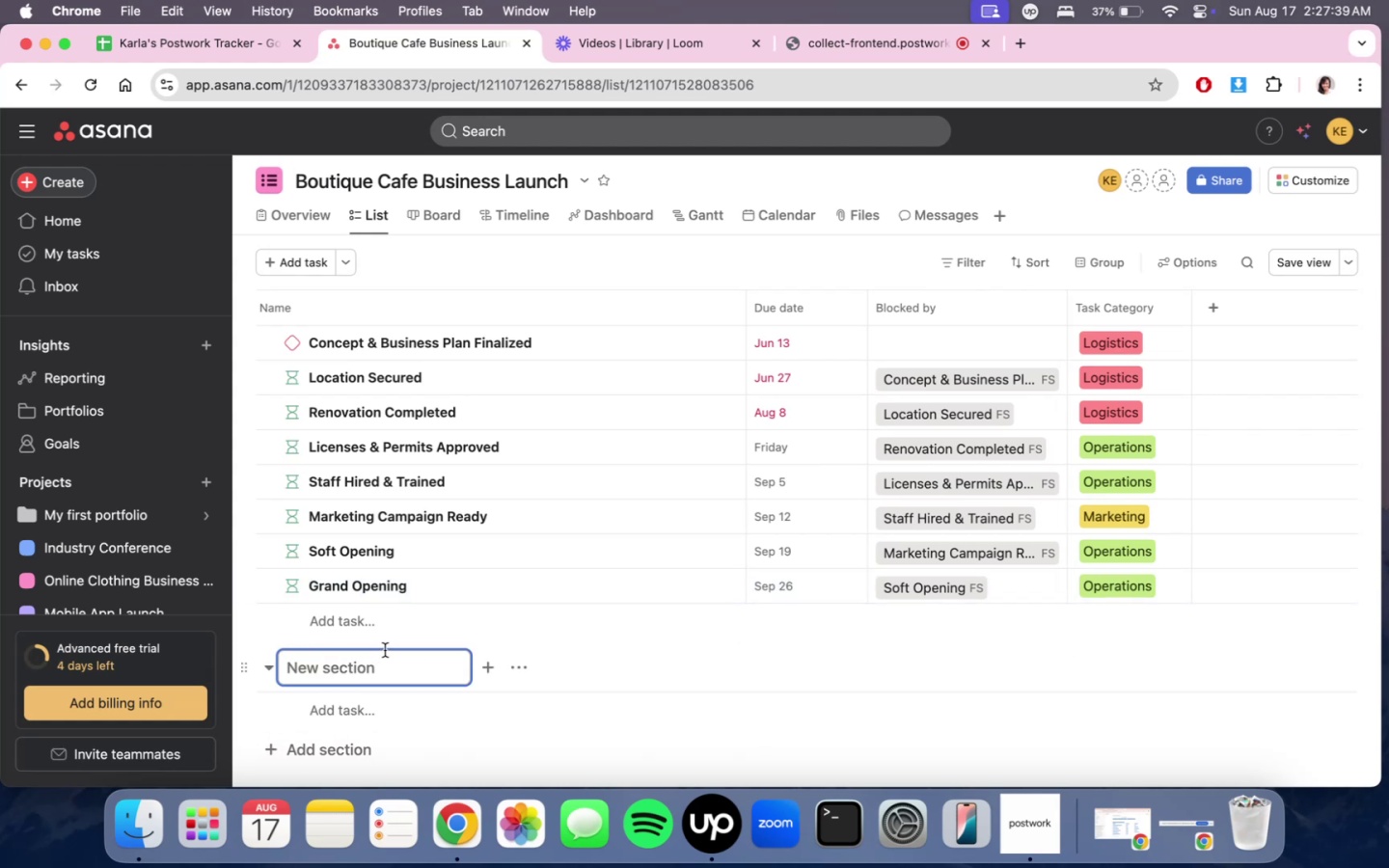 
left_click([1202, 313])
 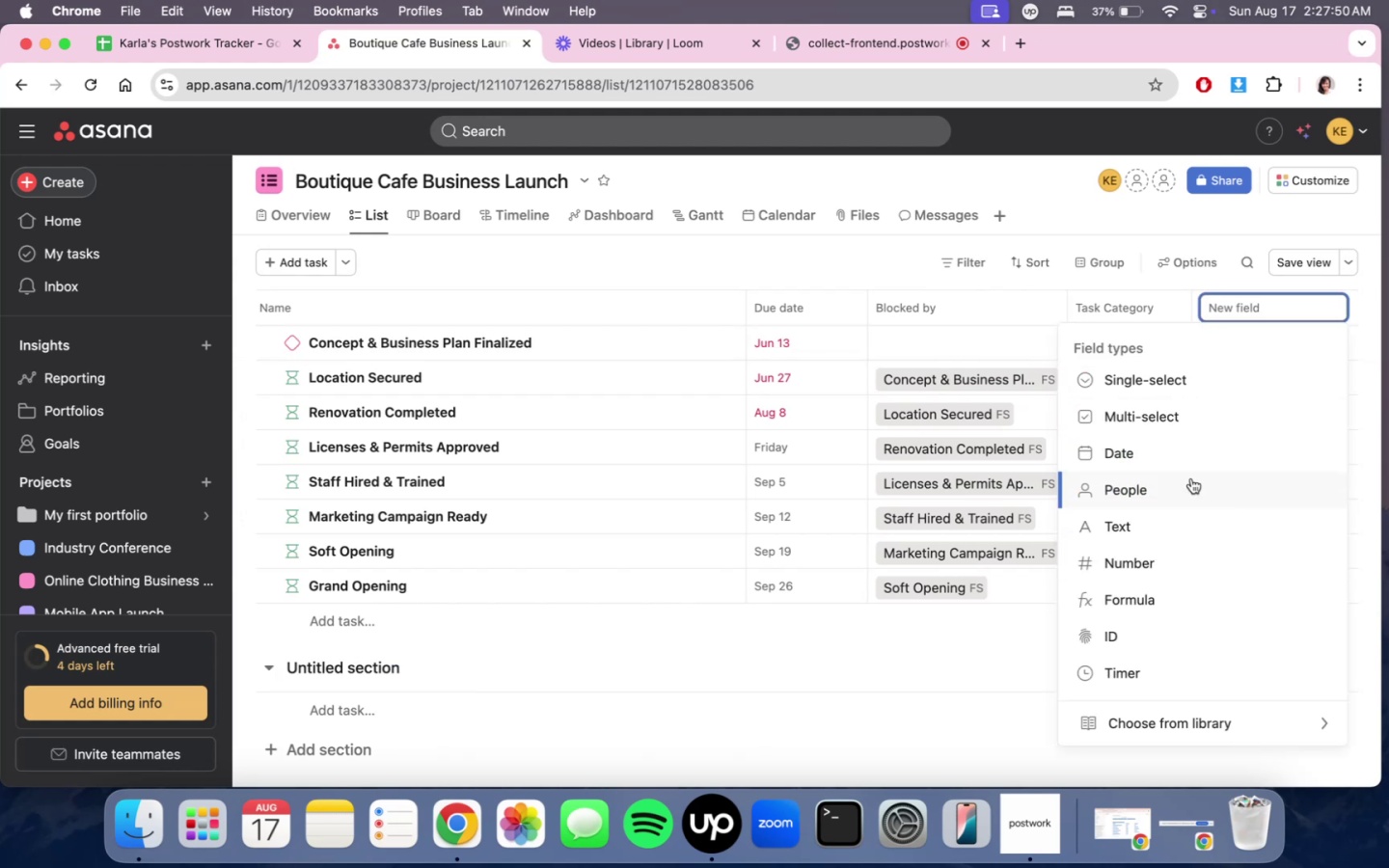 
wait(10.98)
 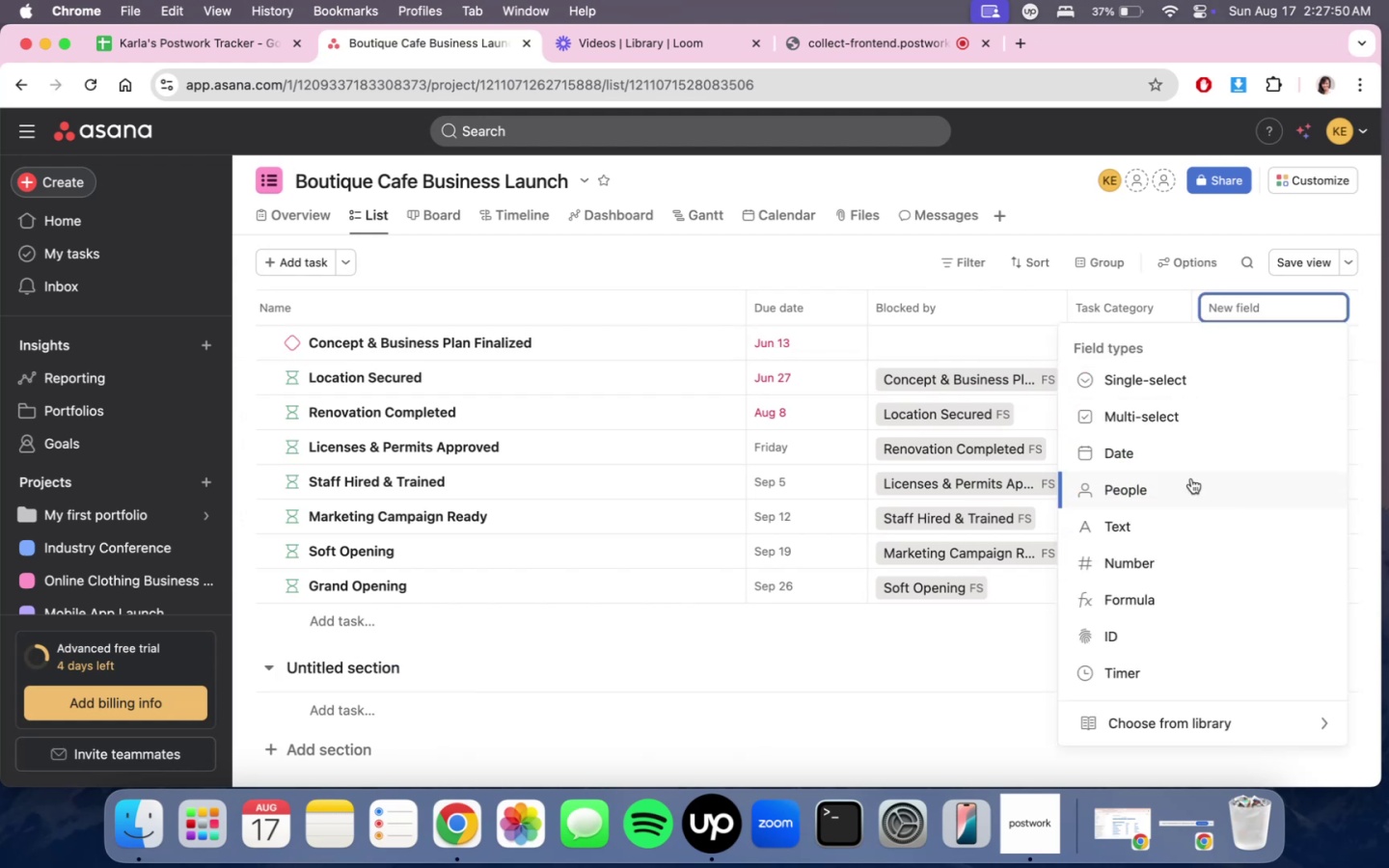 
left_click([939, 655])
 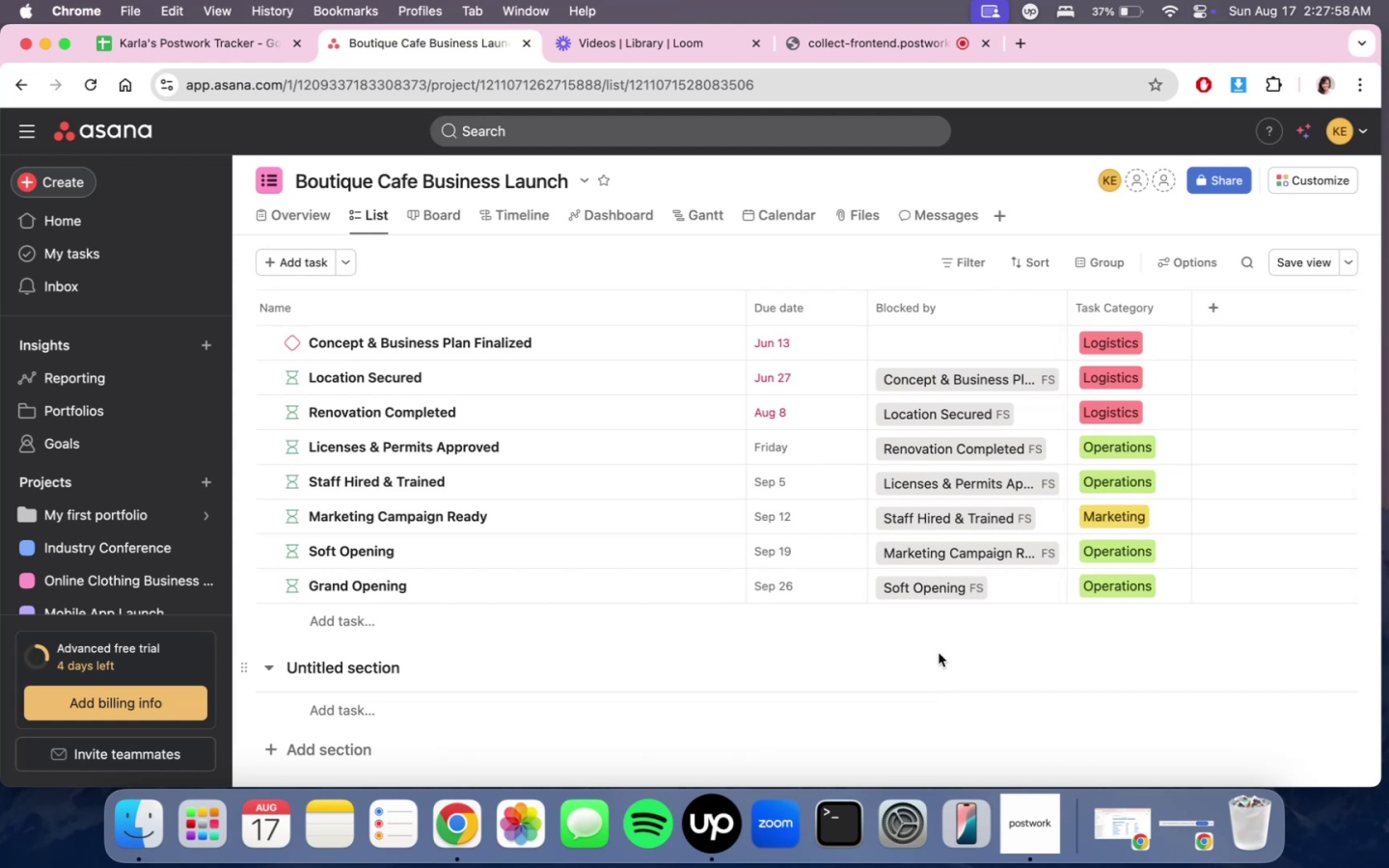 
wait(5.06)
 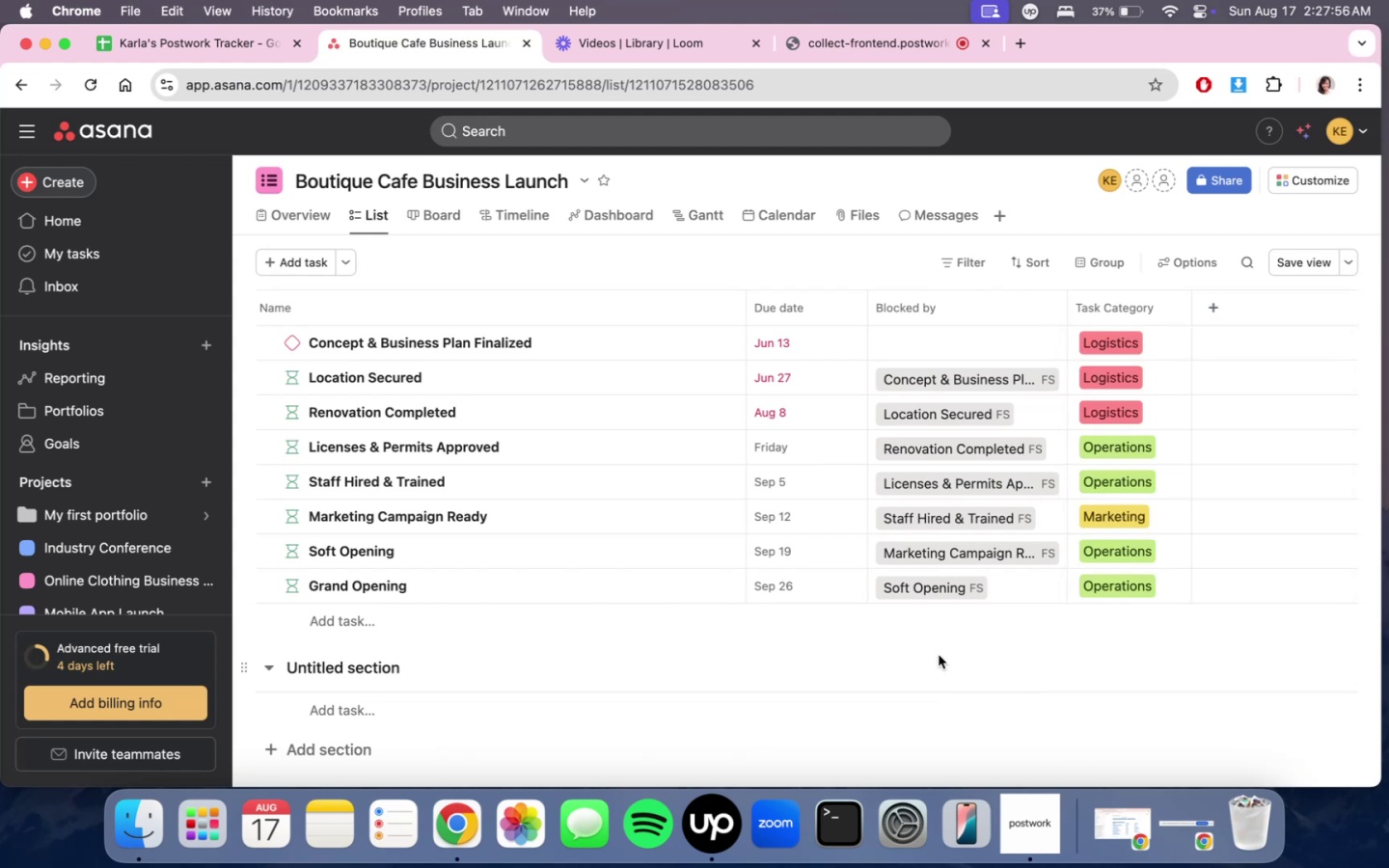 
left_click([868, 212])
 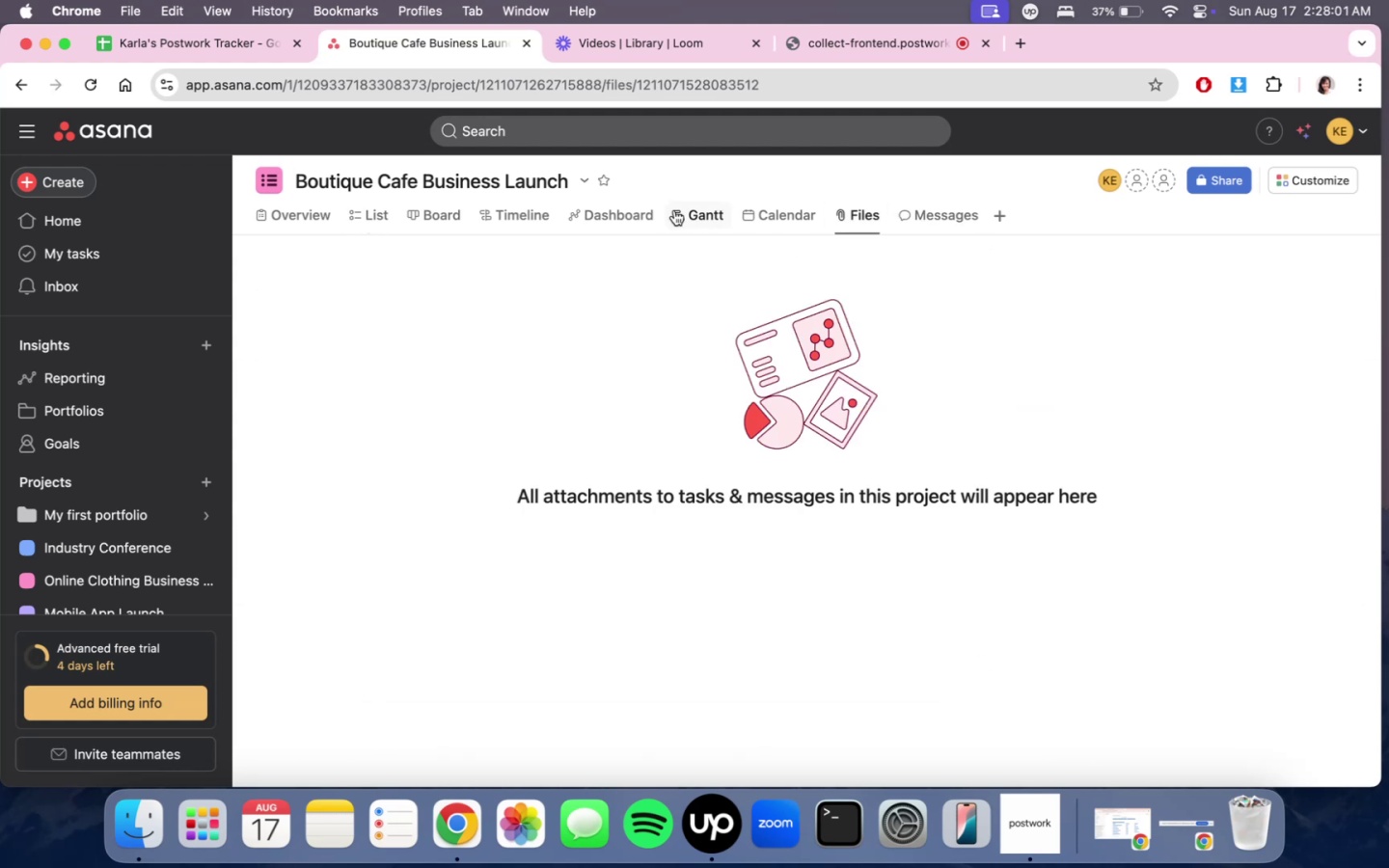 
left_click([825, 460])
 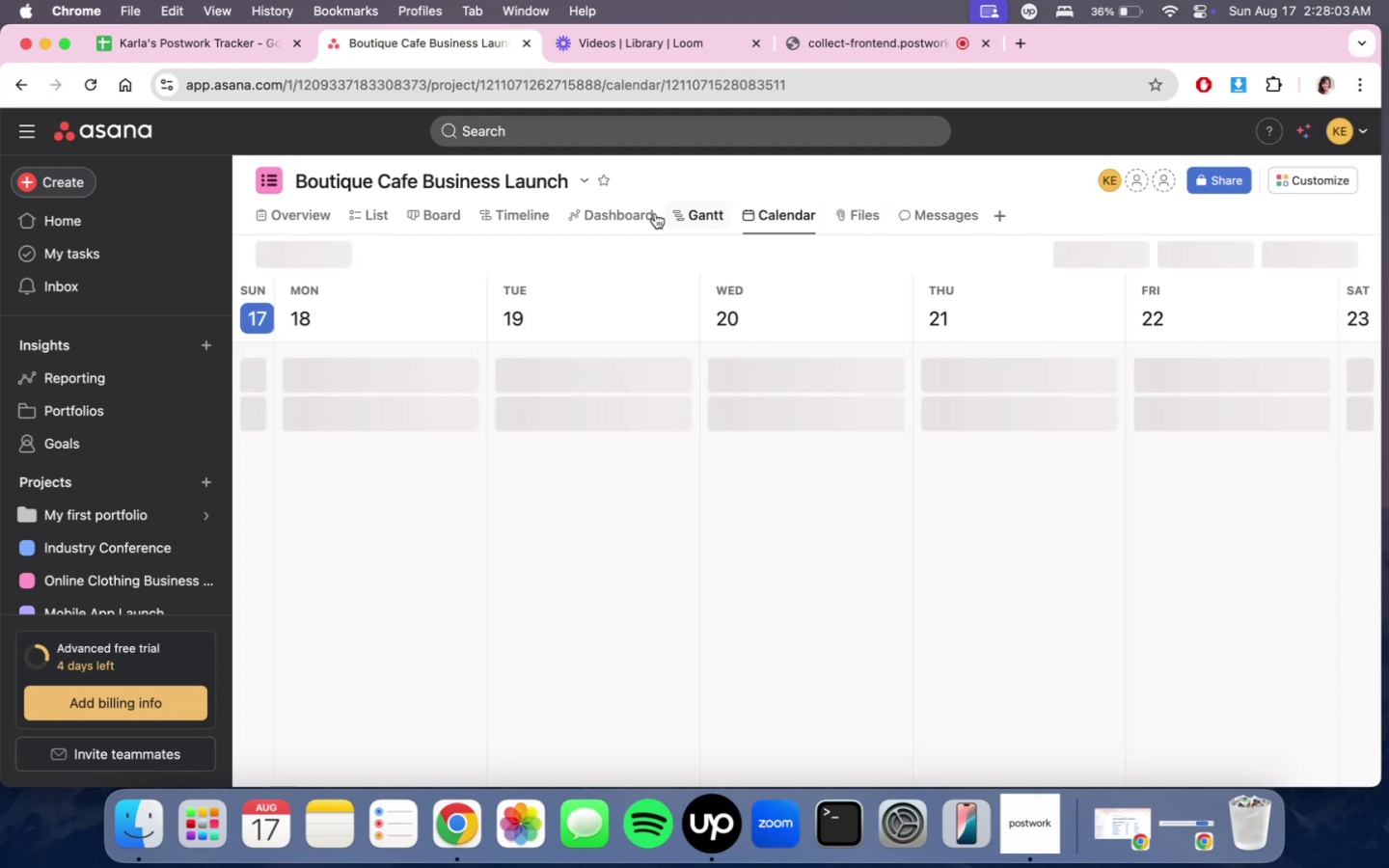 
left_click([540, 211])
 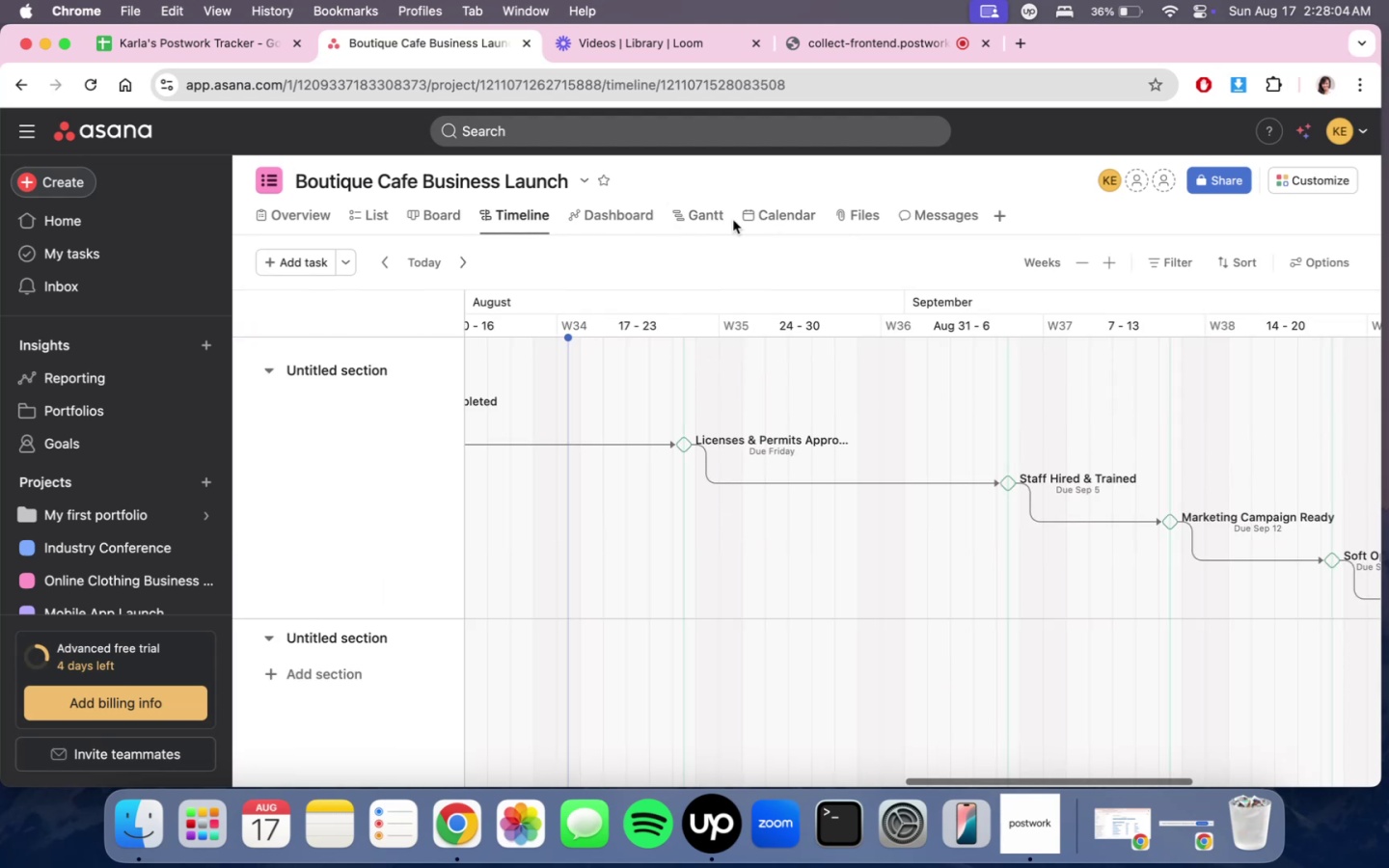 
left_click([709, 219])
 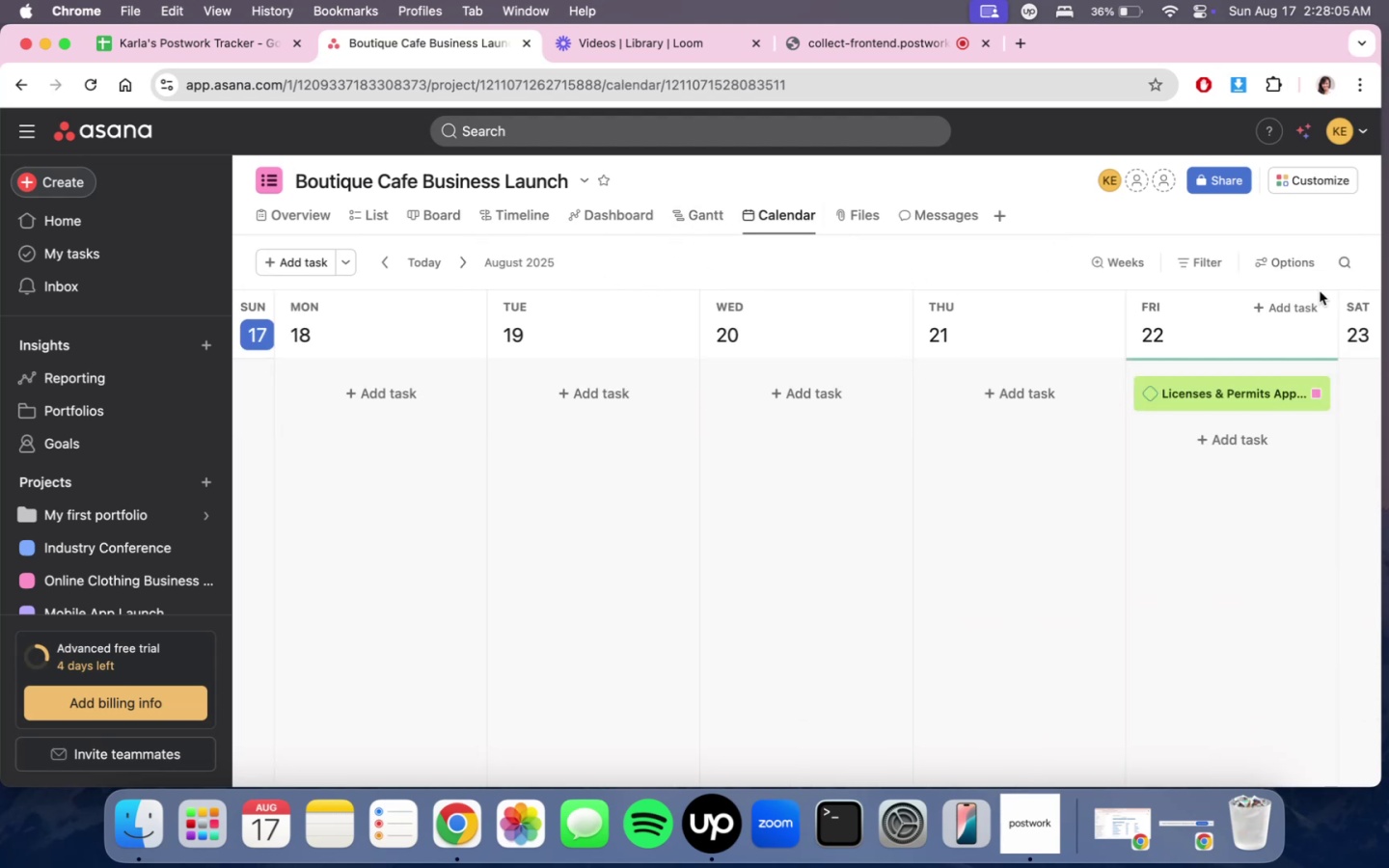 
left_click([1108, 252])
 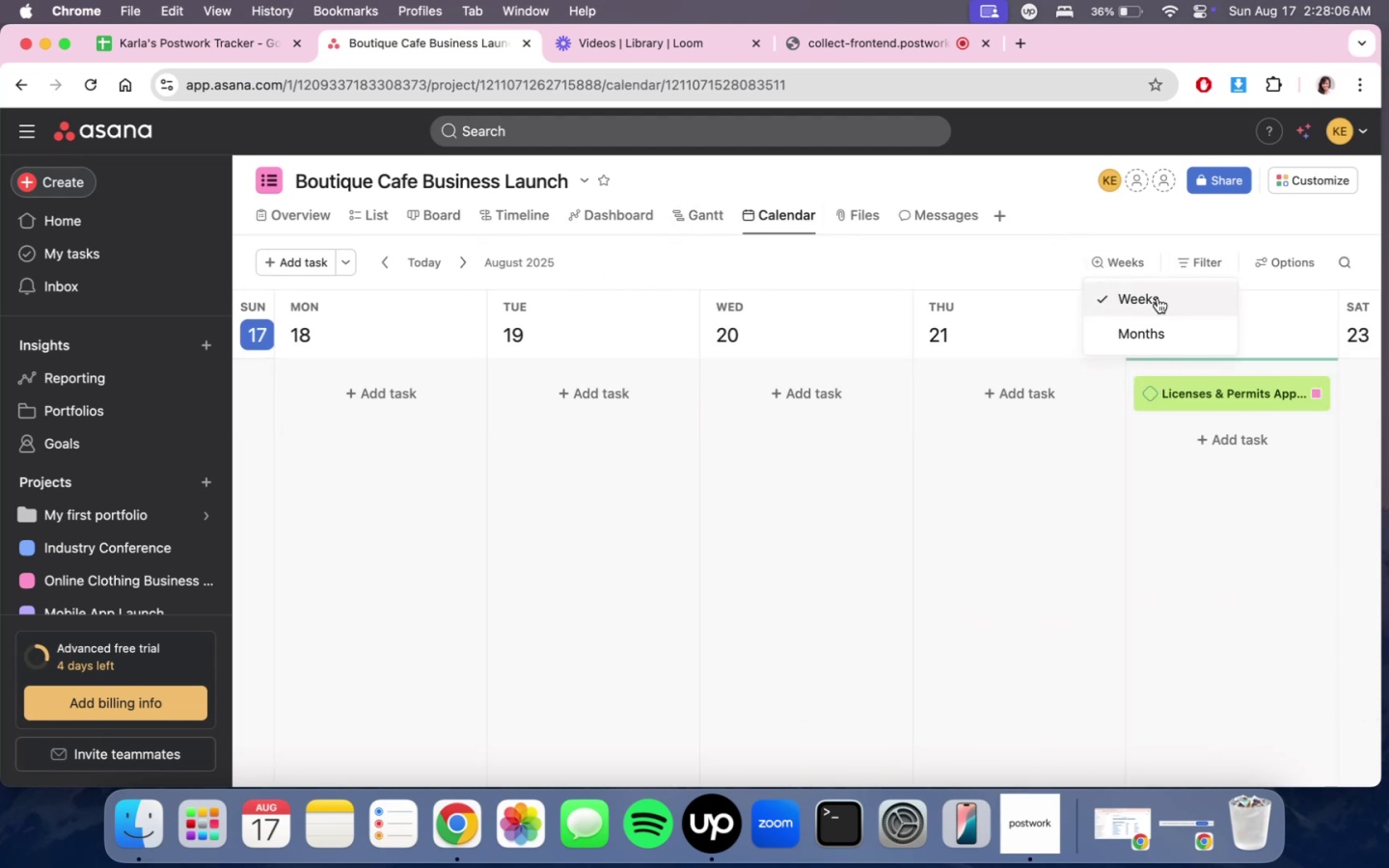 
double_click([1152, 332])
 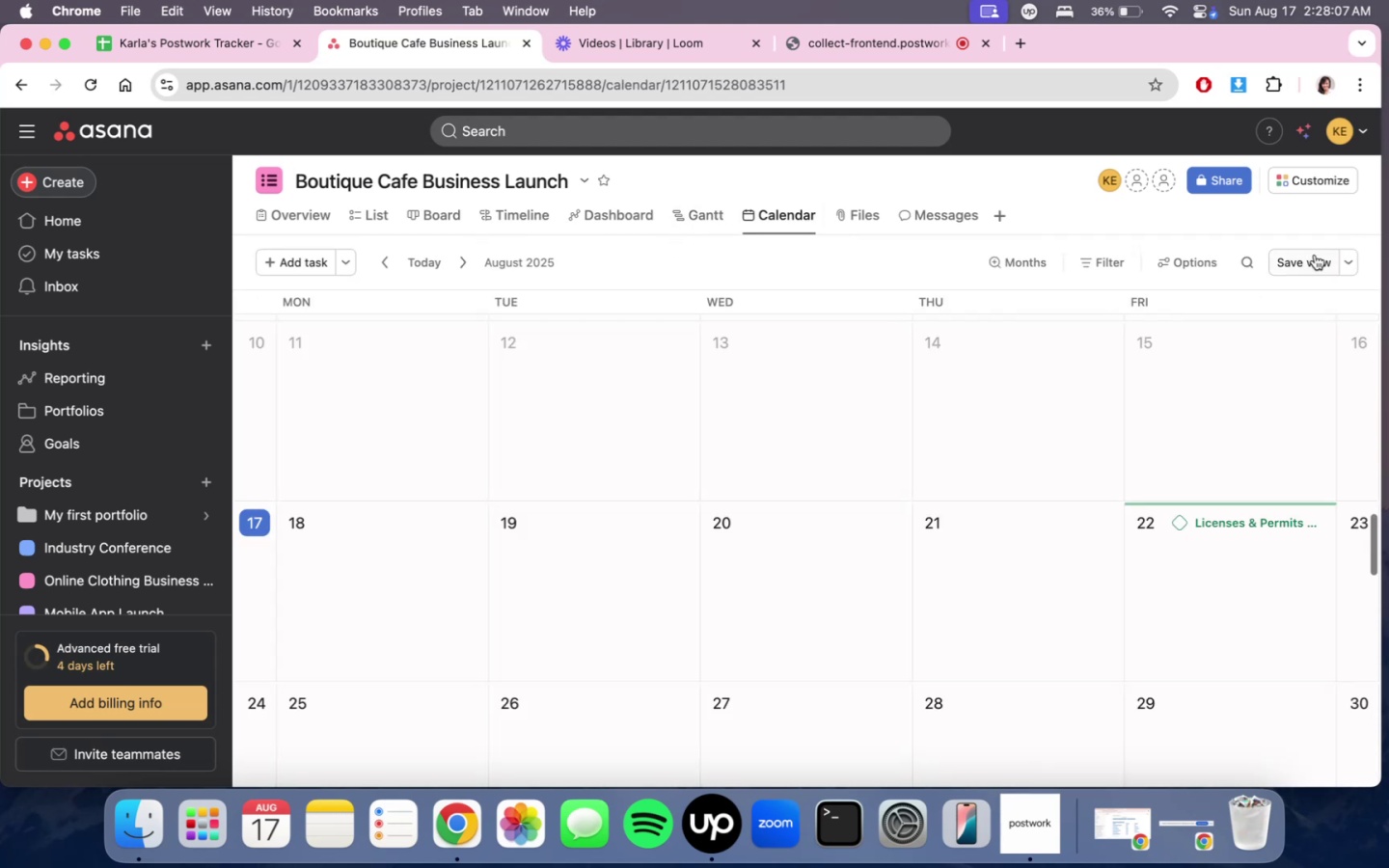 
triple_click([1303, 258])
 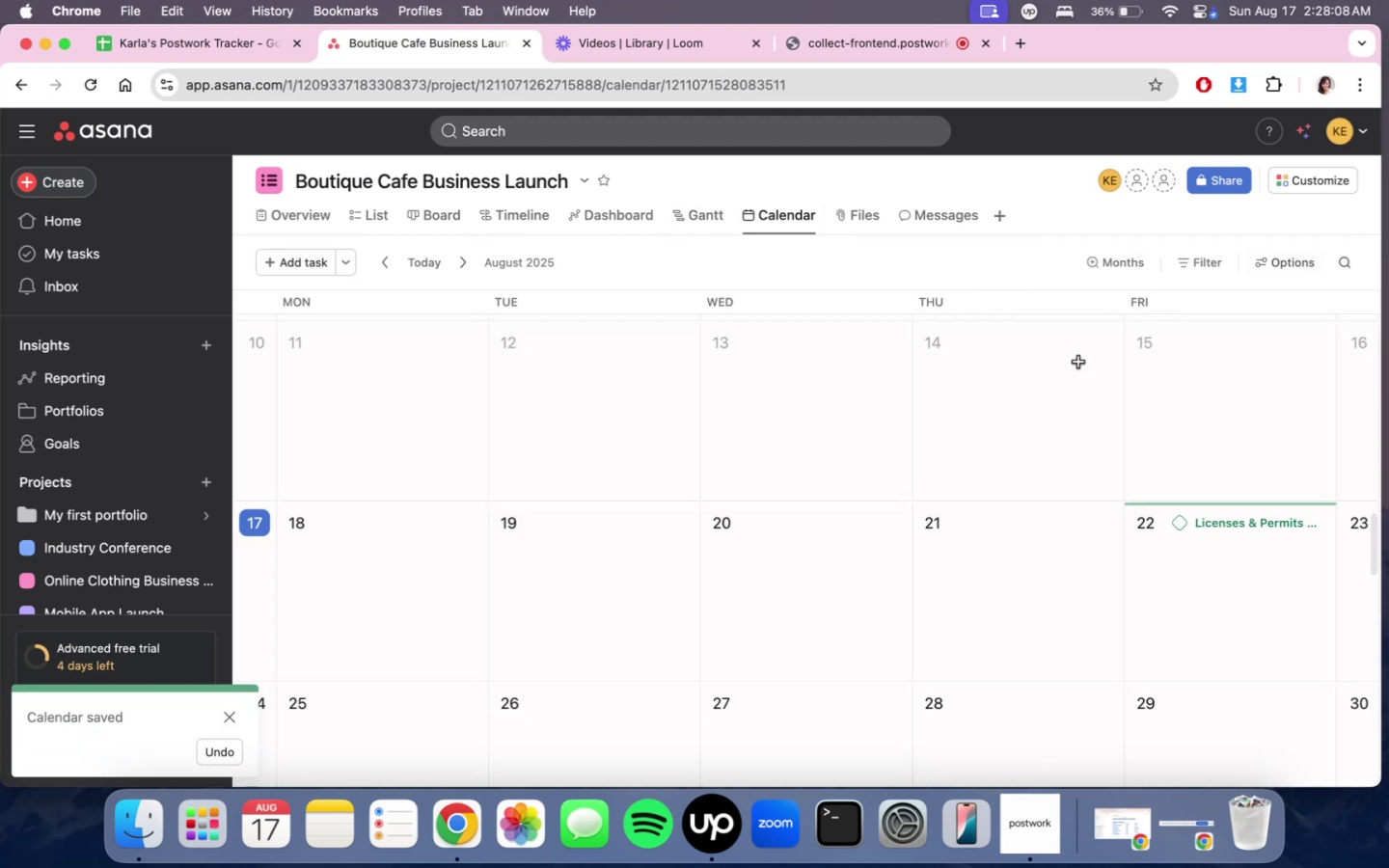 
scroll: coordinate [1130, 535], scroll_direction: down, amount: 3.0
 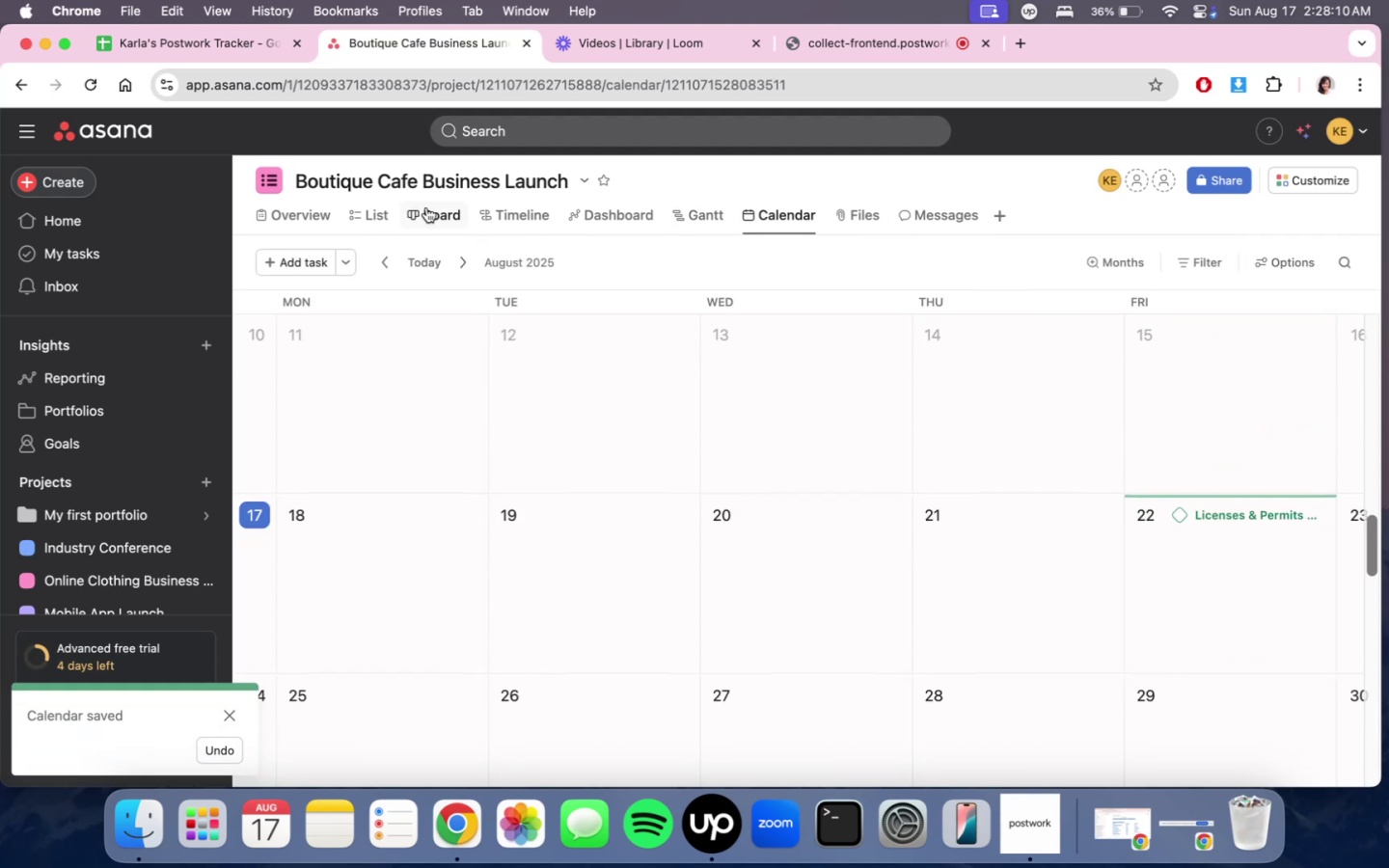 
left_click([412, 209])
 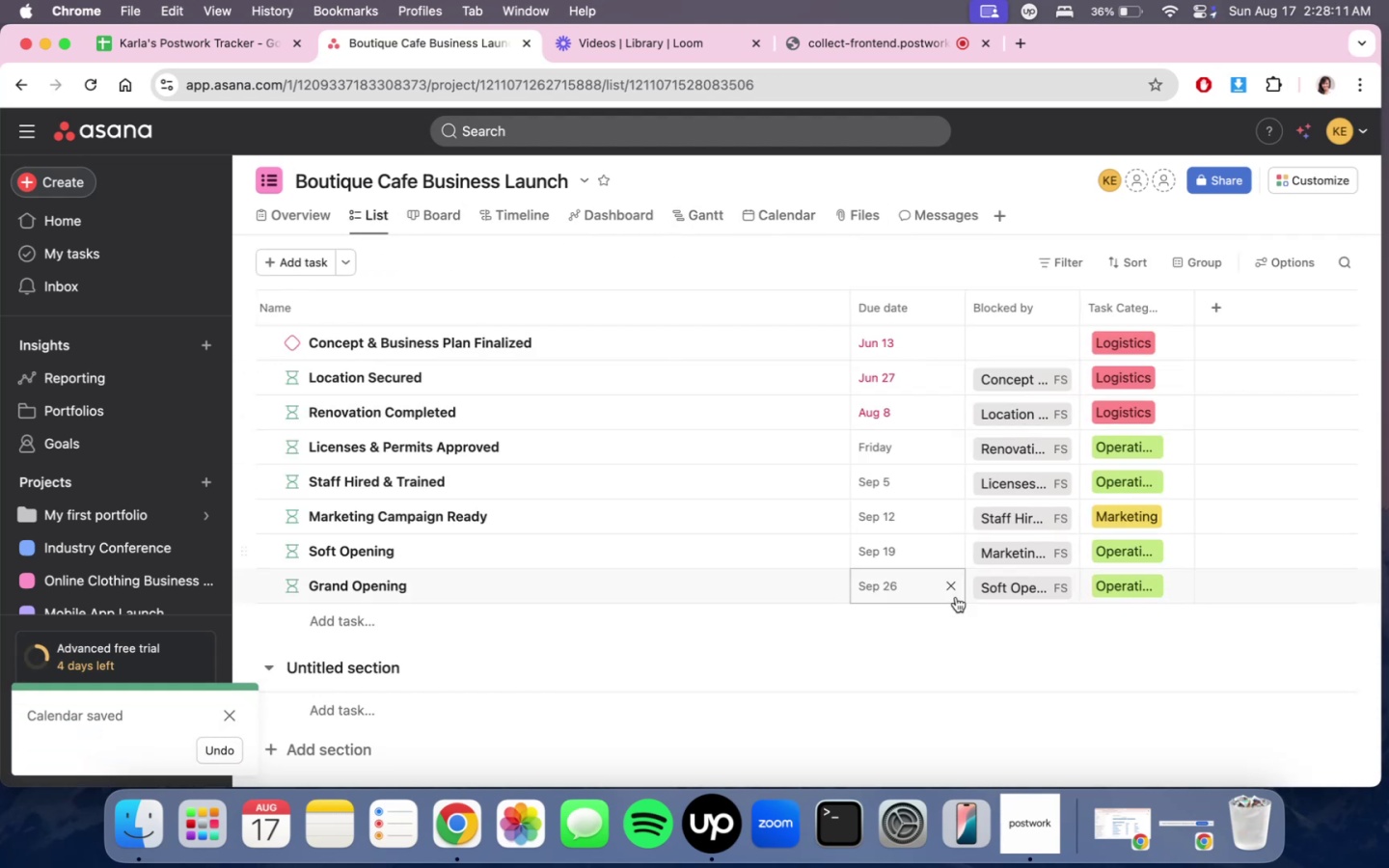 
scroll: coordinate [995, 655], scroll_direction: down, amount: 5.0
 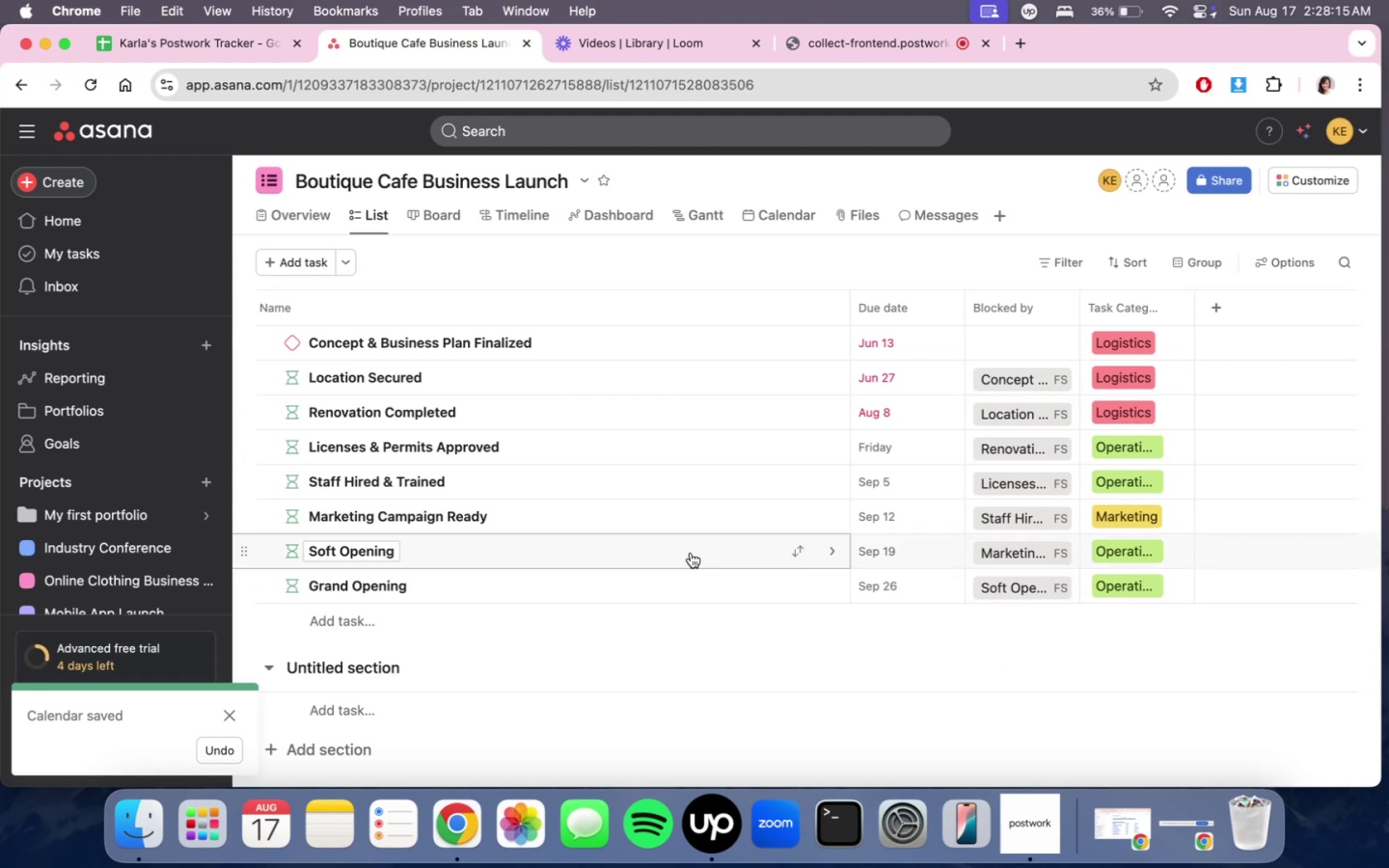 
wait(8.45)
 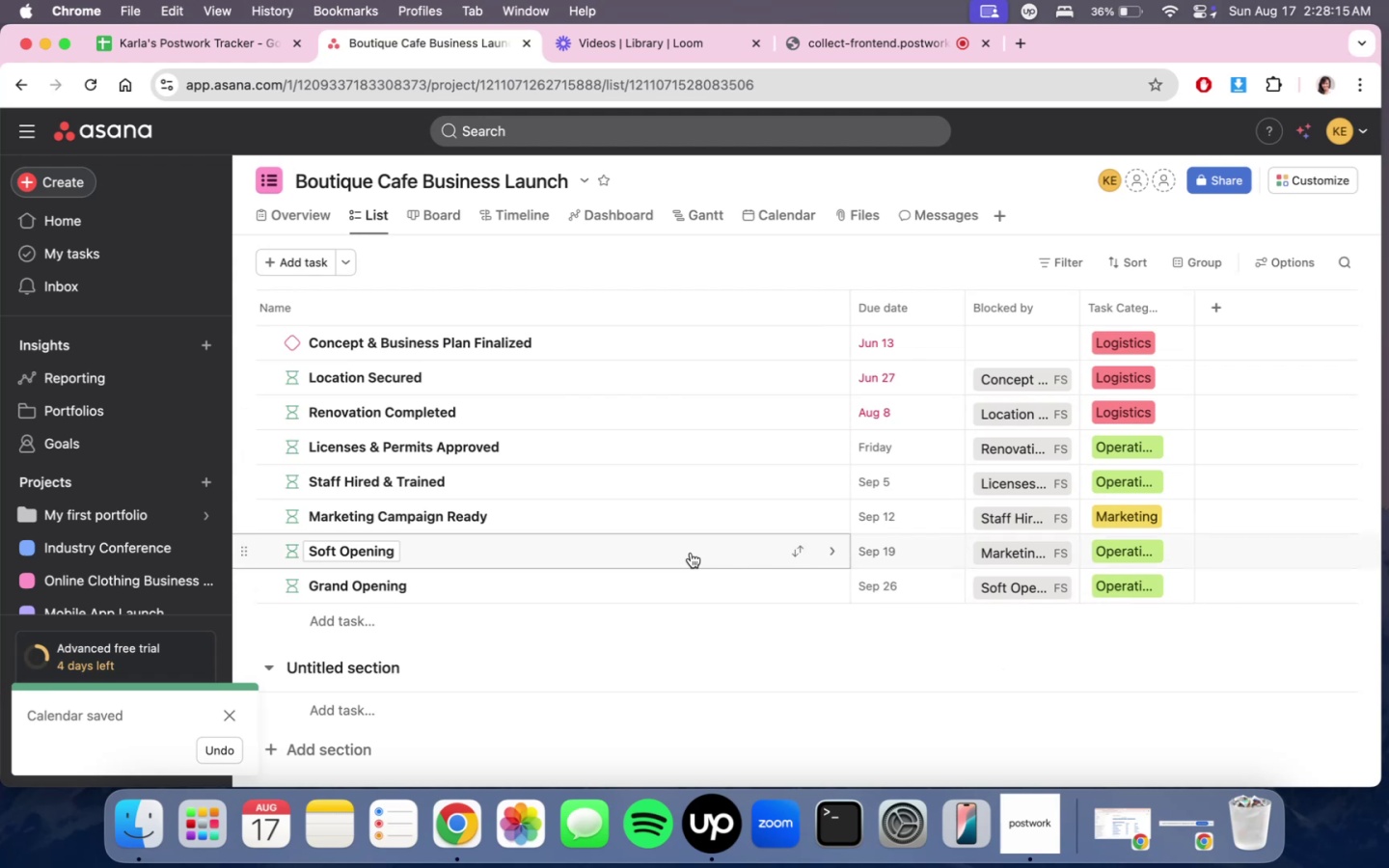 
left_click([1368, 174])
 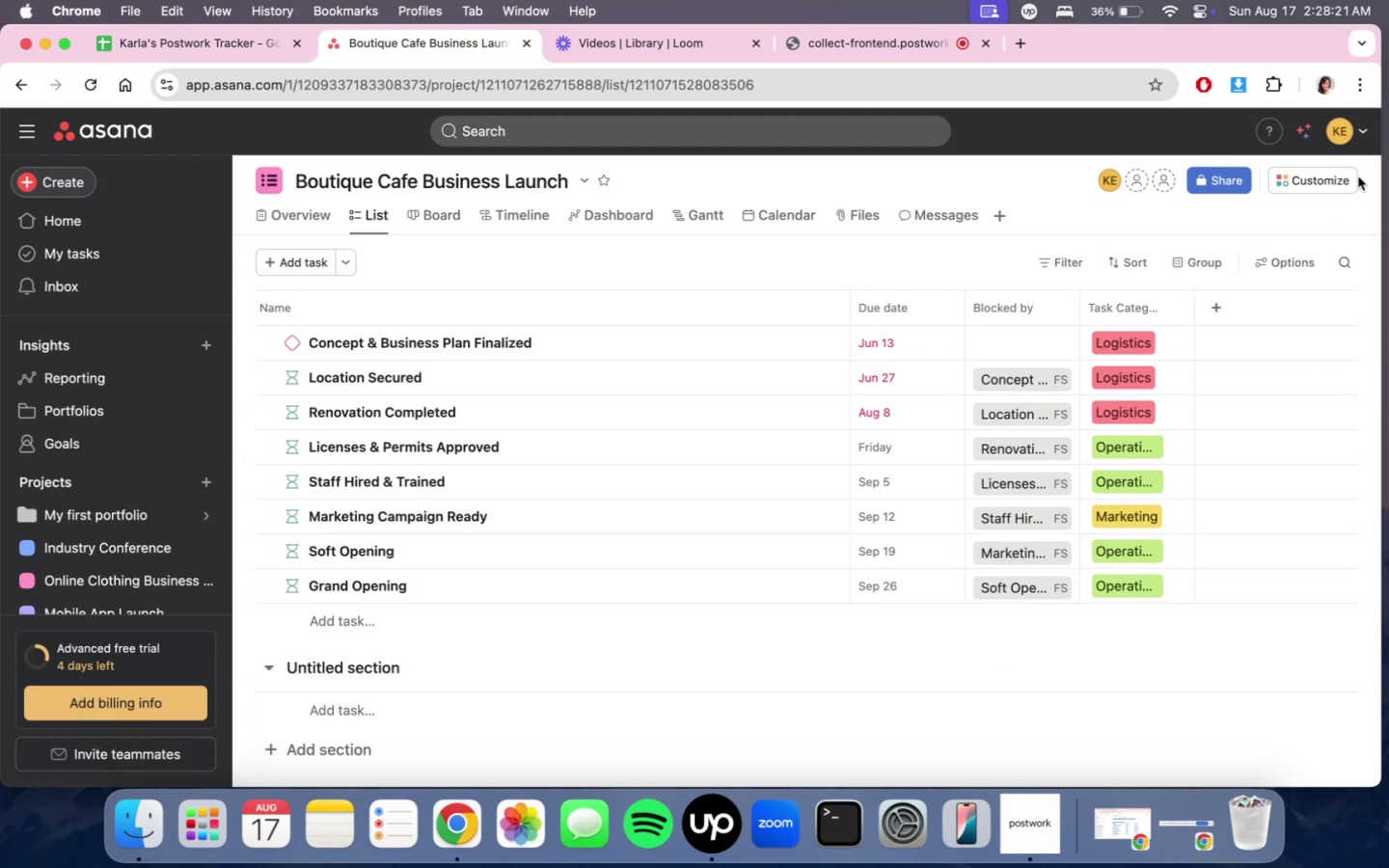 
double_click([1358, 176])
 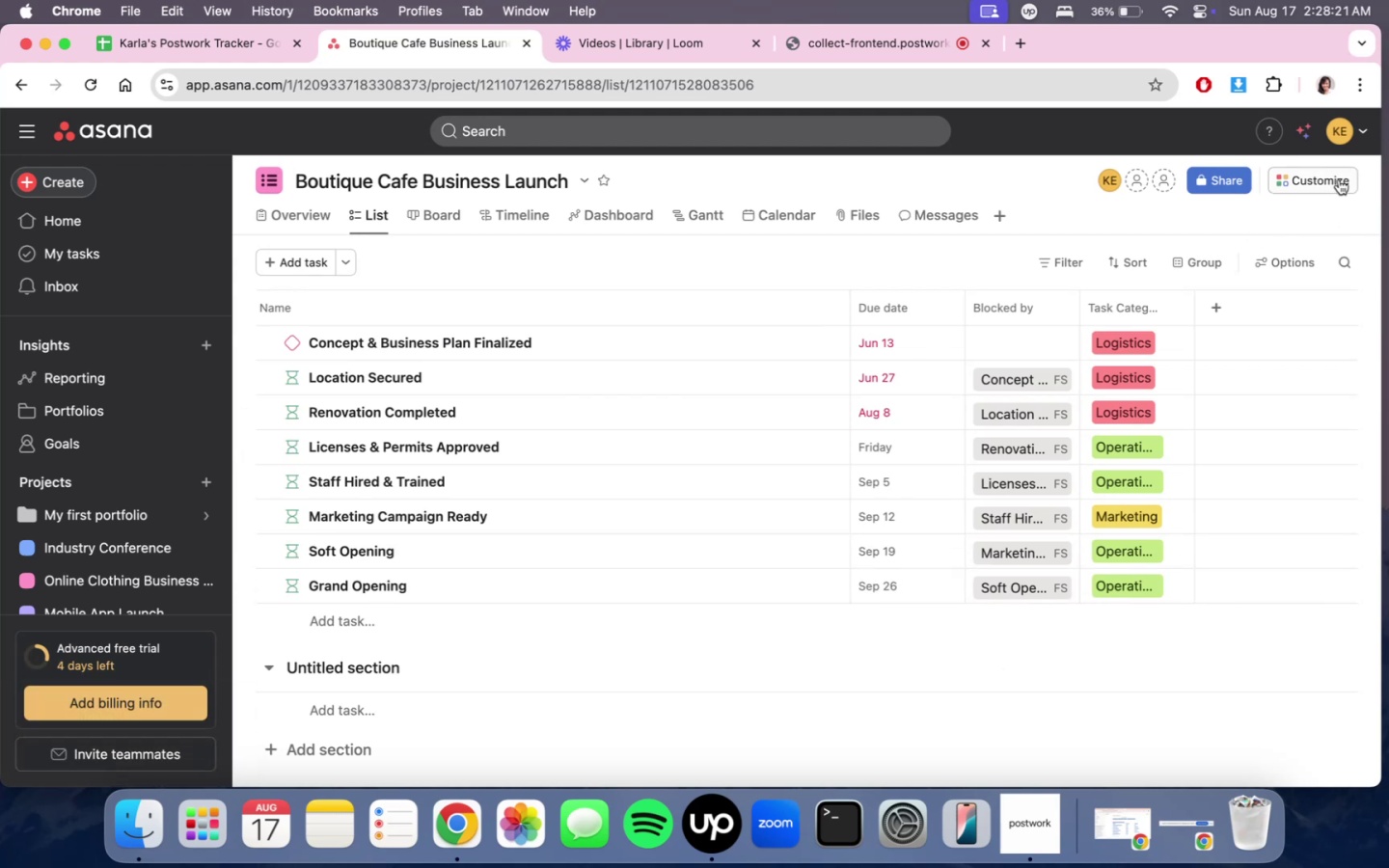 
triple_click([1339, 179])
 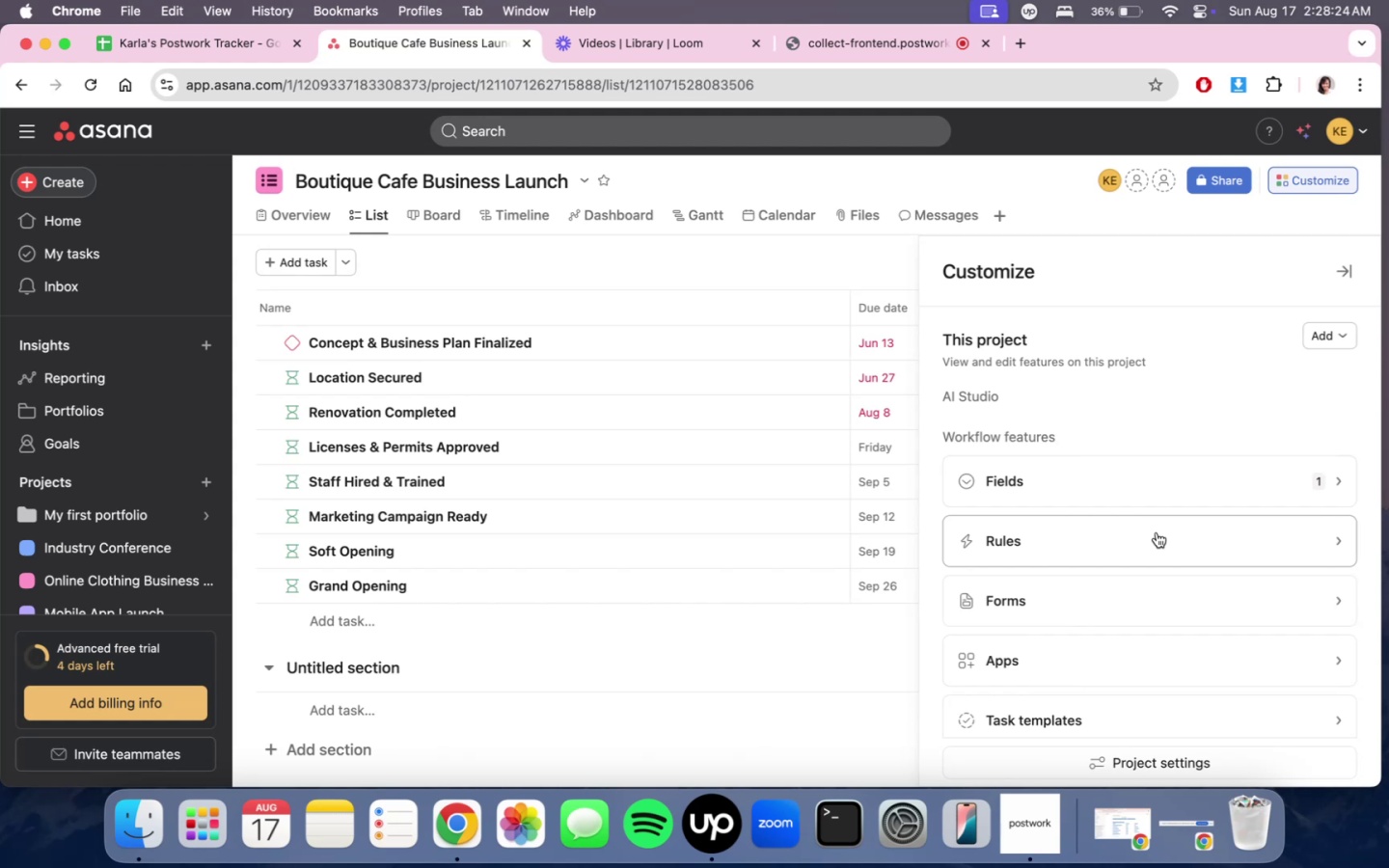 
left_click_drag(start_coordinate=[1157, 532], to_coordinate=[1006, 560])
 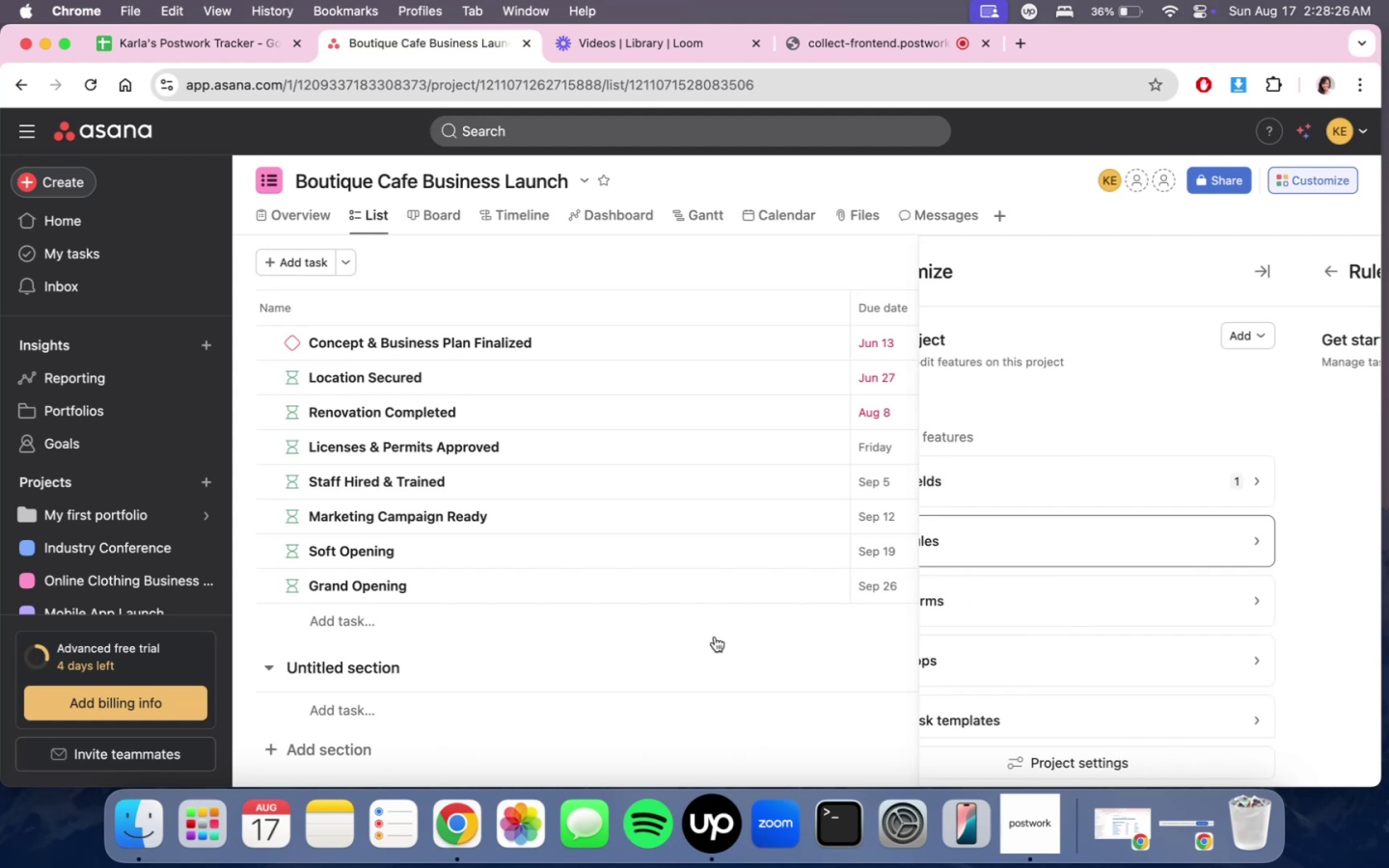 
left_click([715, 637])
 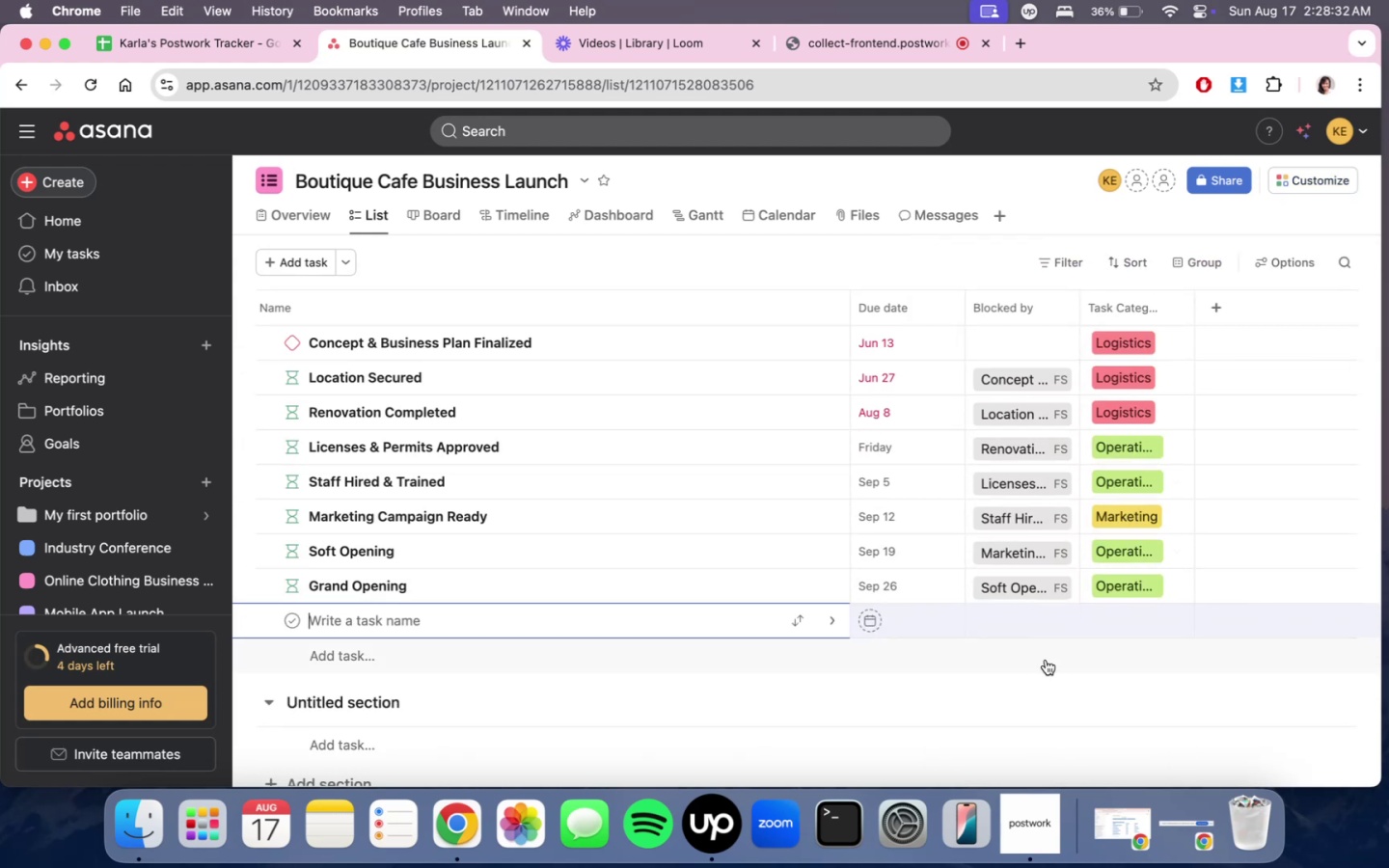 
wait(7.36)
 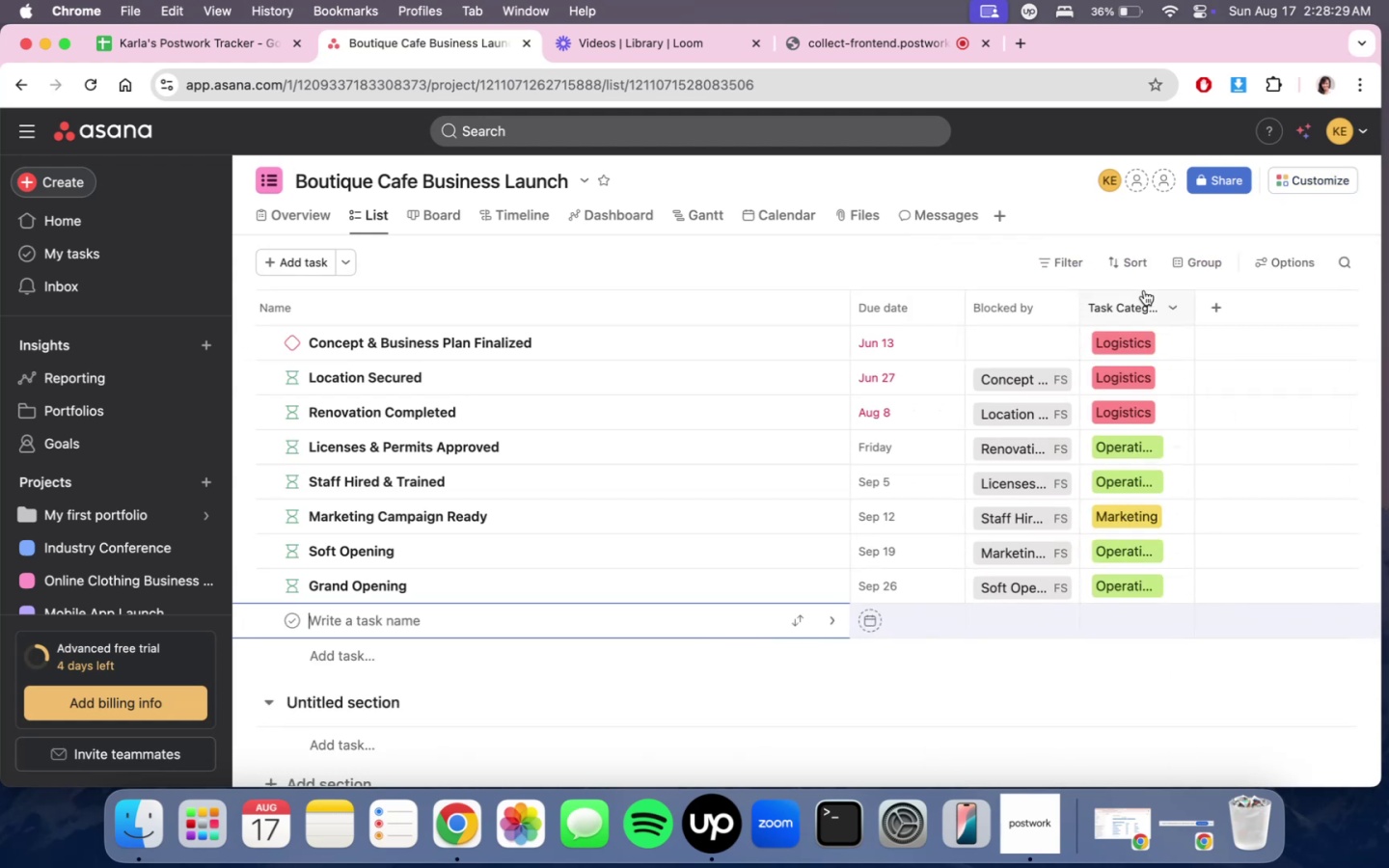 
scroll: coordinate [1028, 643], scroll_direction: down, amount: 7.0
 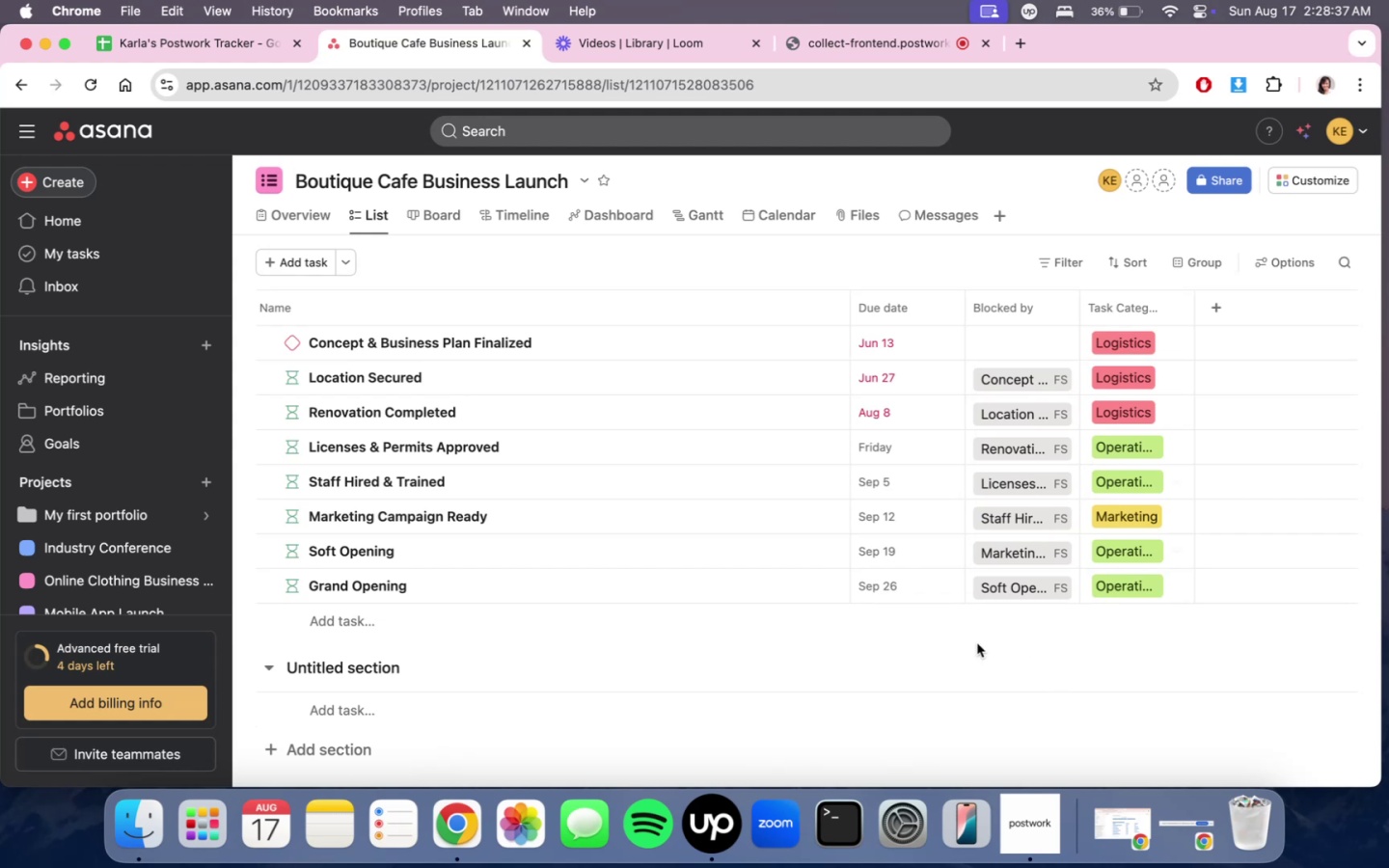 
left_click([296, 658])
 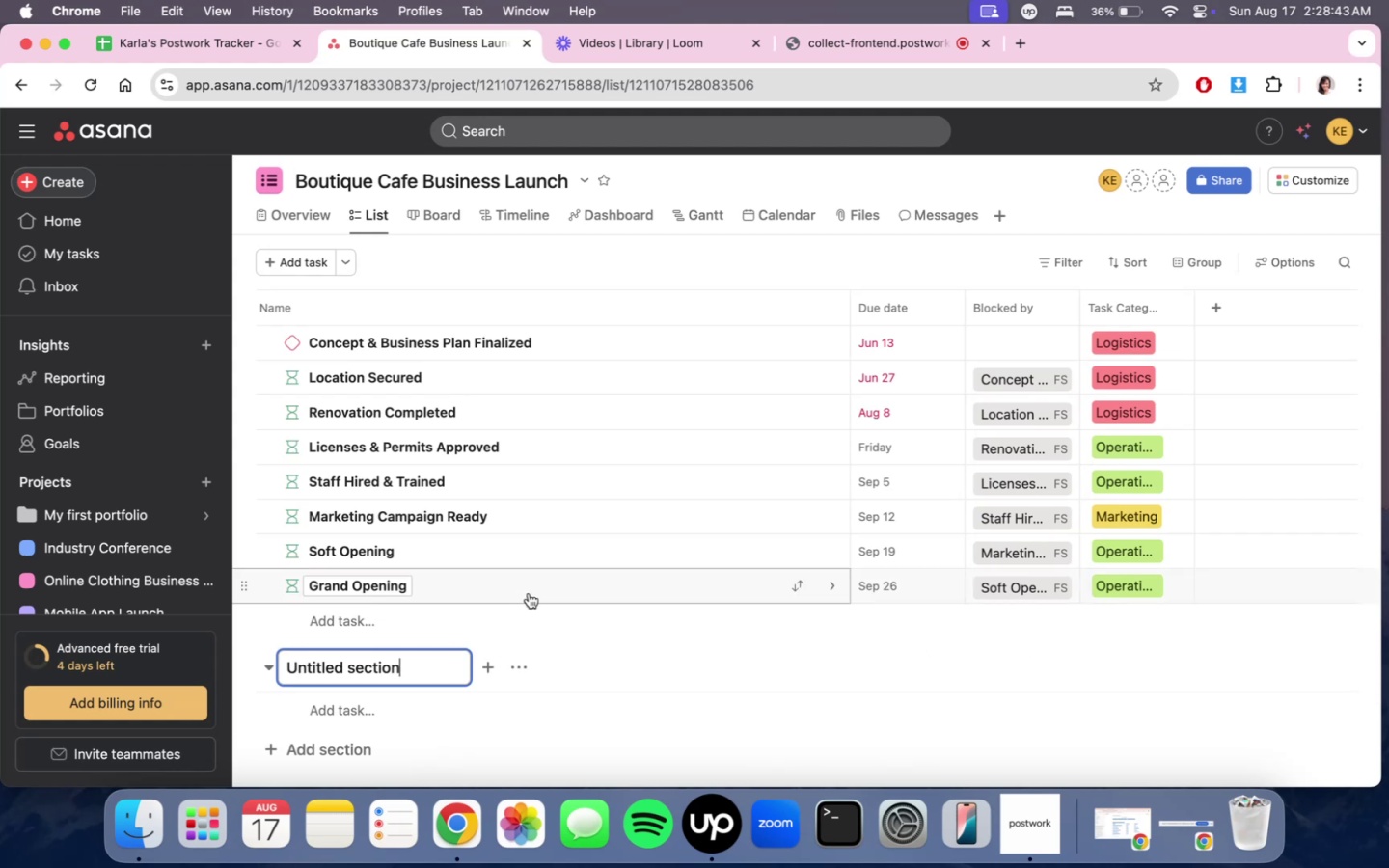 
wait(7.12)
 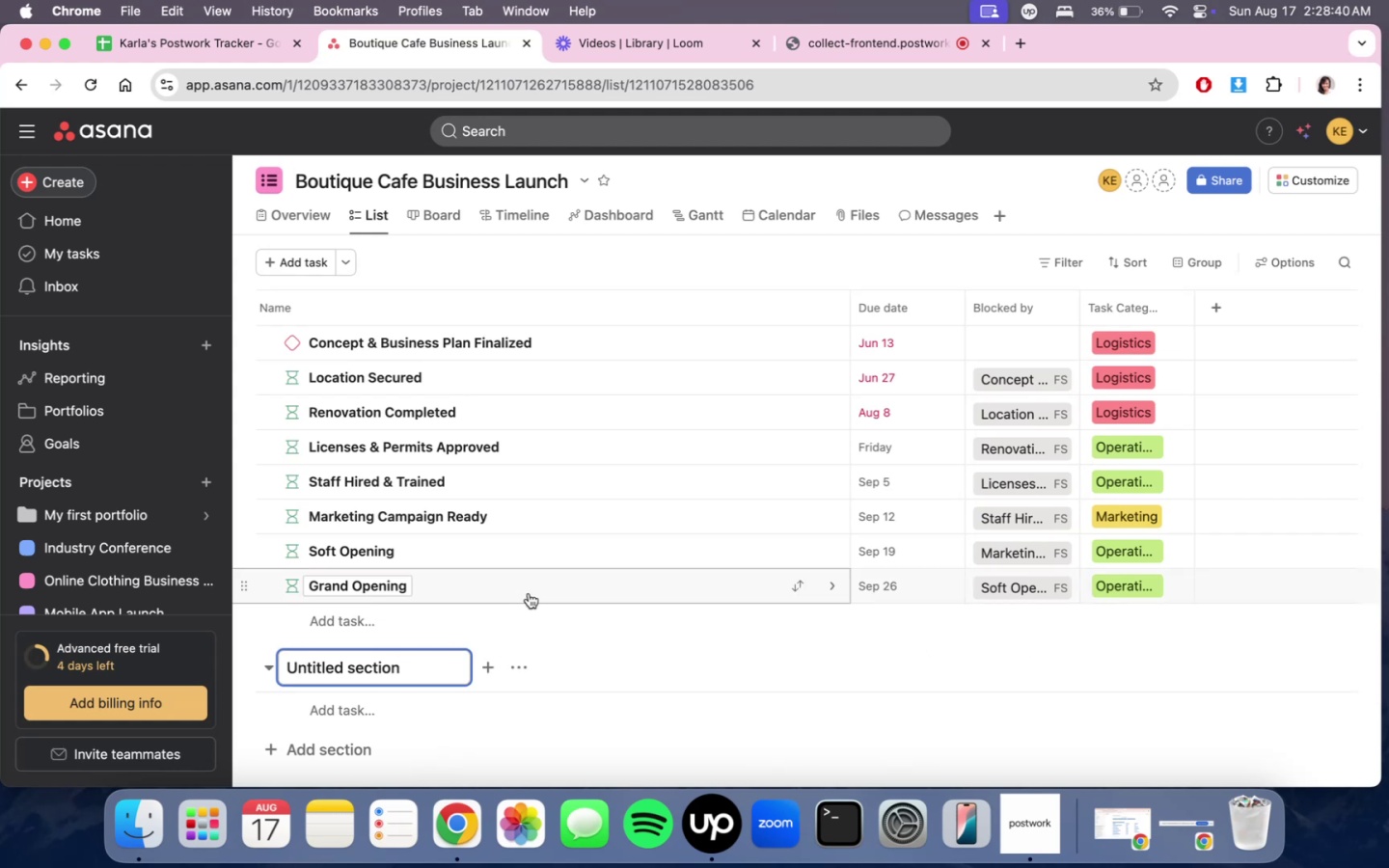 
key(Meta+CommandLeft)
 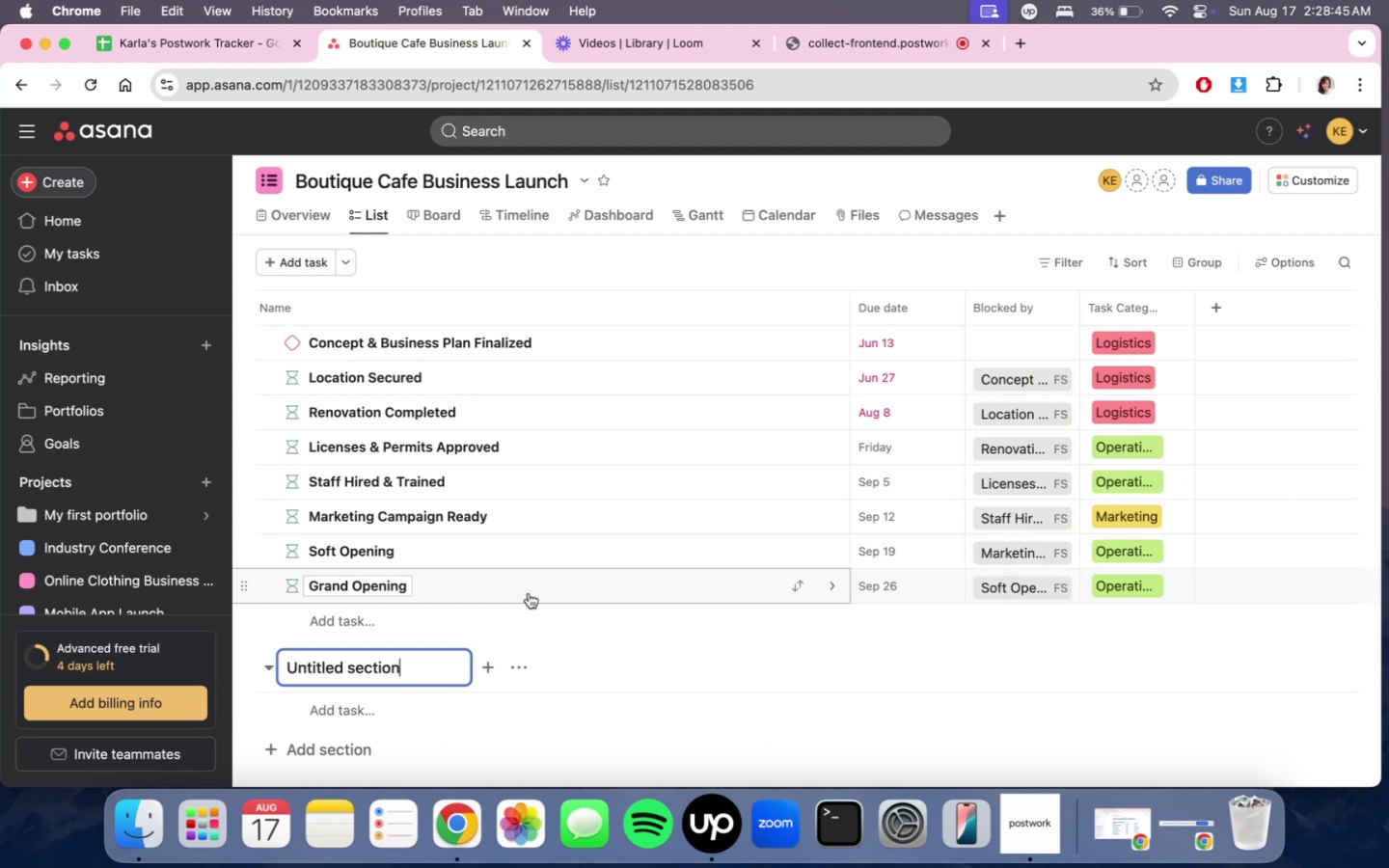 
key(Meta+A)
 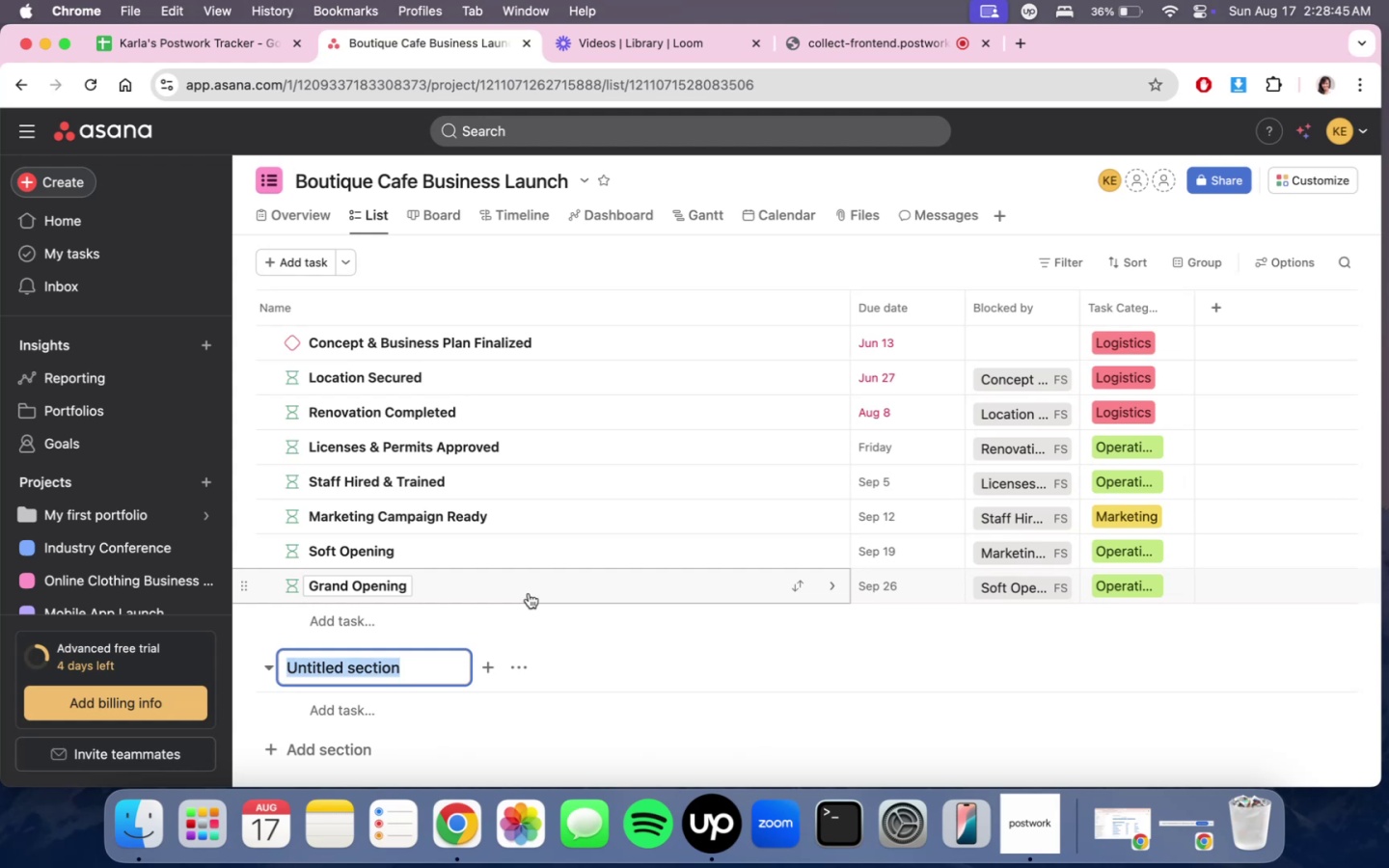 
type(Phase 1 - Concept & Pn)
key(Backspace)
type(lanning)
 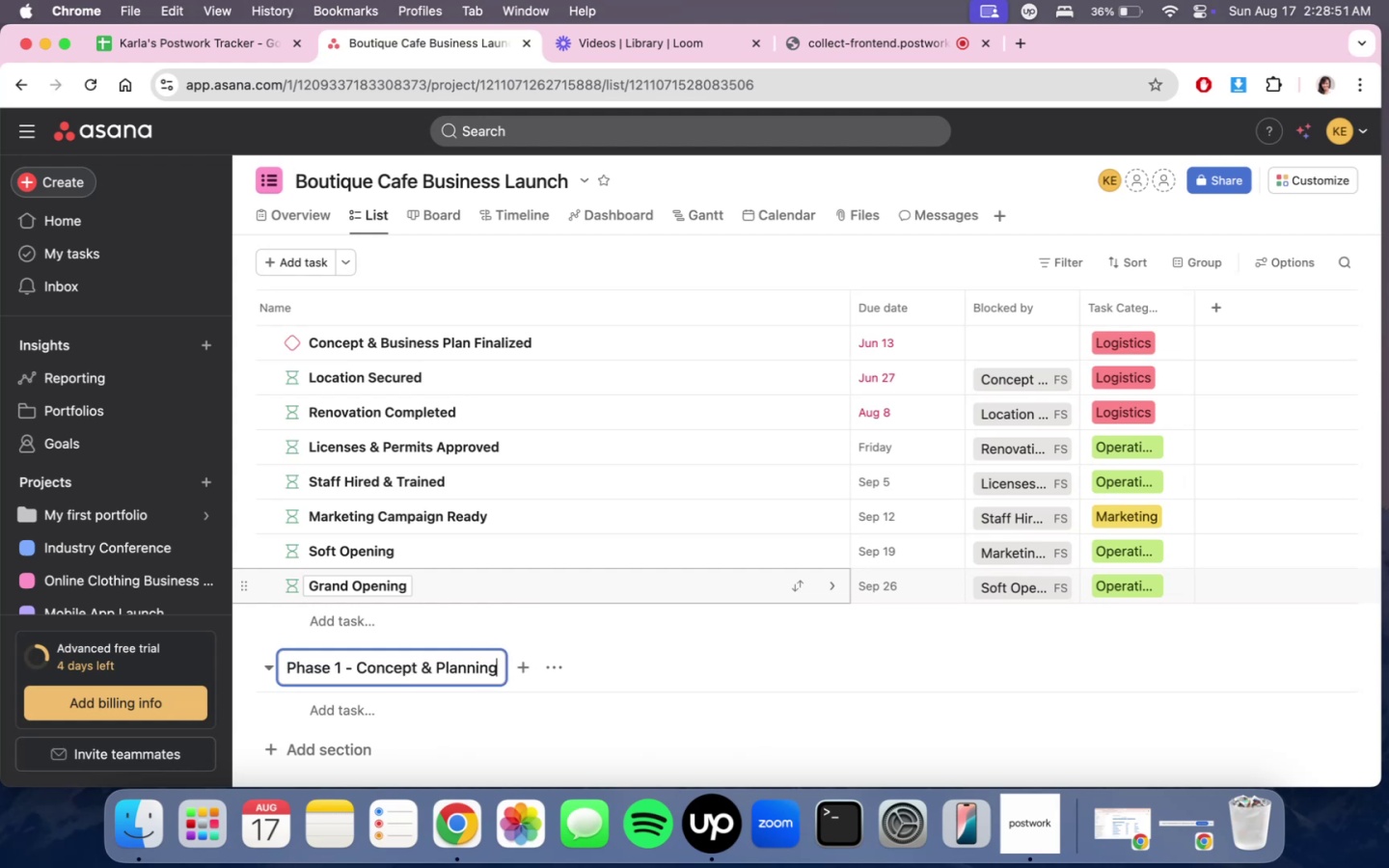 
left_click([891, 53])
 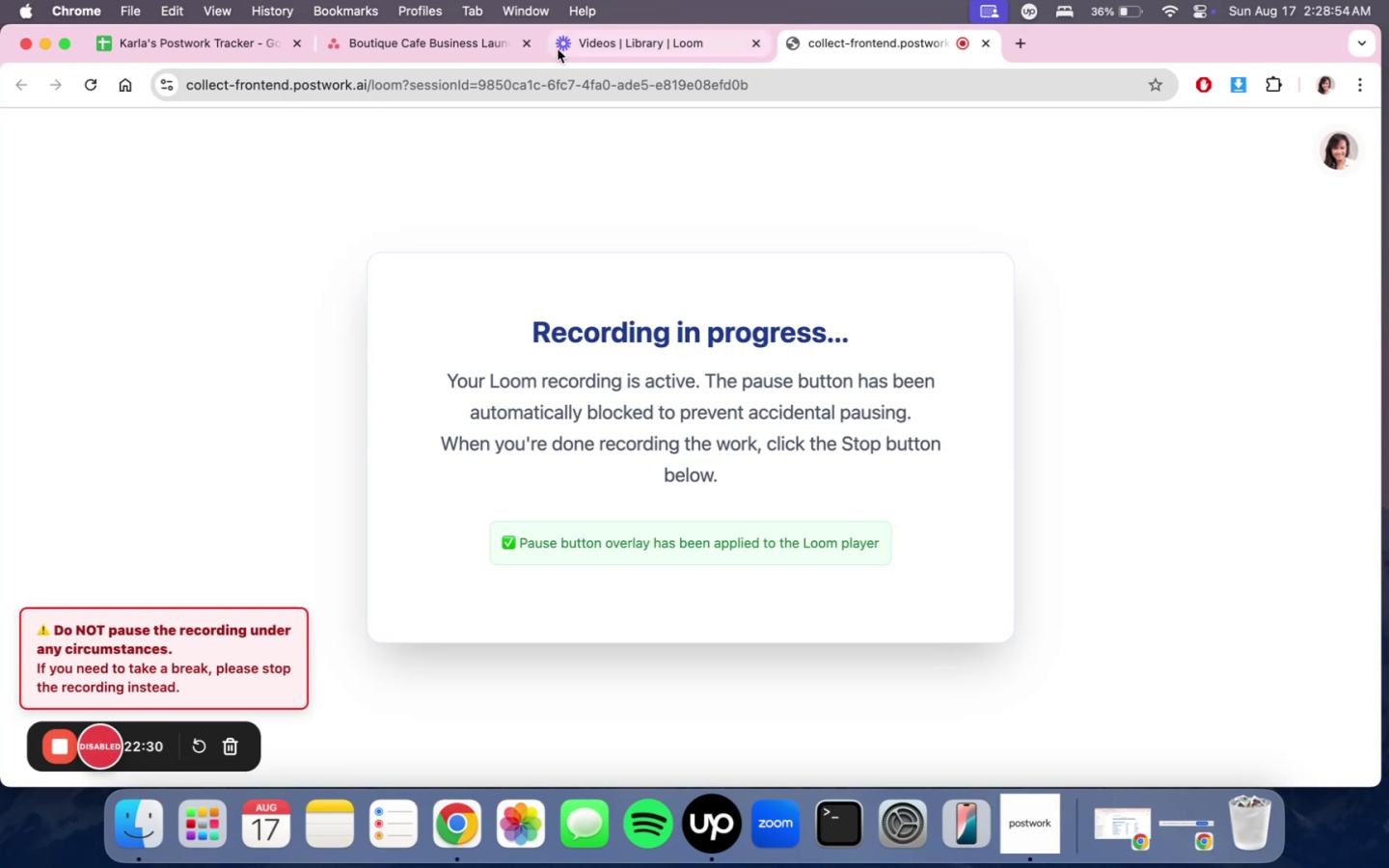 
left_click([462, 44])
 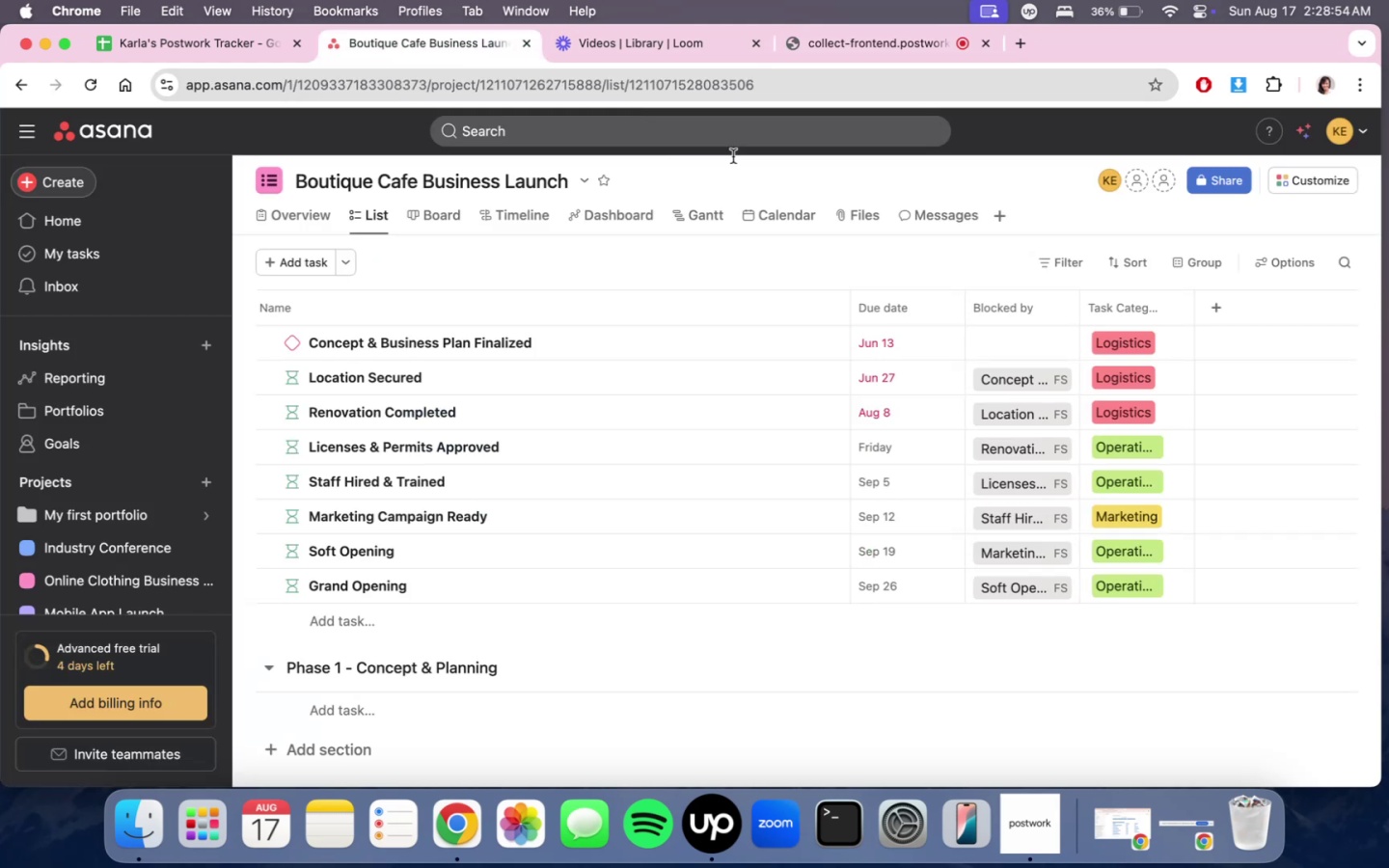 
scroll: coordinate [585, 661], scroll_direction: down, amount: 7.0
 